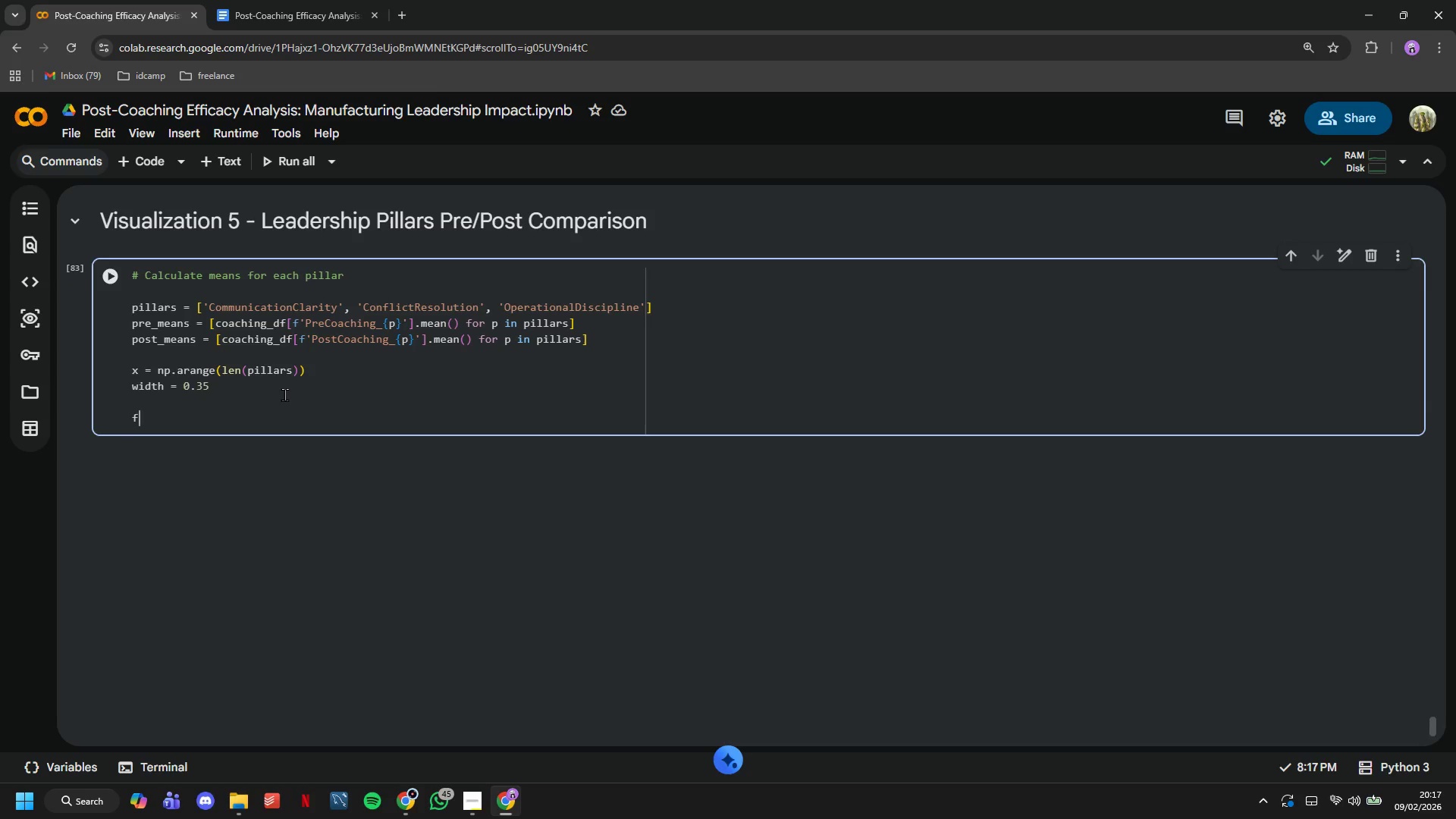 
key(Control+F)
 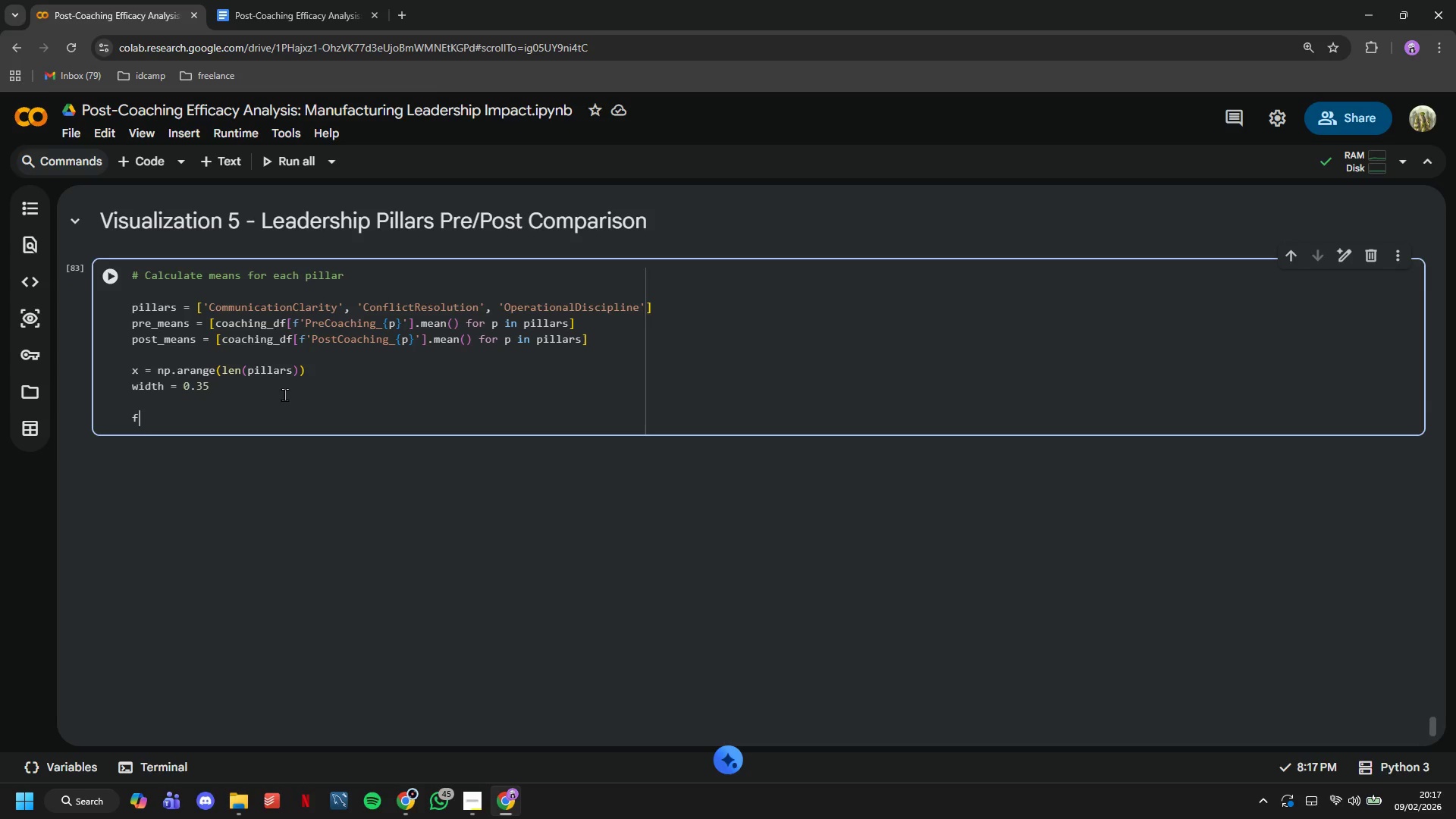 
key(Control+I)
 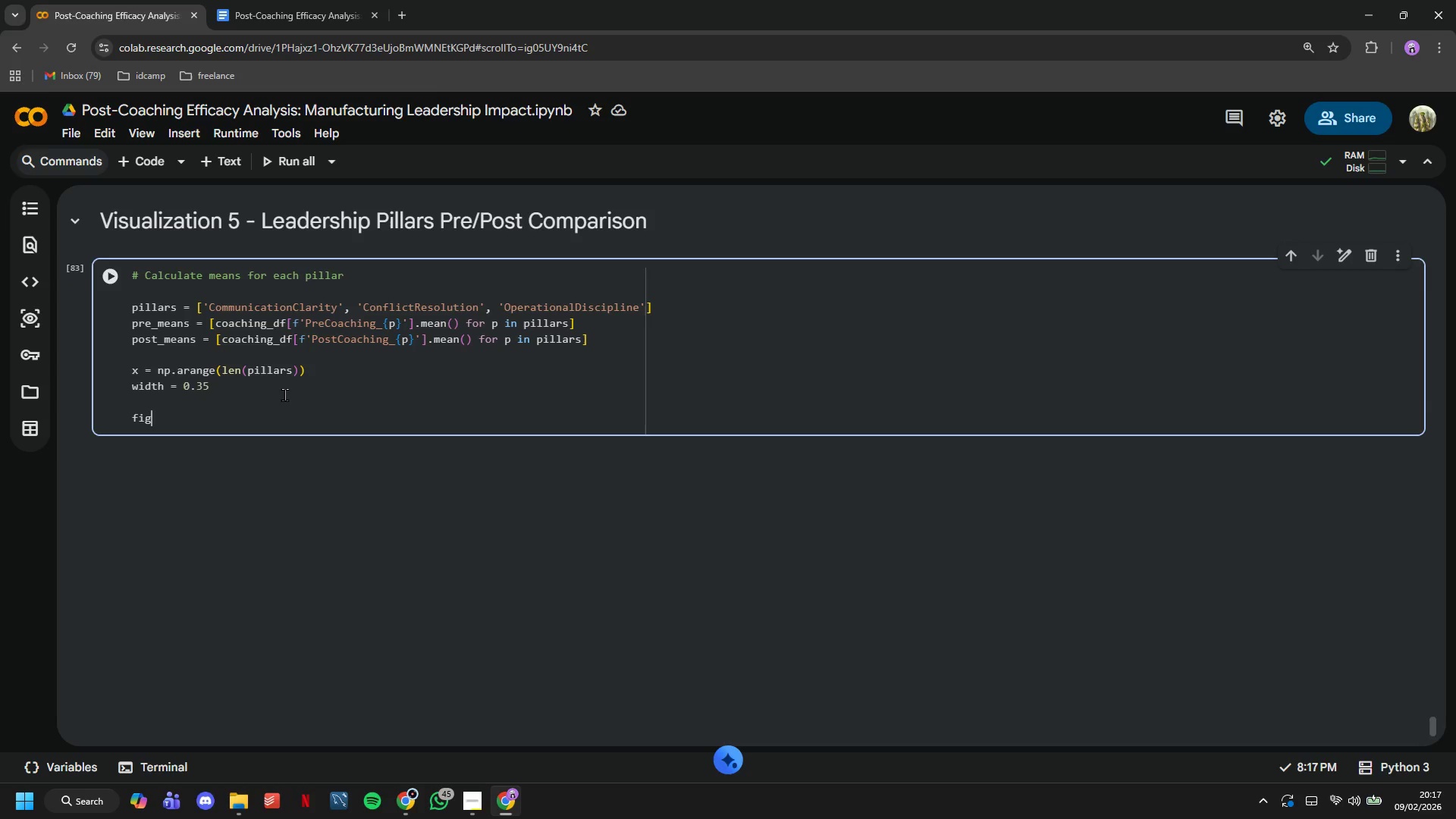 
key(Control+G)
 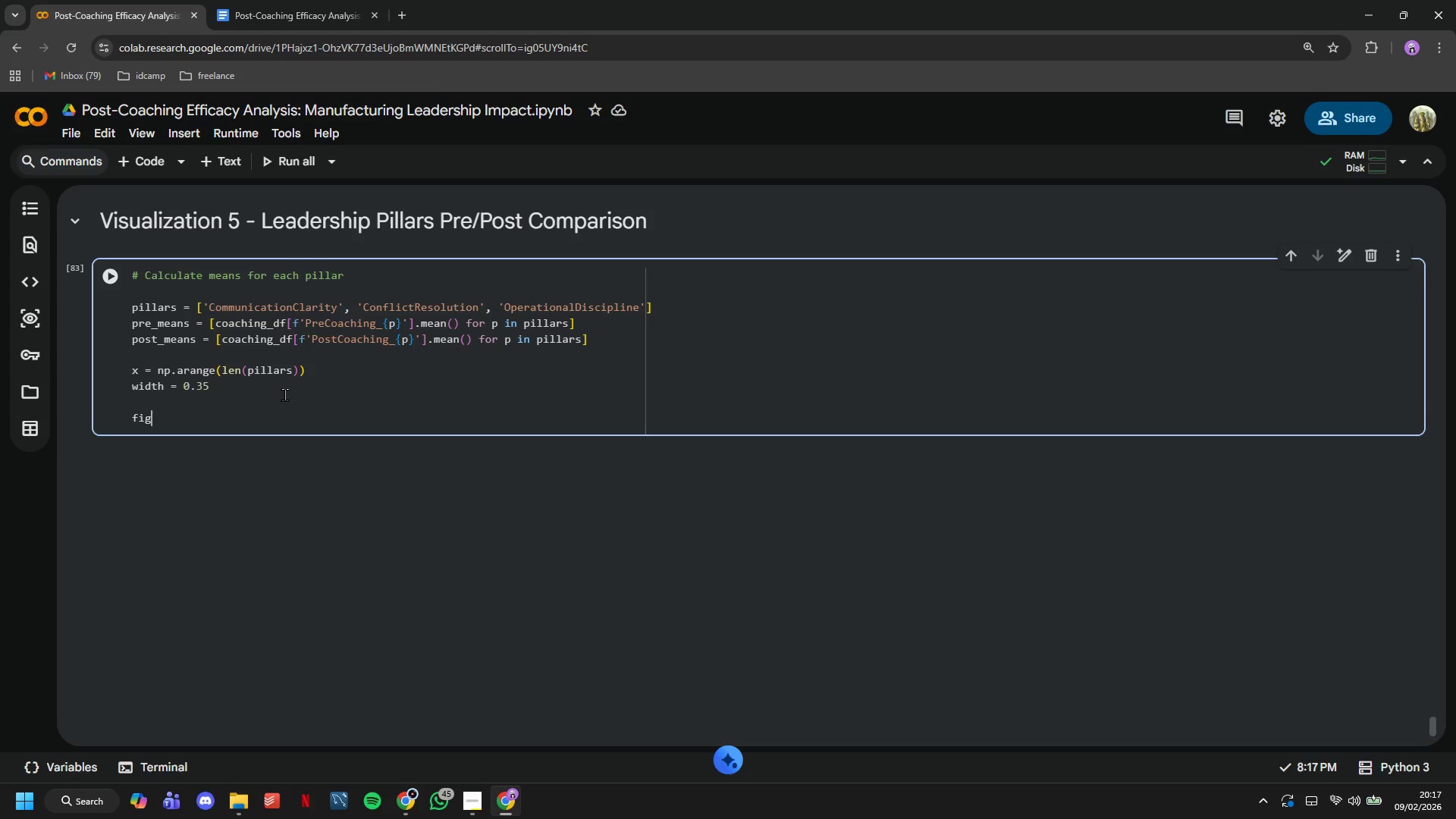 
key(Control+Comma)
 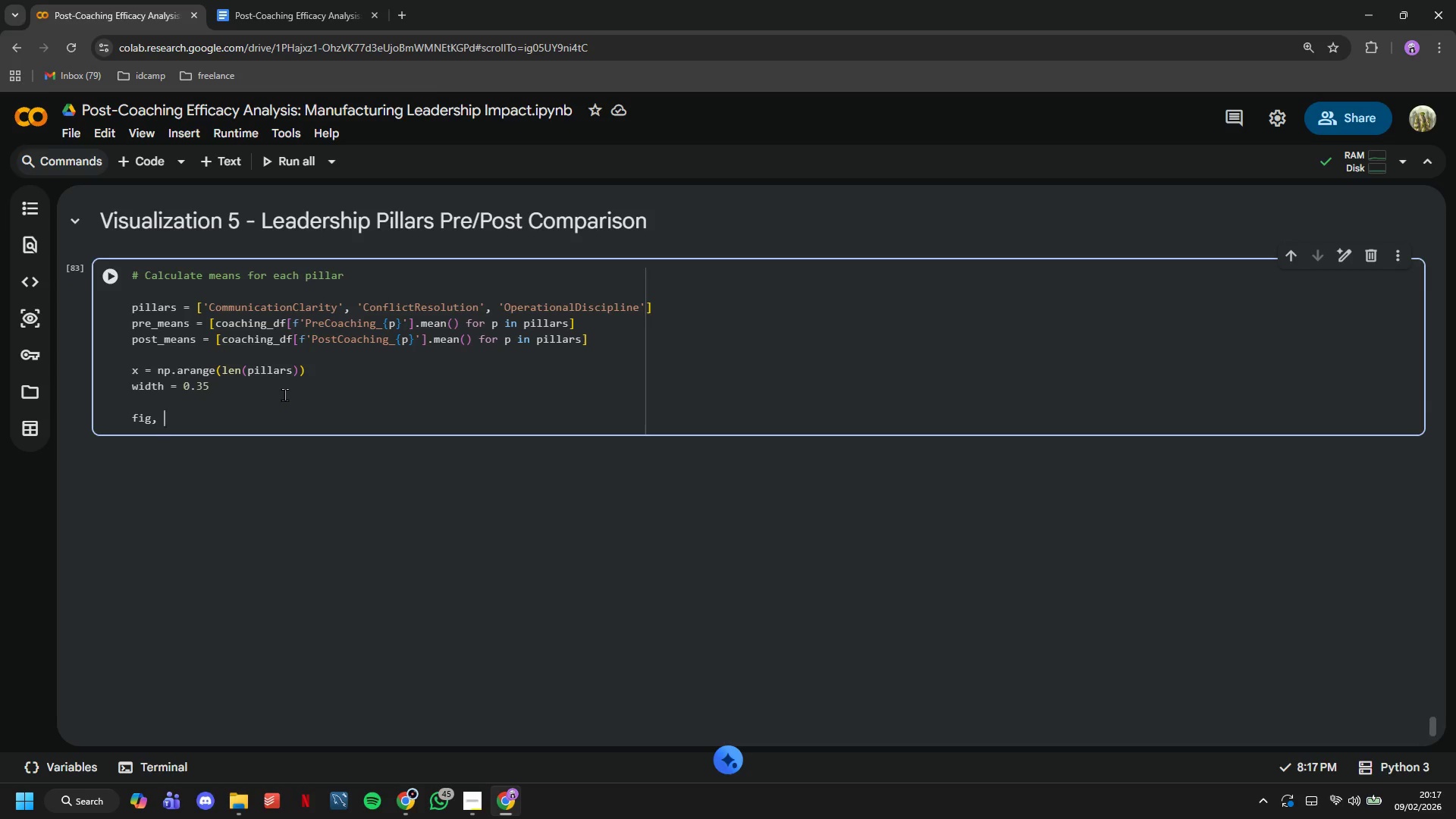 
key(Control+Space)
 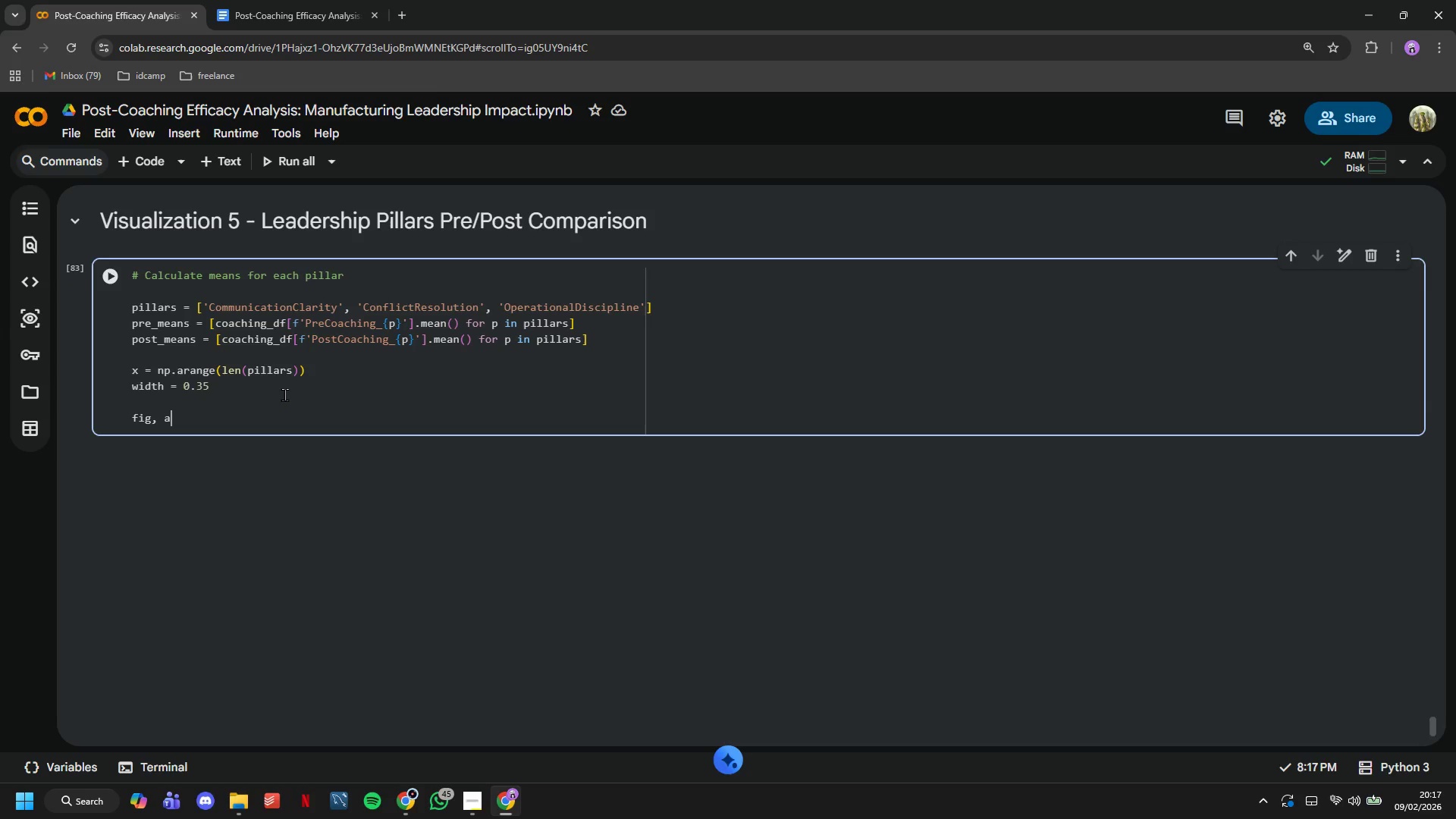 
key(Control+A)
 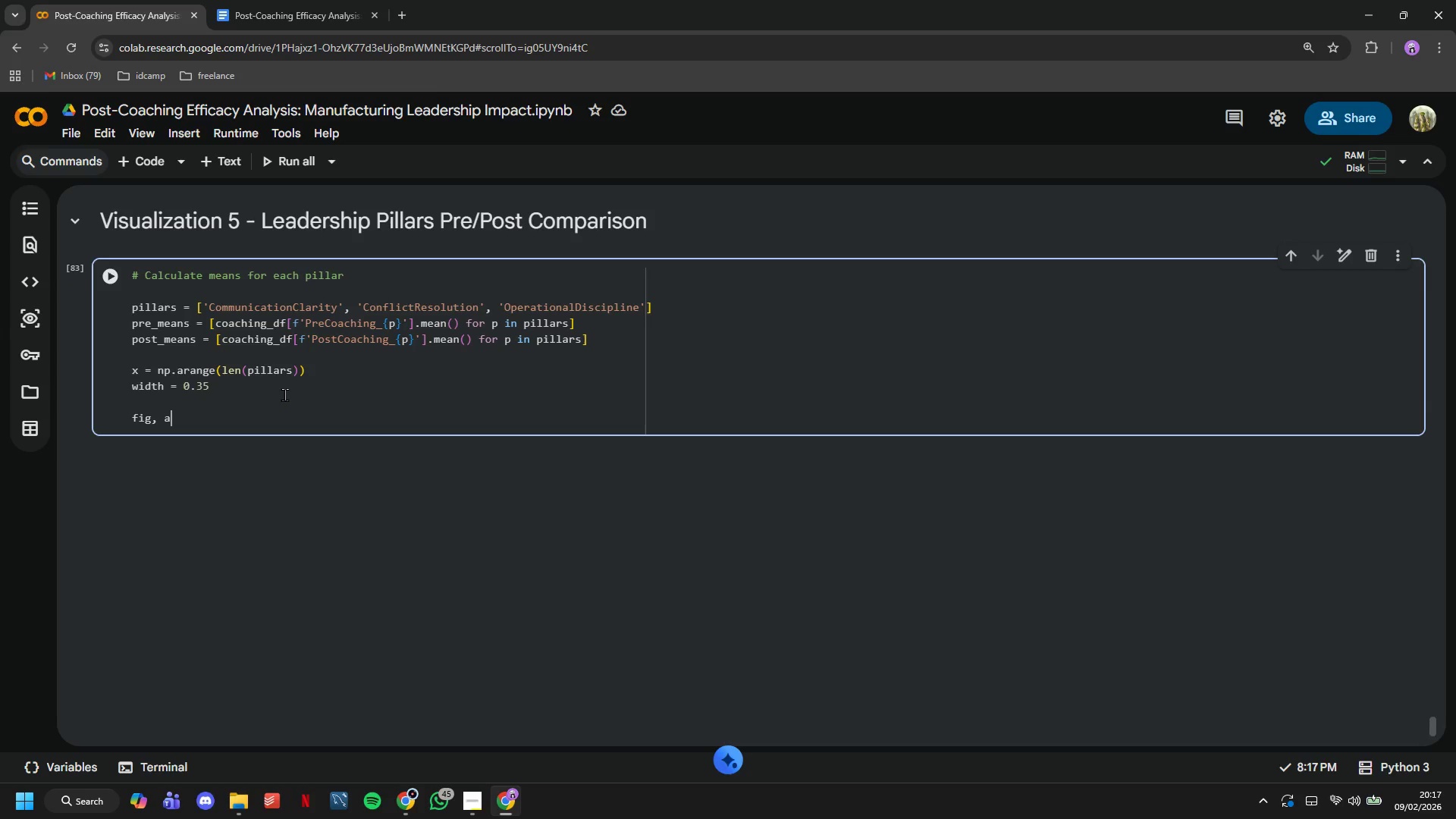 
key(Control+X)
 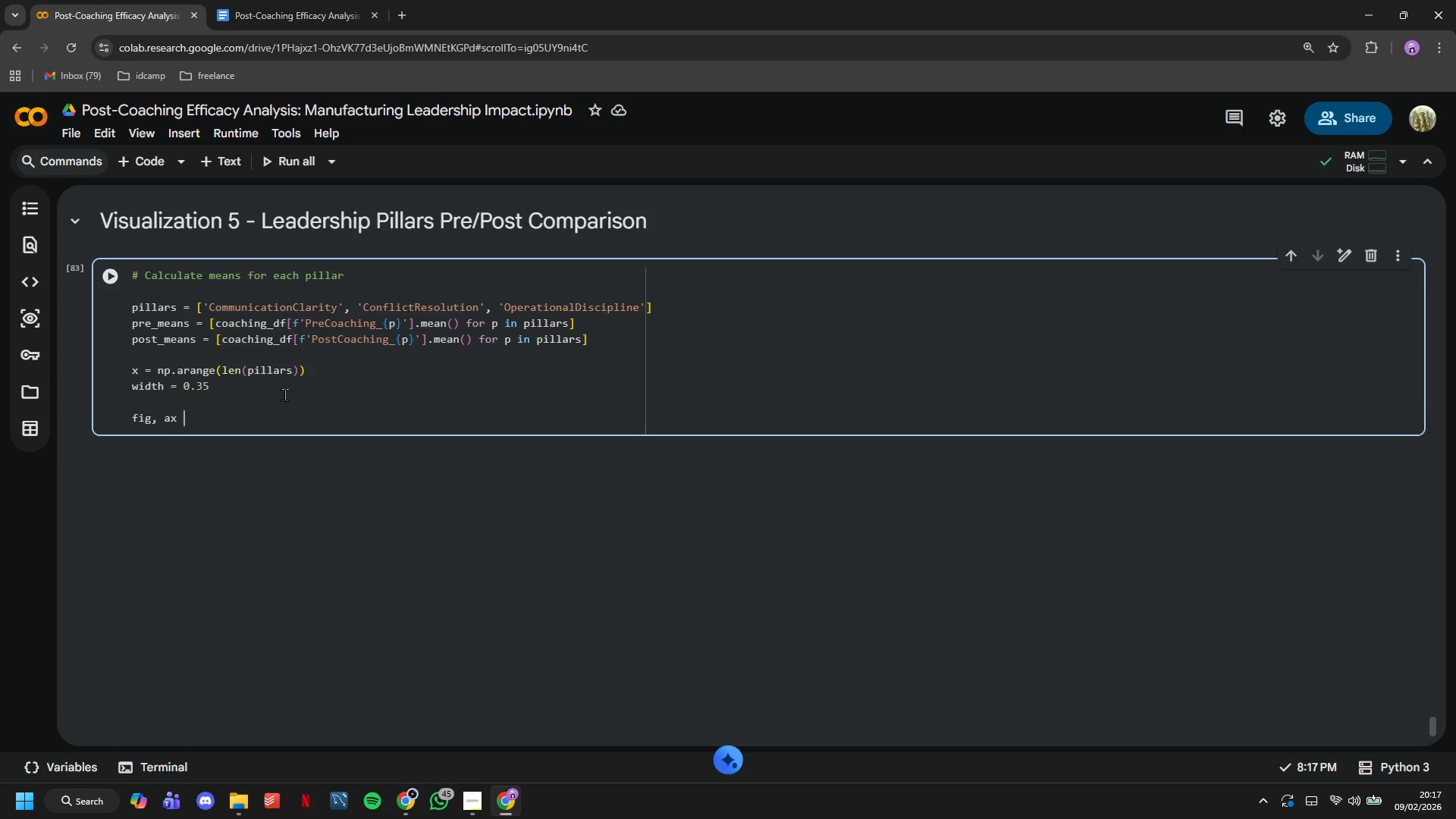 
key(Control+Space)
 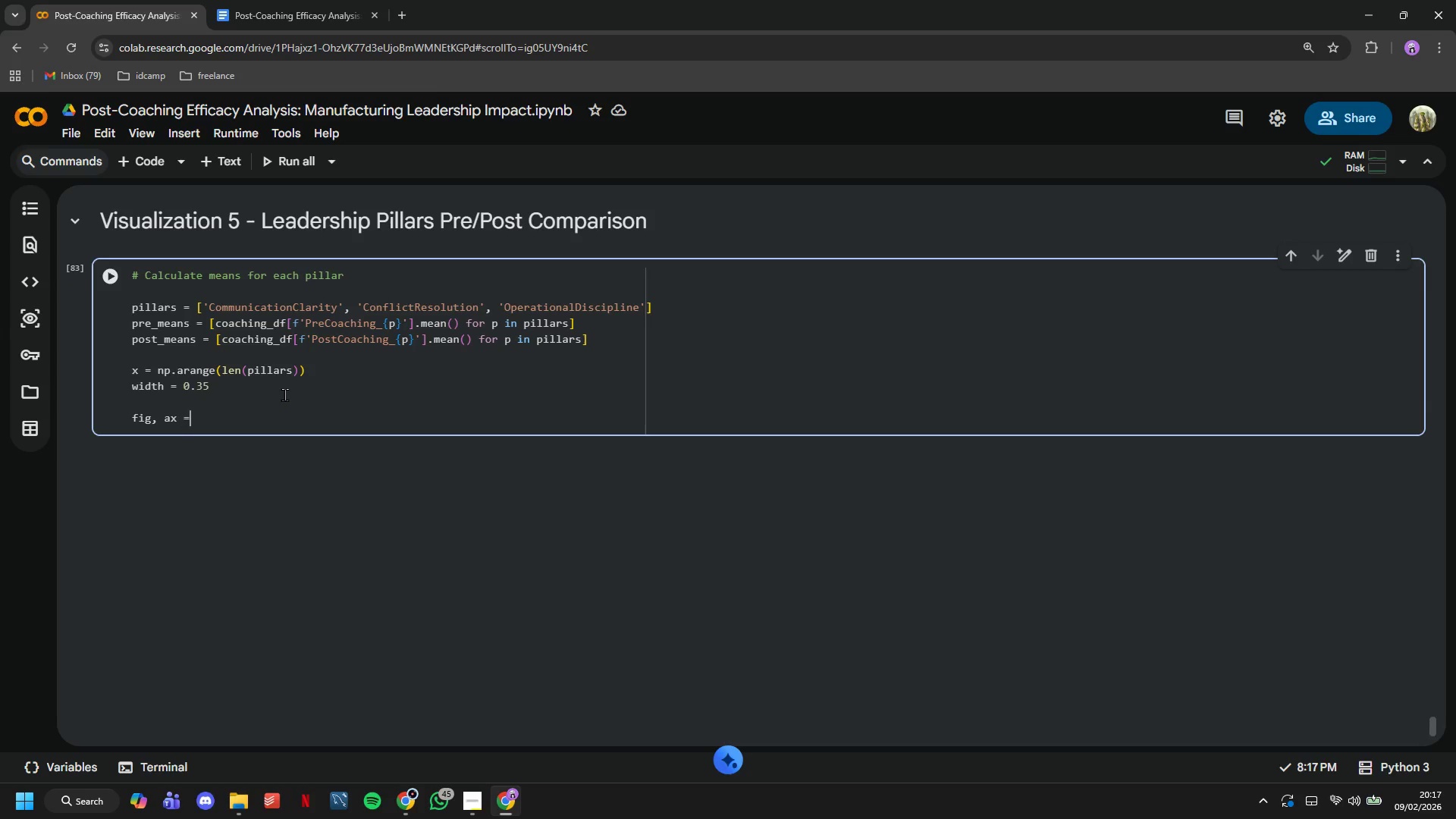 
key(Control+Equal)
 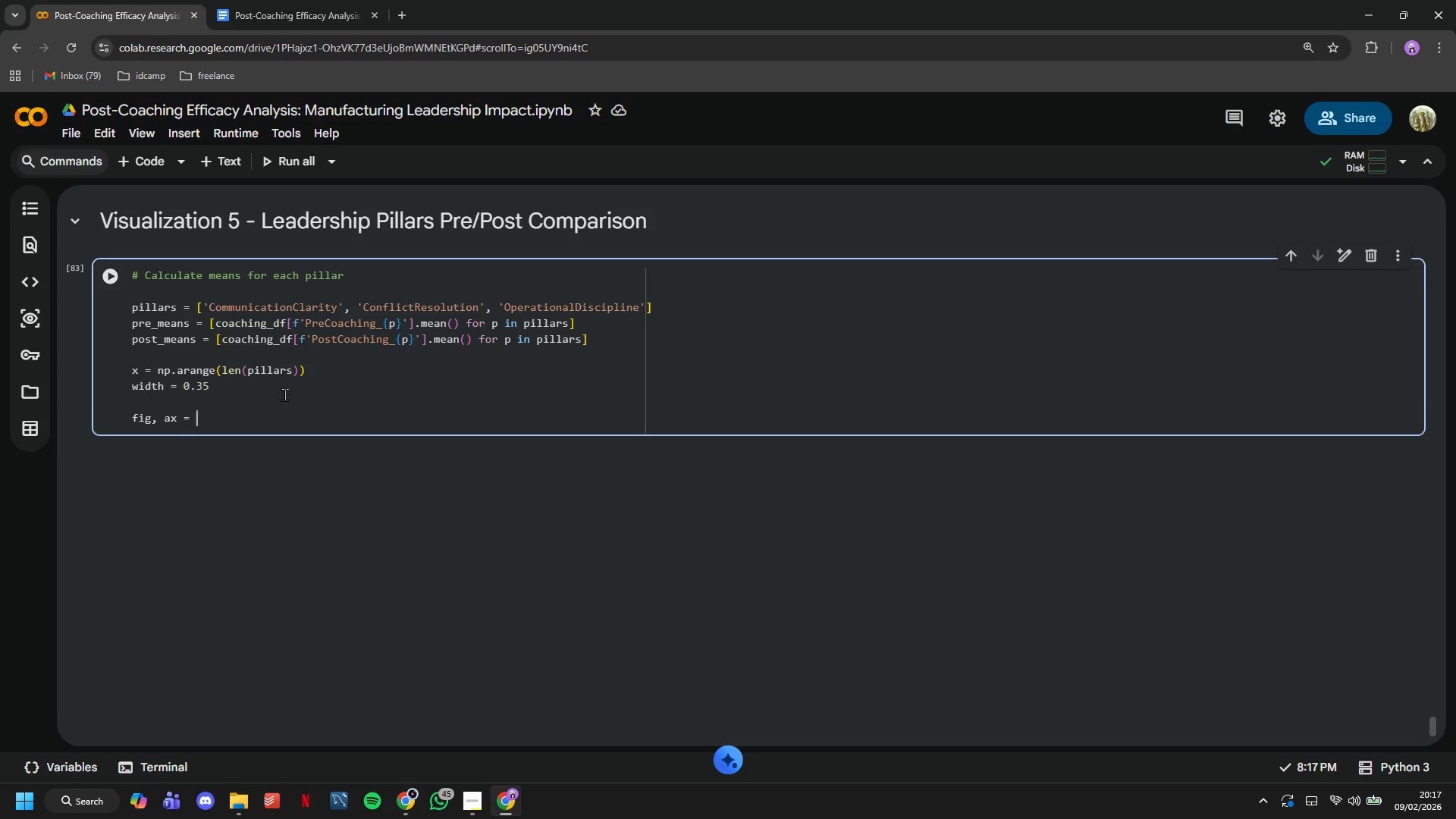 
key(Control+Space)
 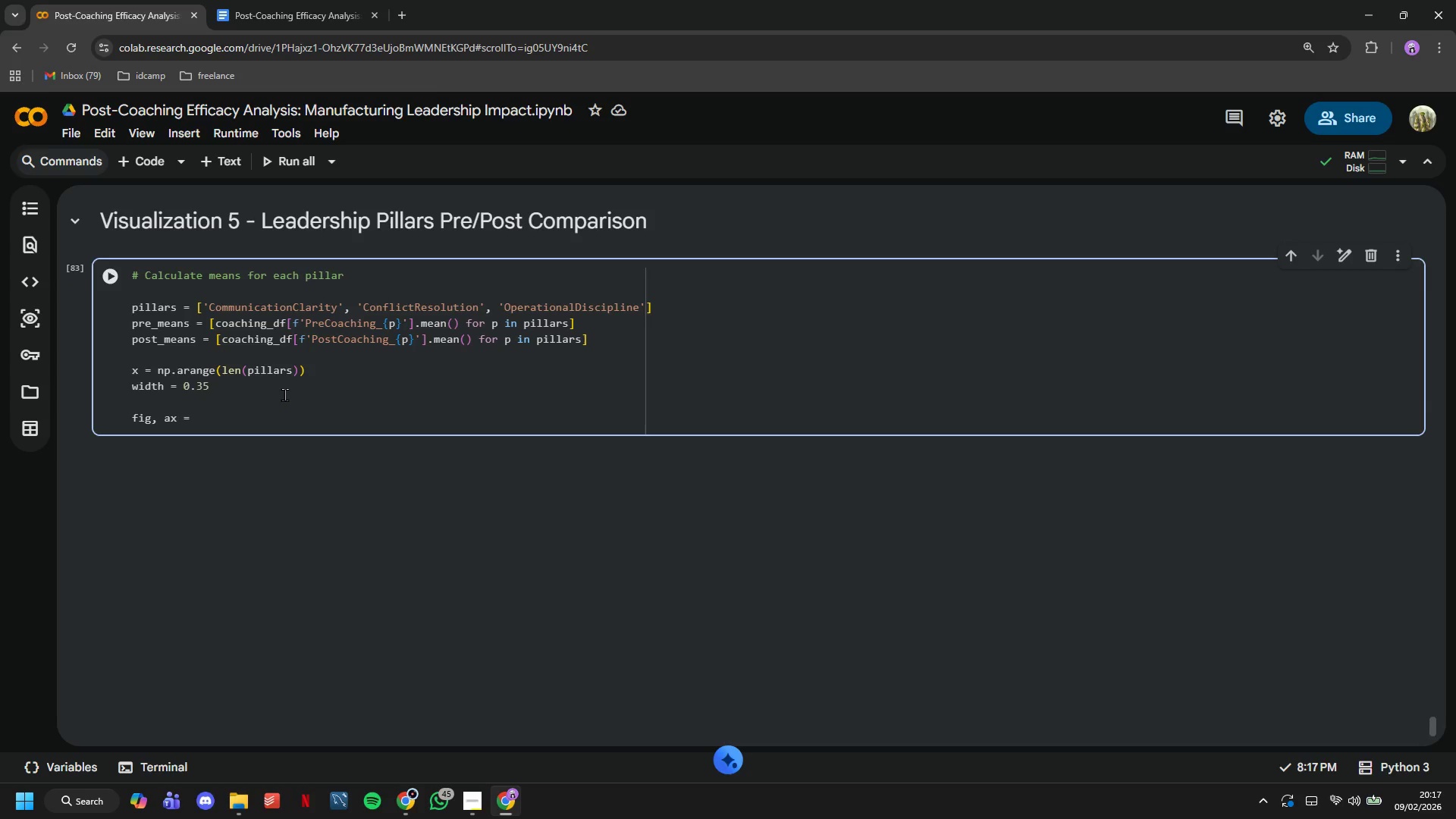 
key(Control+P)
 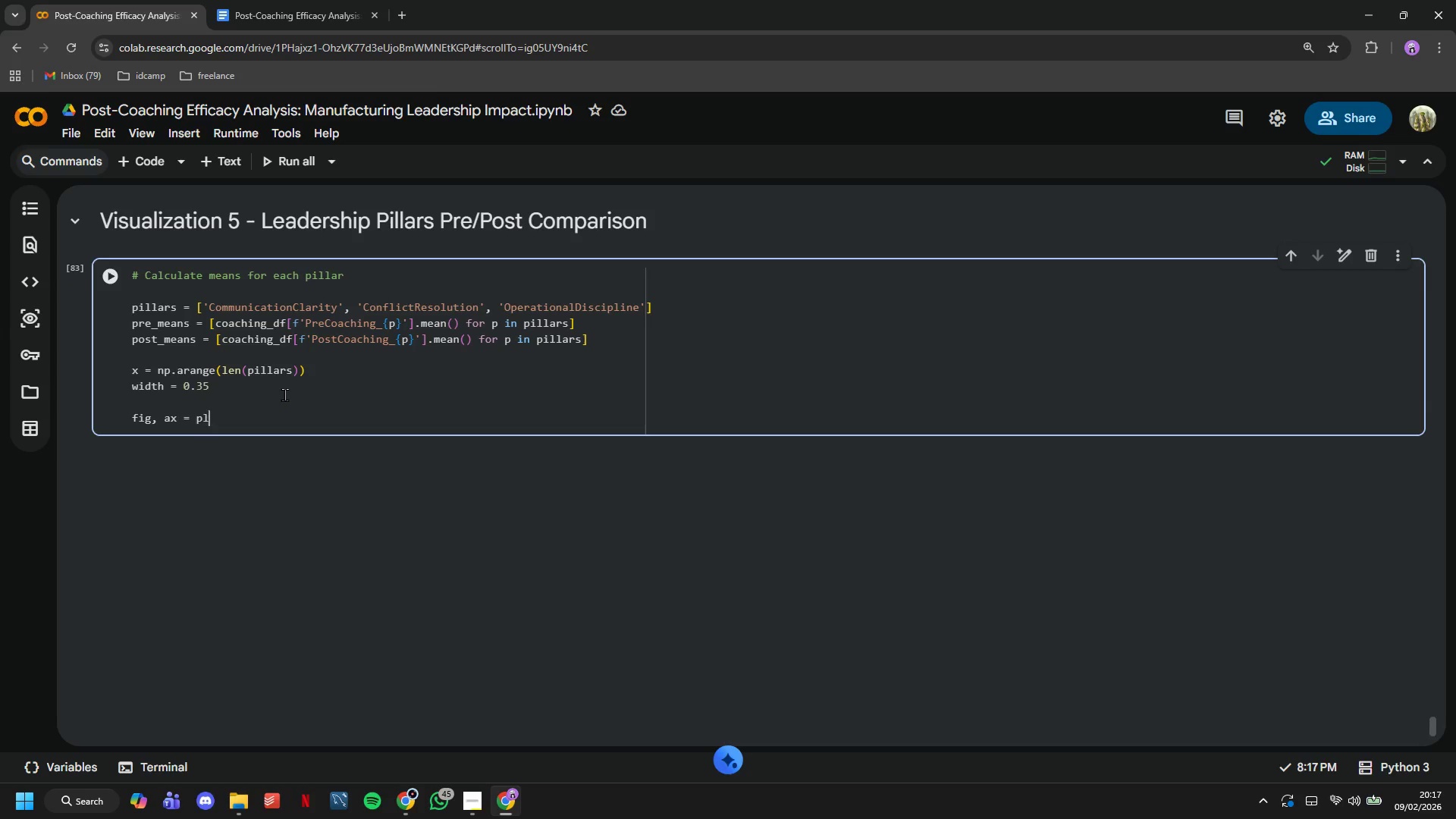 
key(Control+L)
 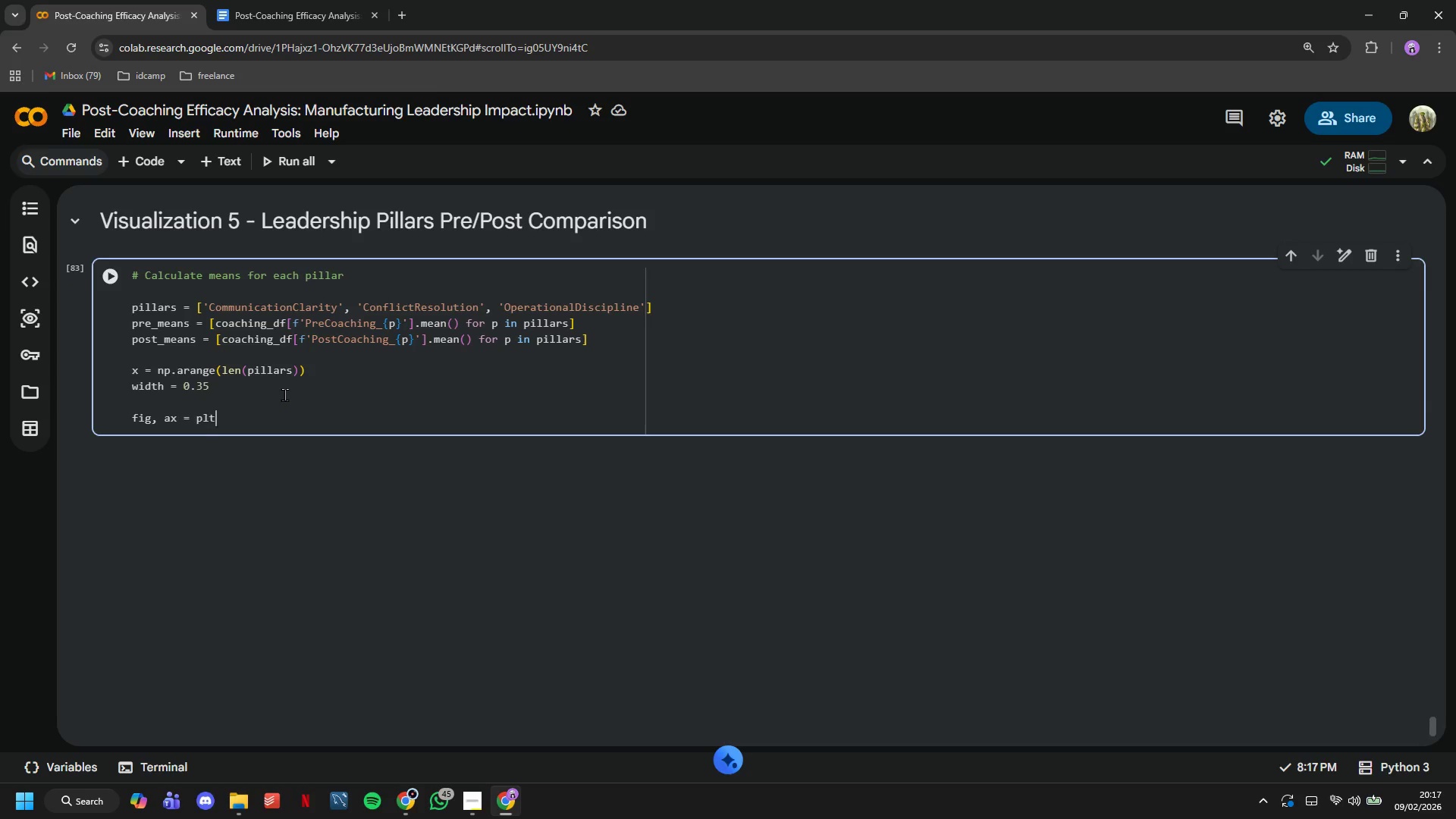 
key(Control+T)
 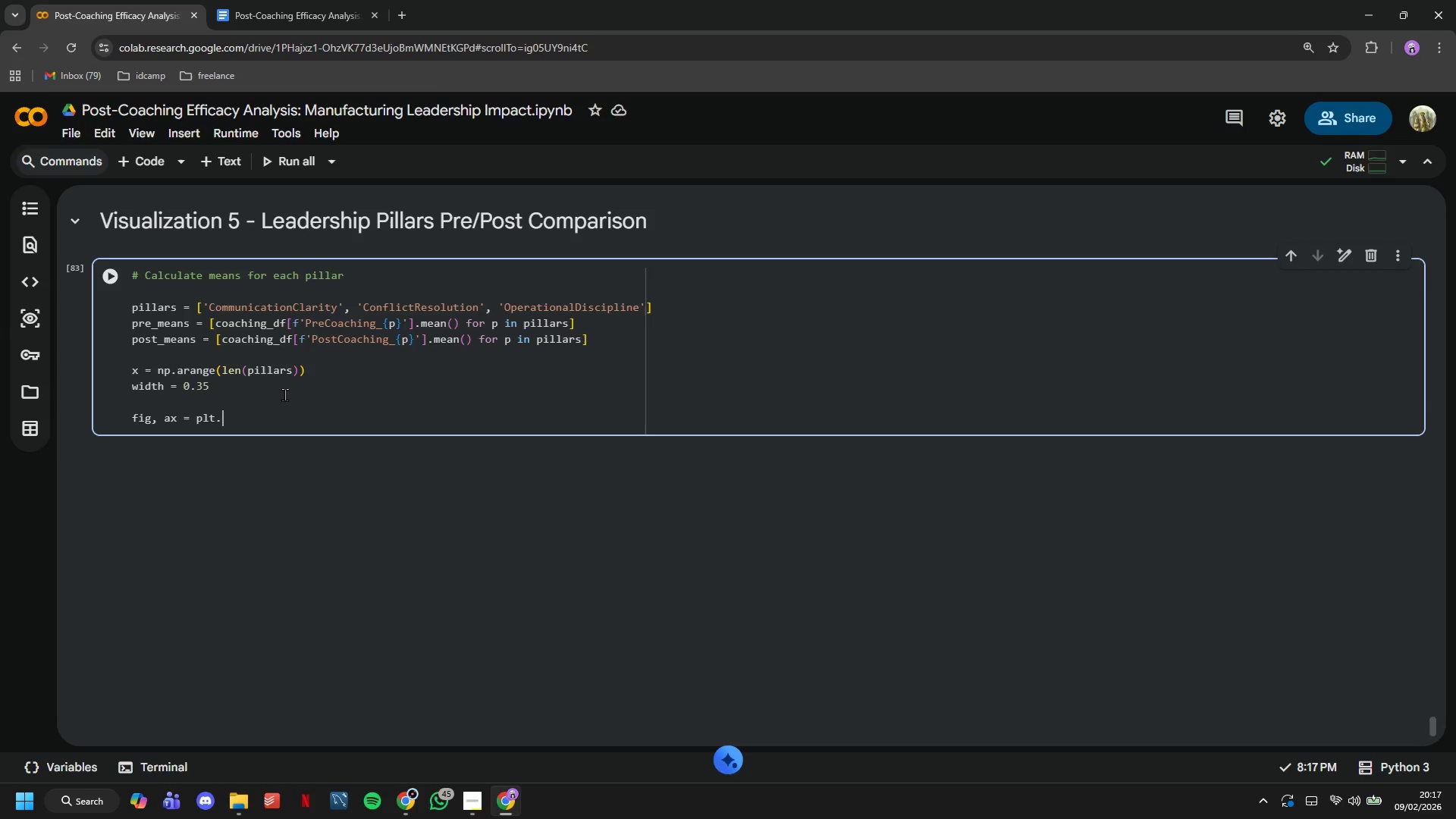 
key(Control+Period)
 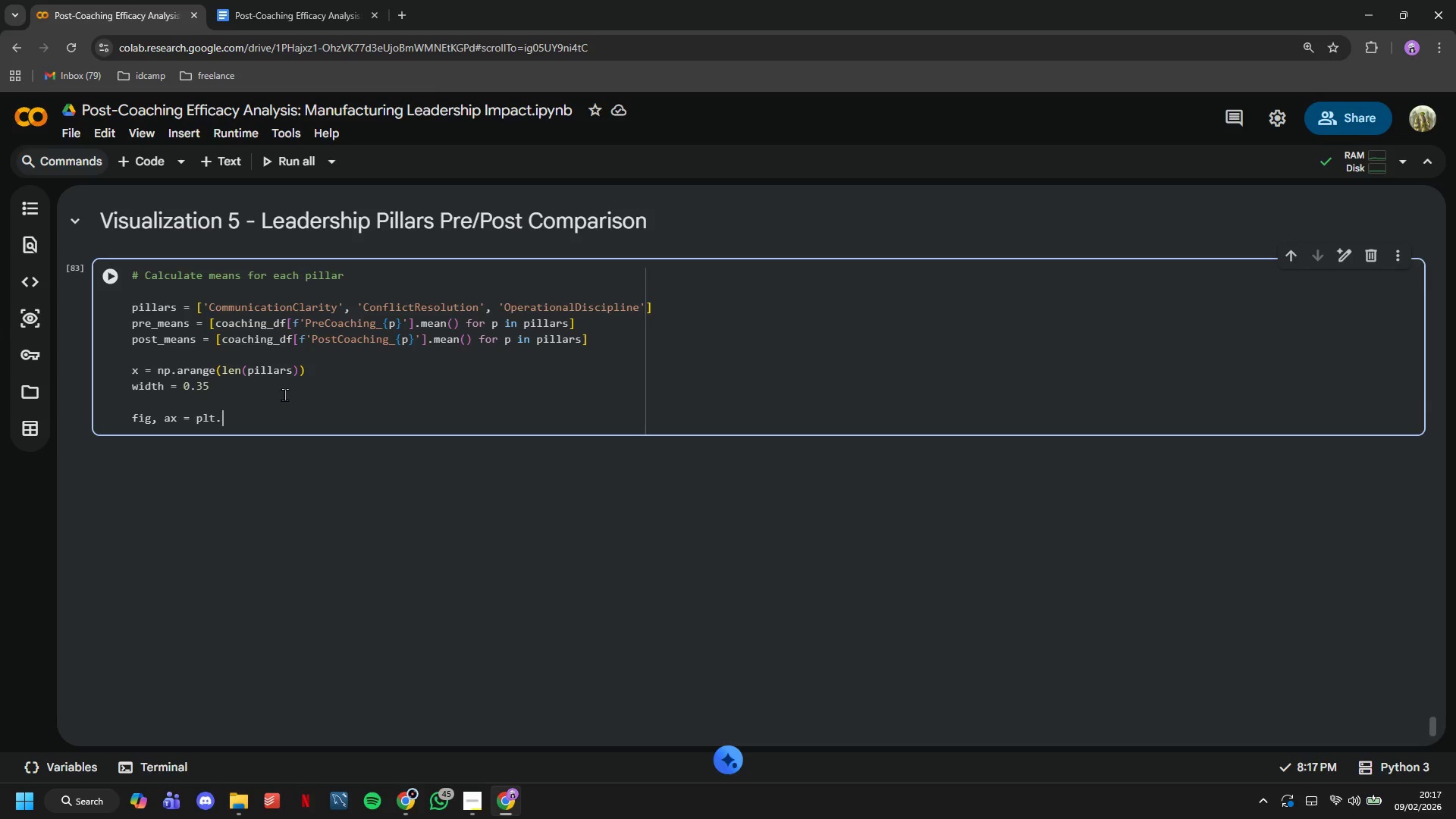 
key(Control+S)
 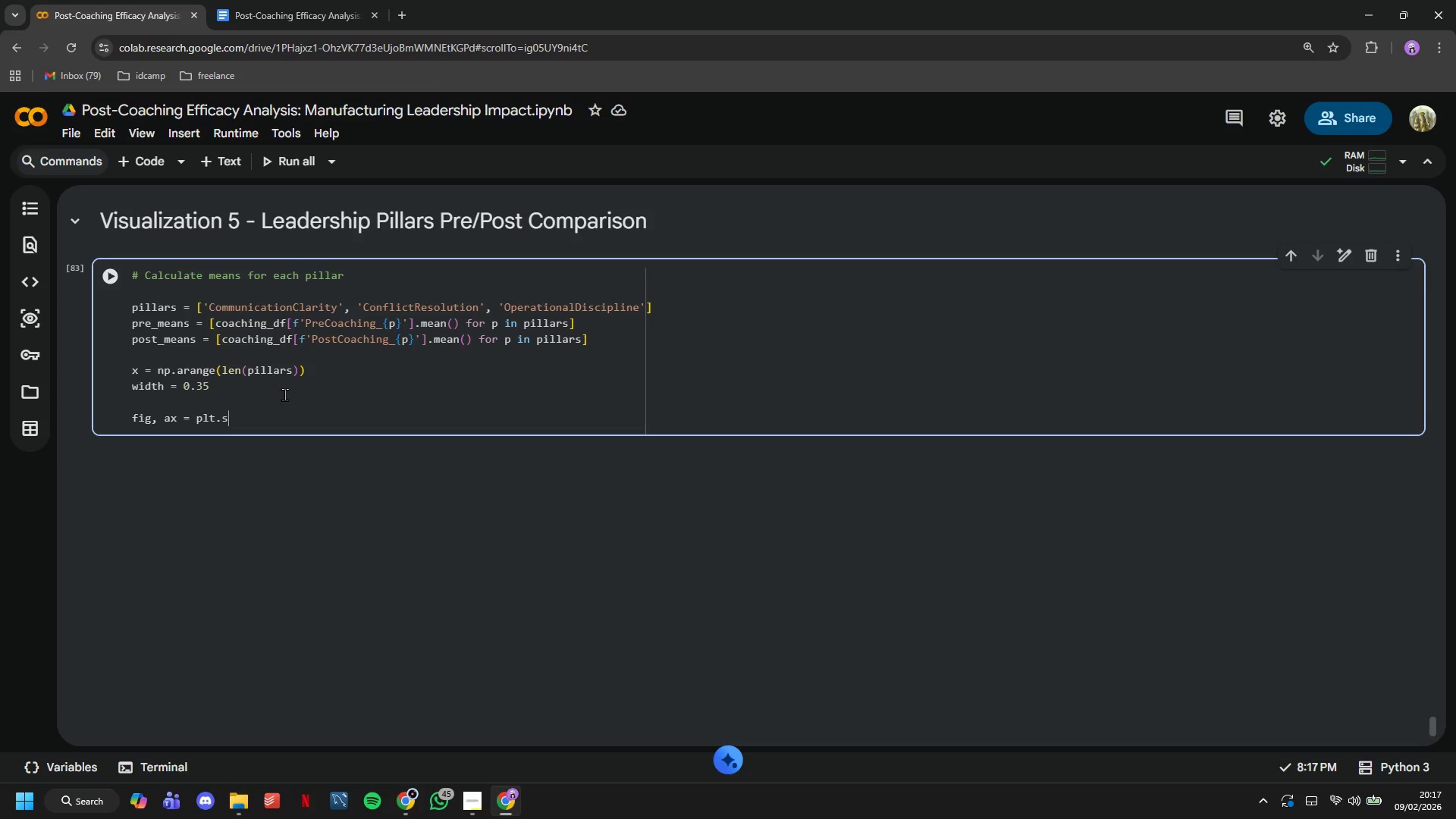 
key(Control+U)
 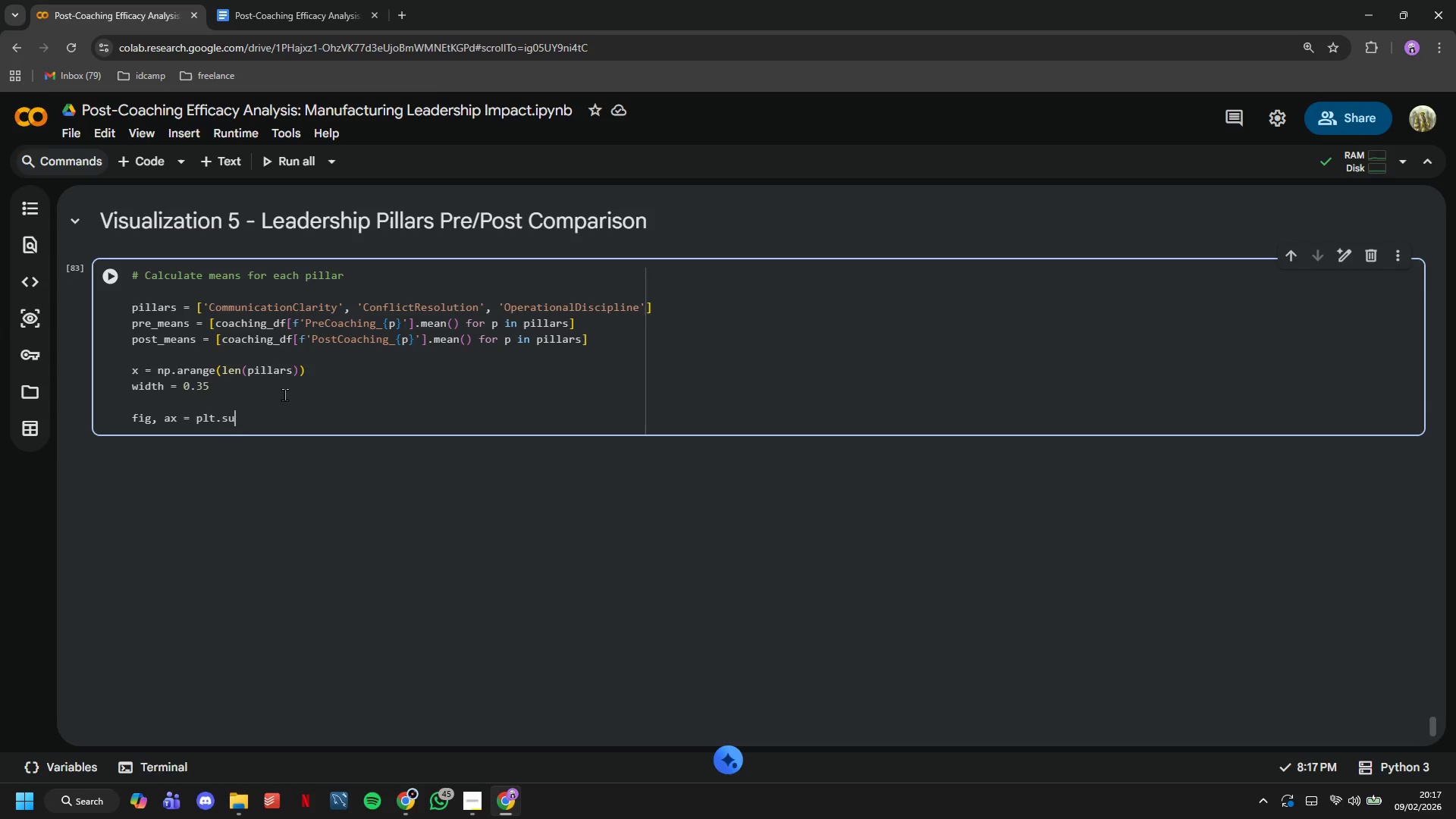 
key(Control+B)
 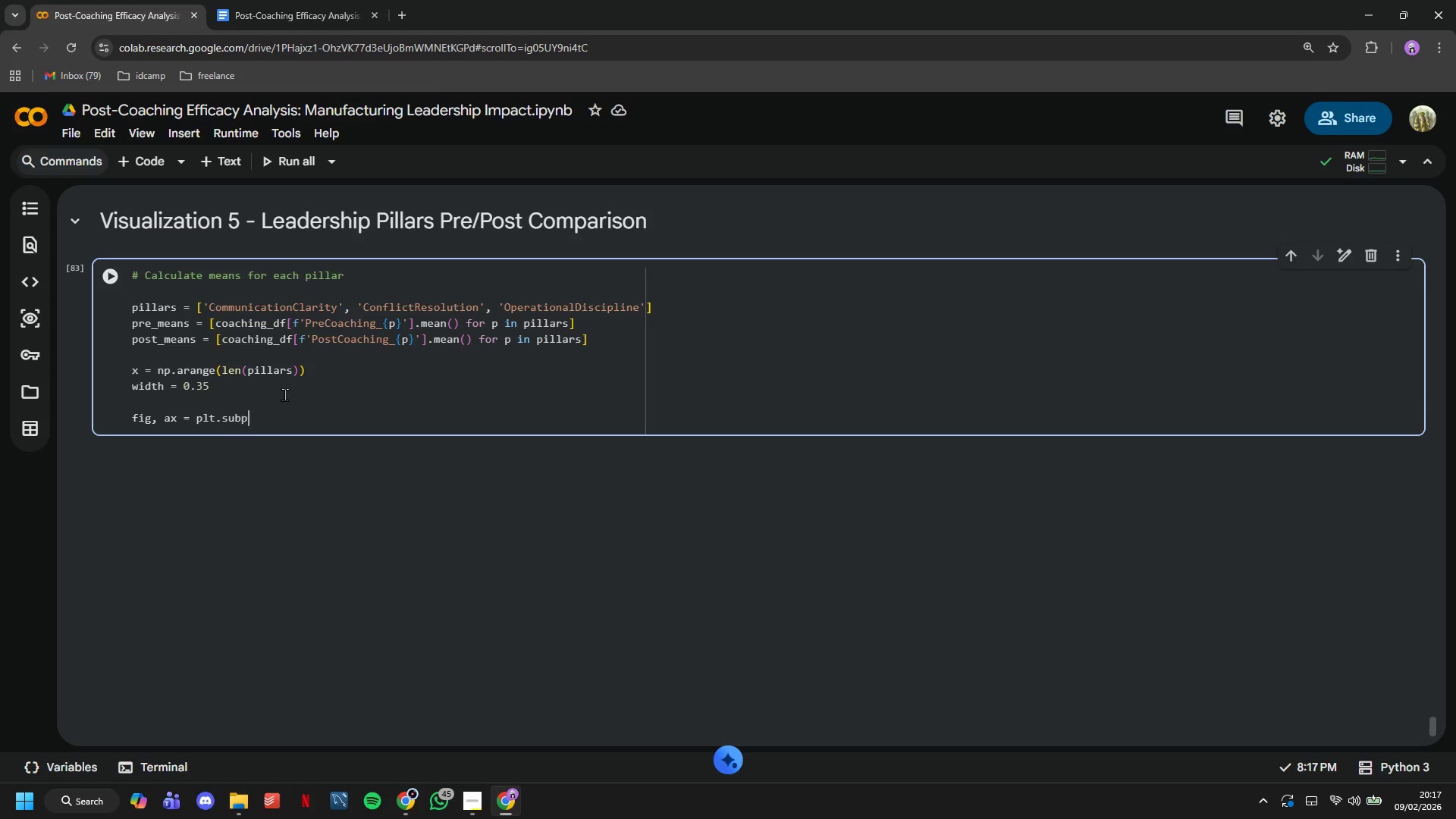 
key(Control+P)
 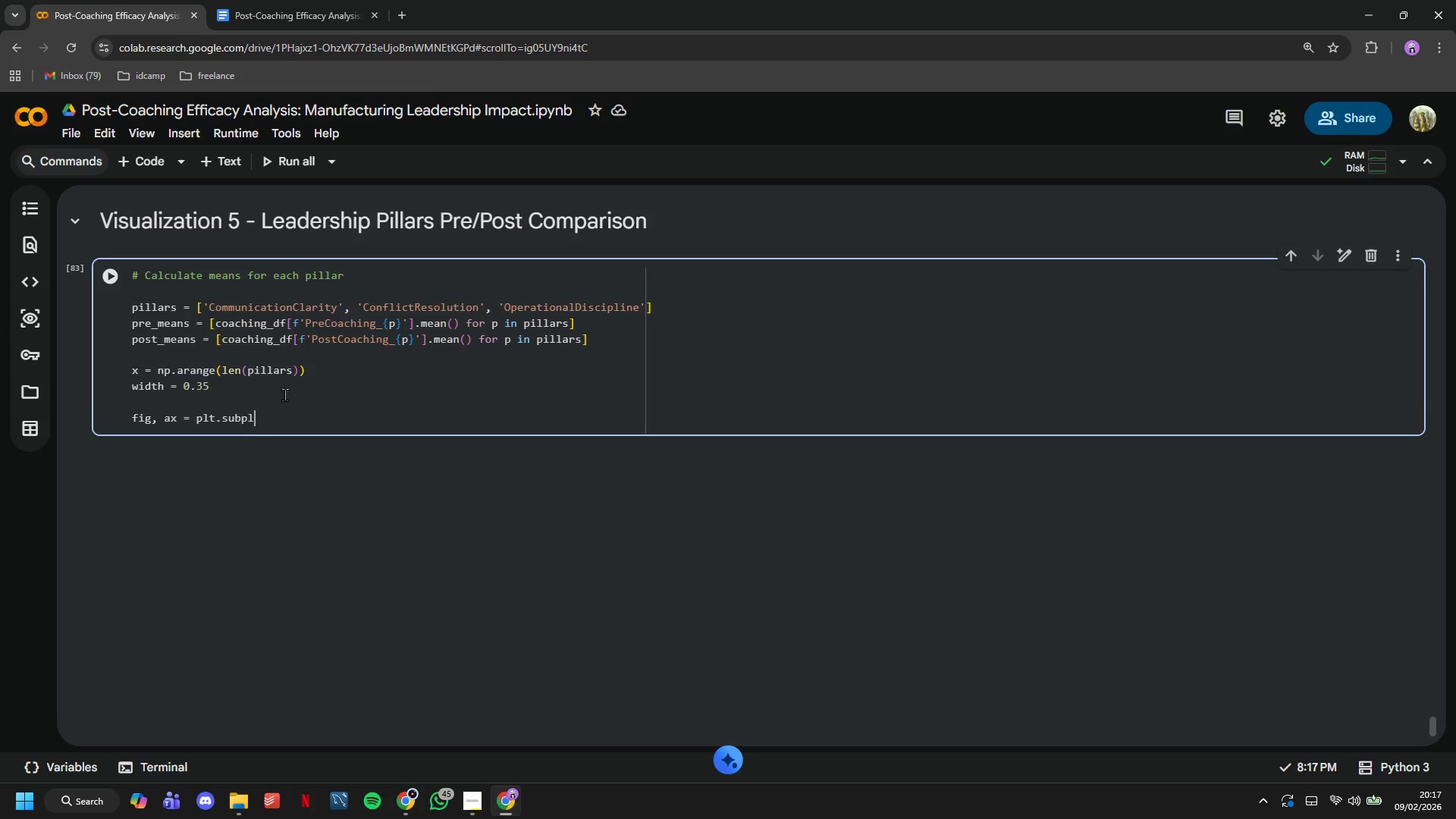 
key(Control+L)
 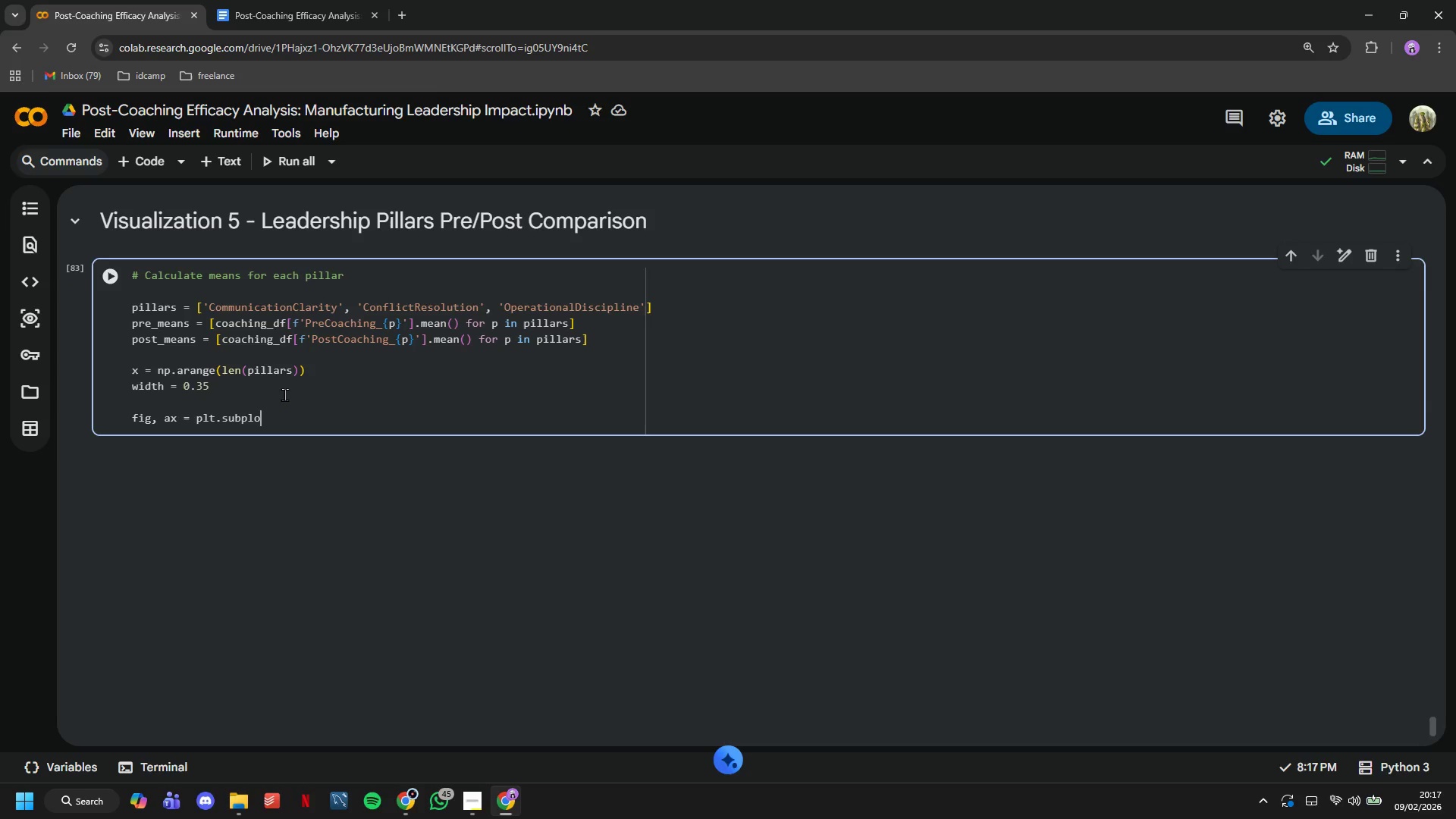 
key(Control+O)
 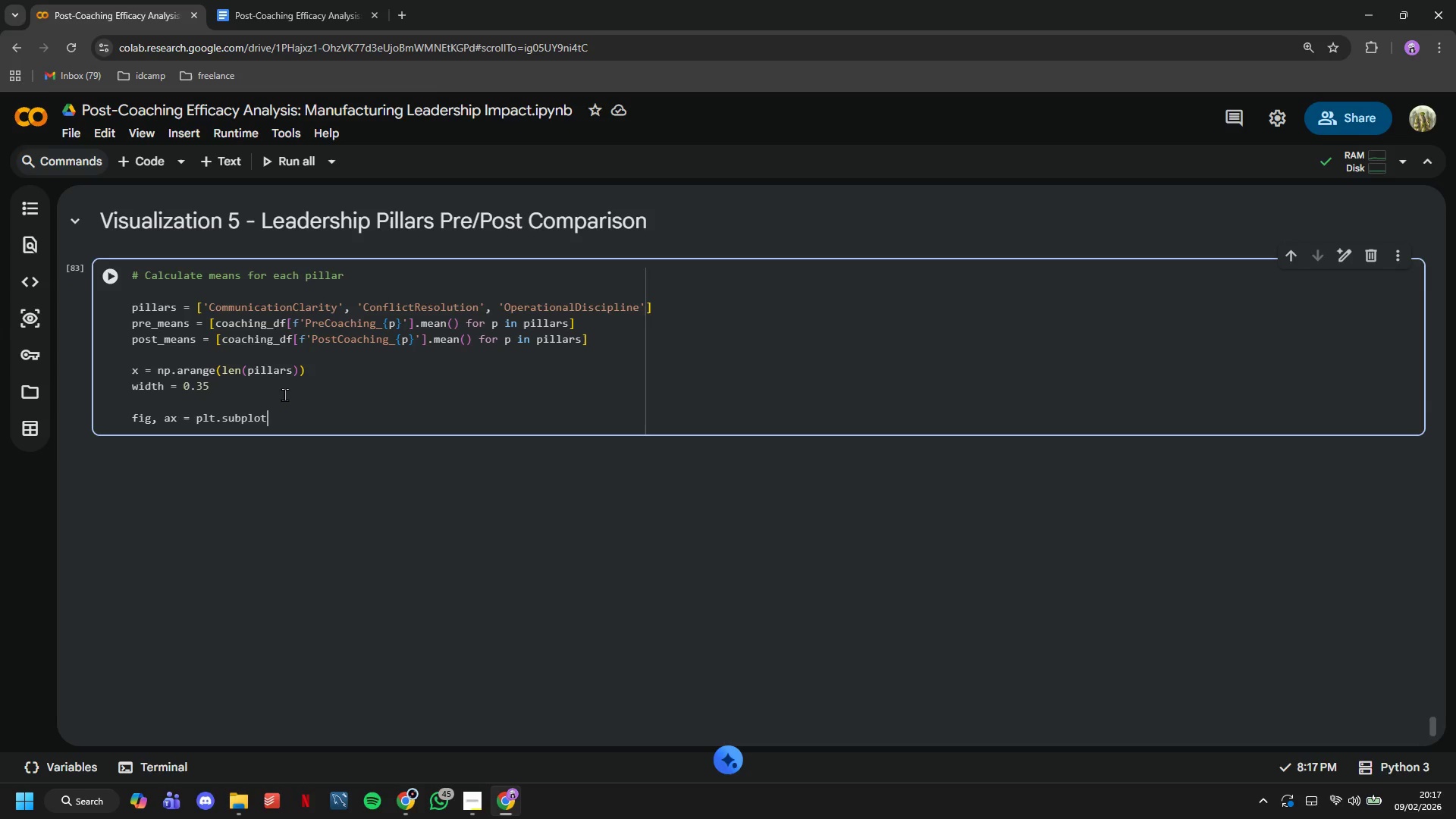 
key(Control+T)
 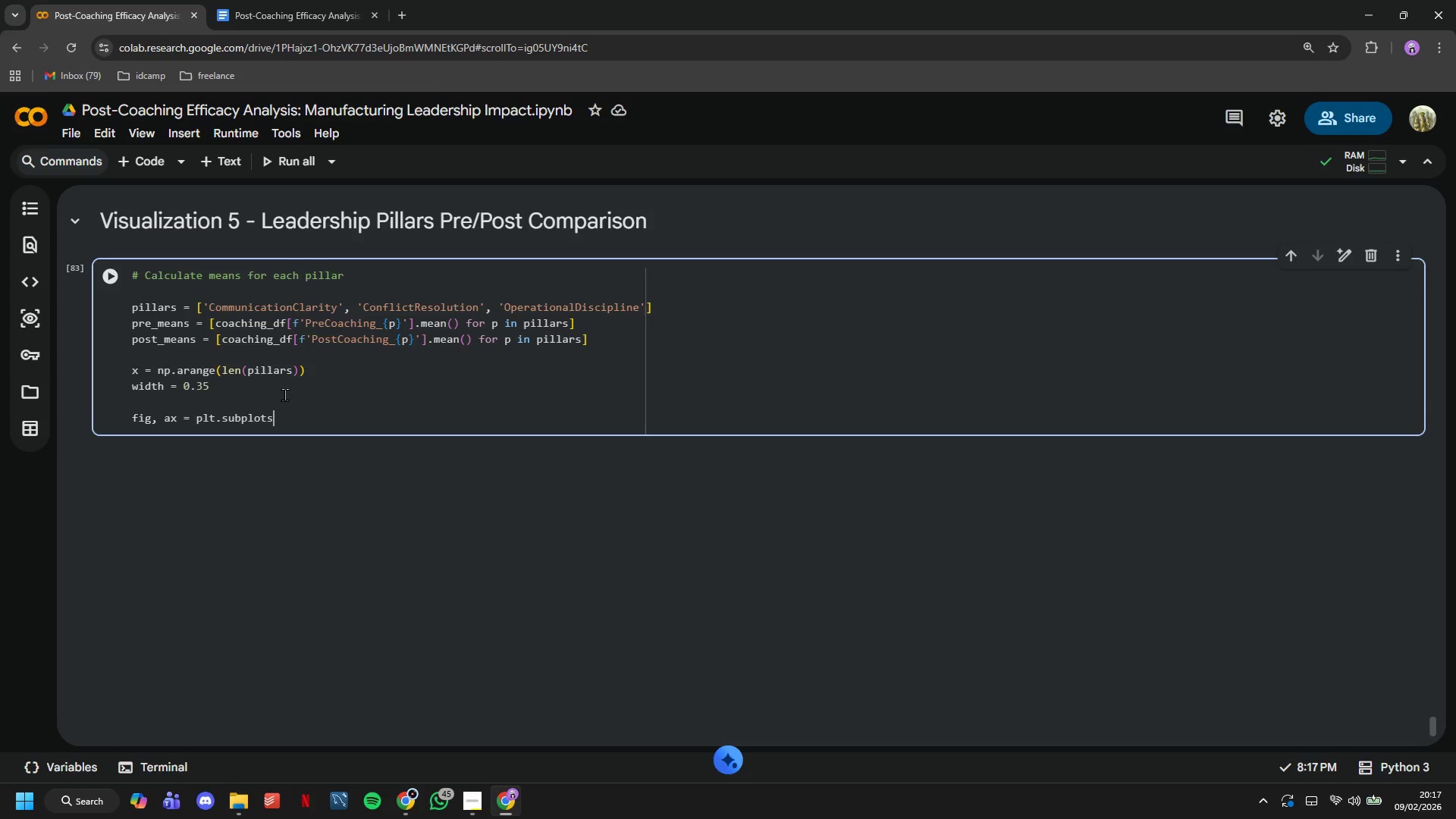 
key(Control+S)
 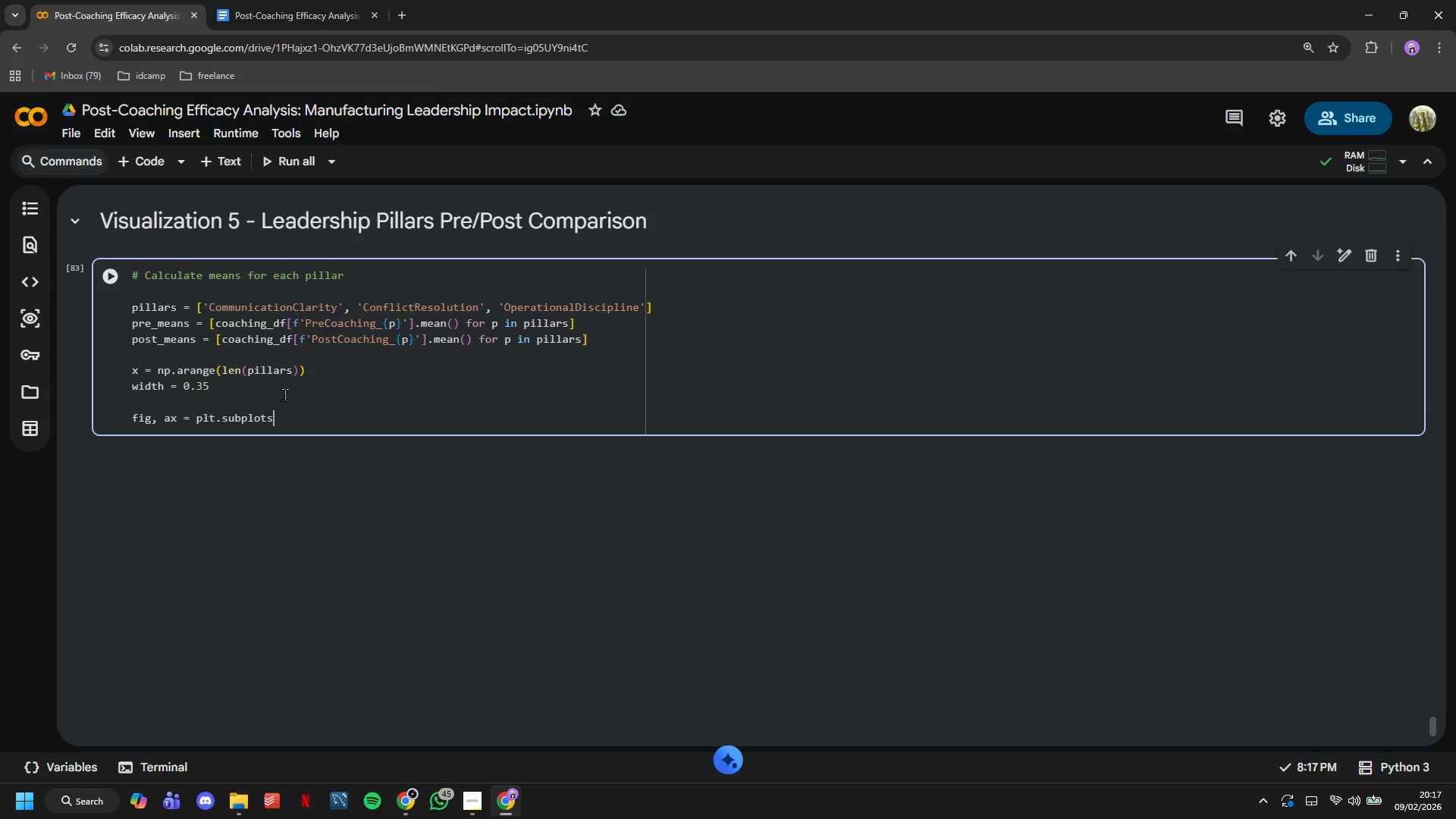 
key(Control+Shift+9)
 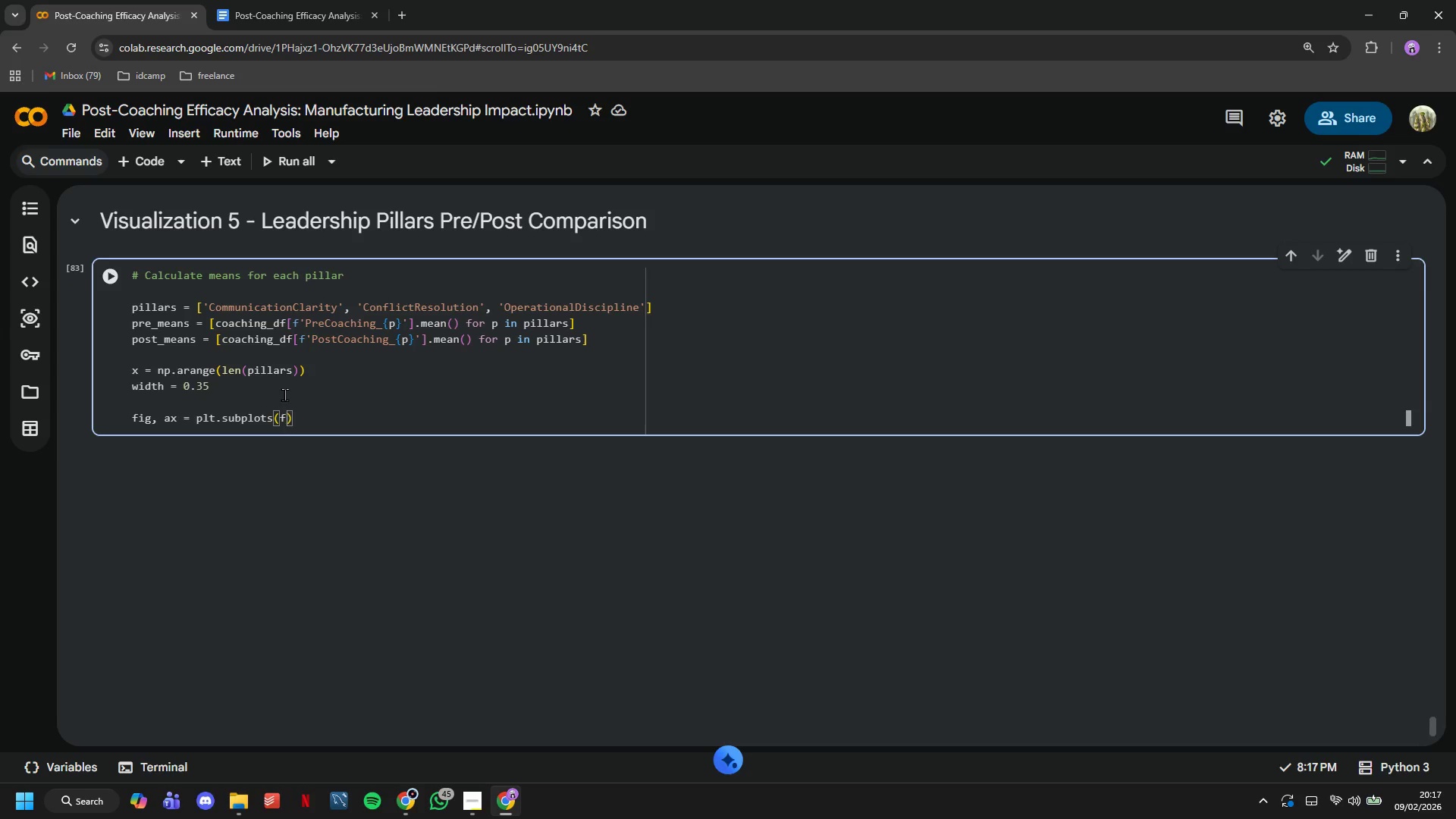 
key(Control+F)
 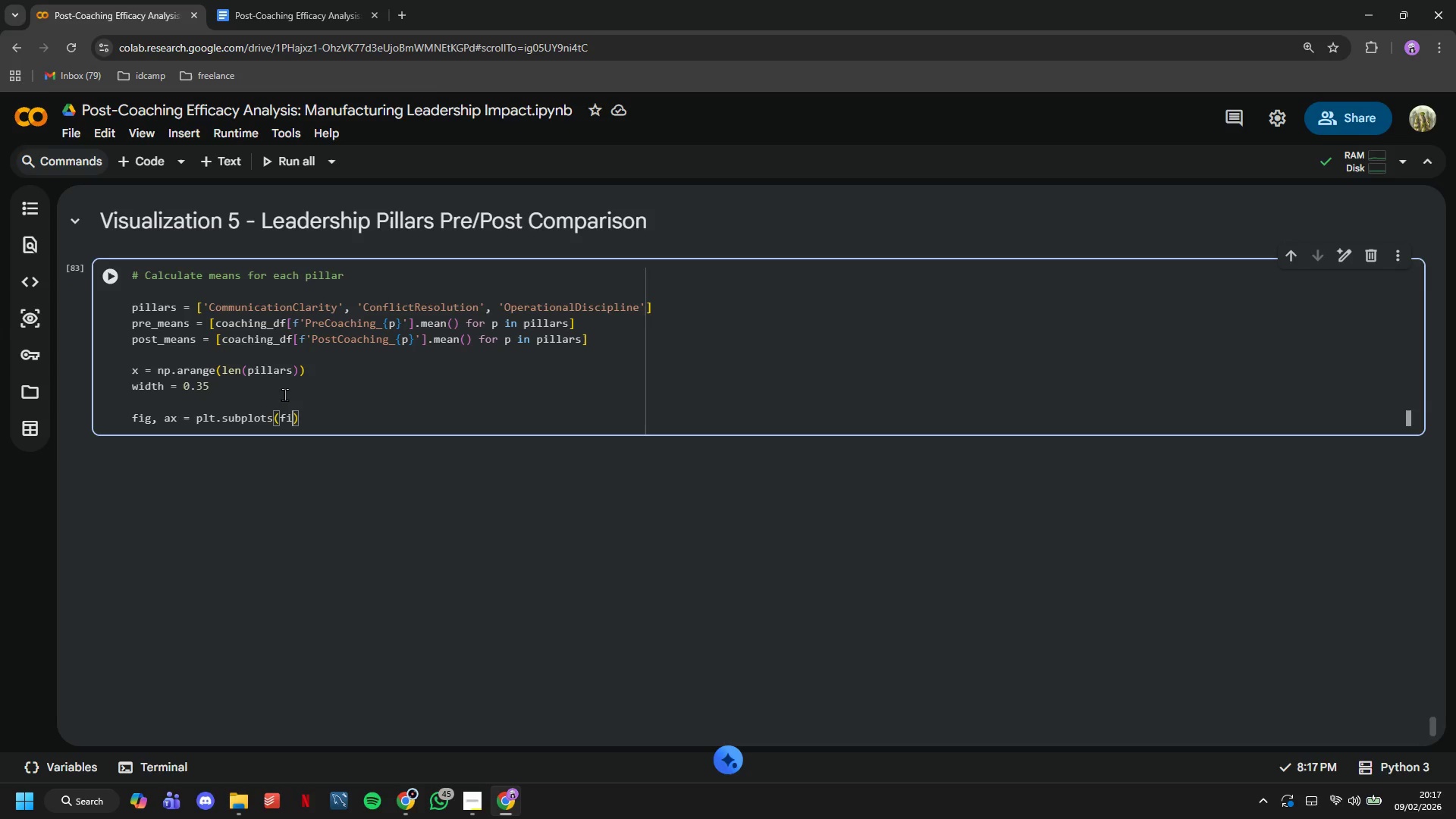 
key(Control+I)
 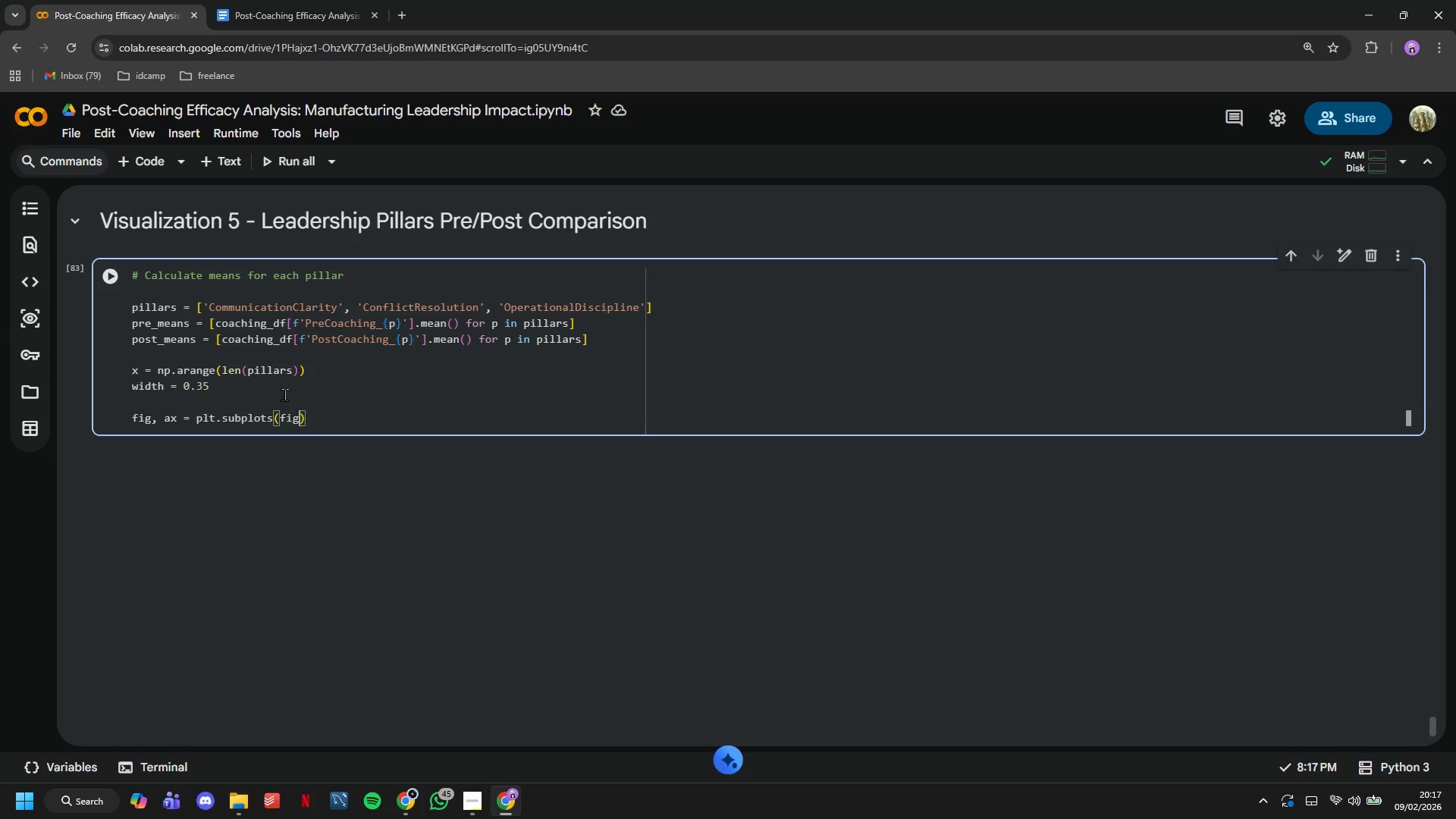 
key(Control+G)
 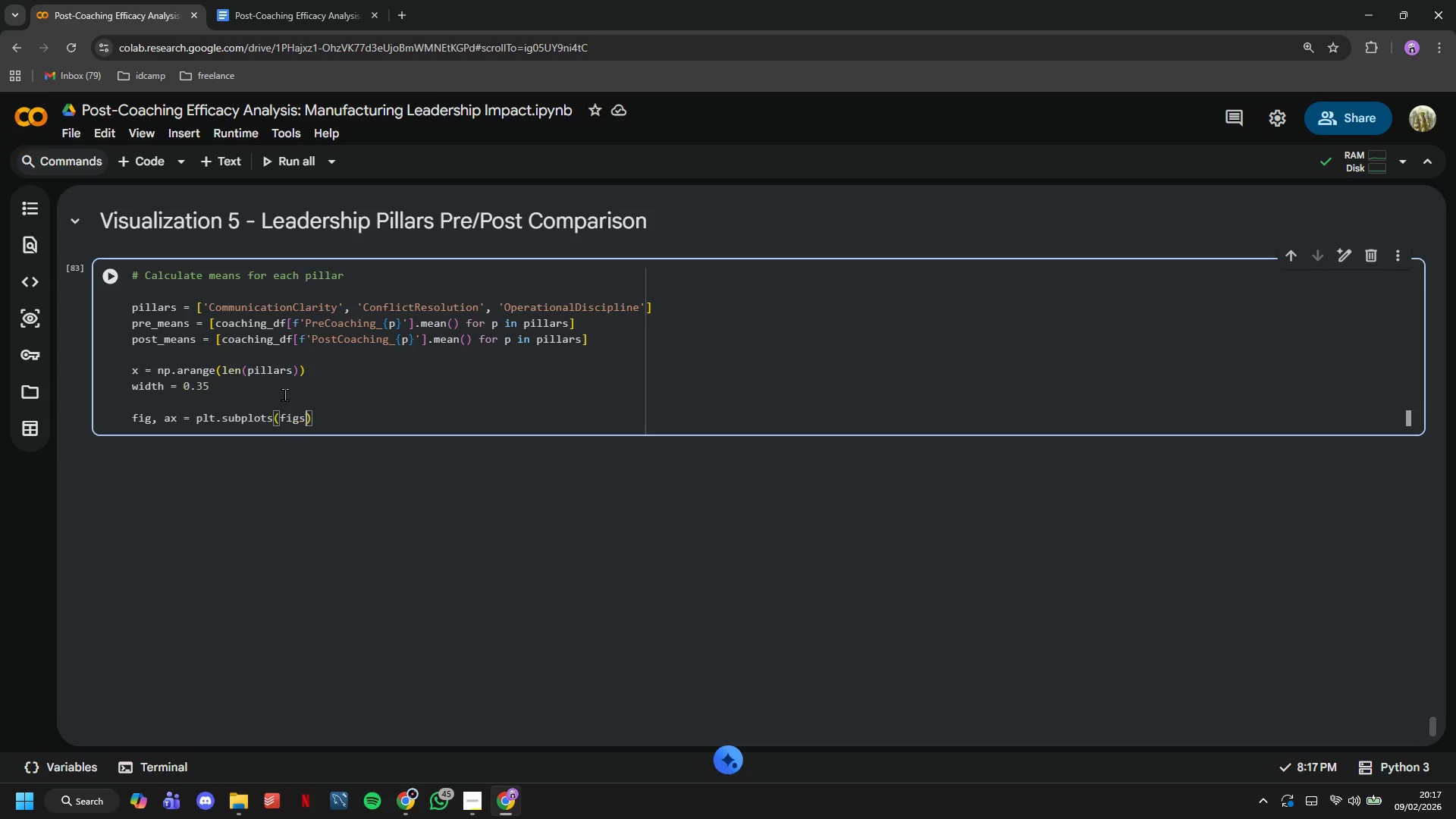 
key(Control+S)
 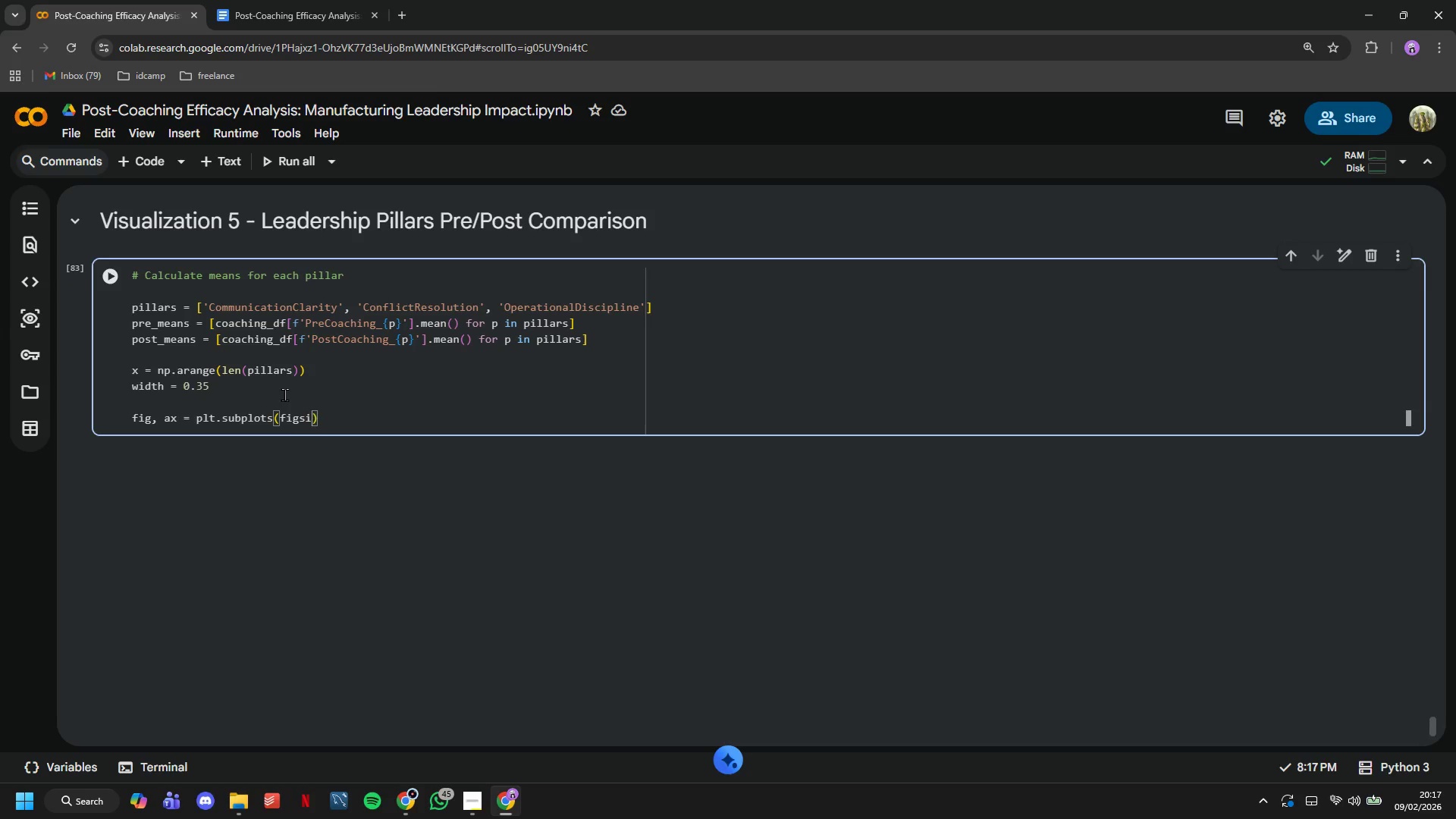 
key(Control+I)
 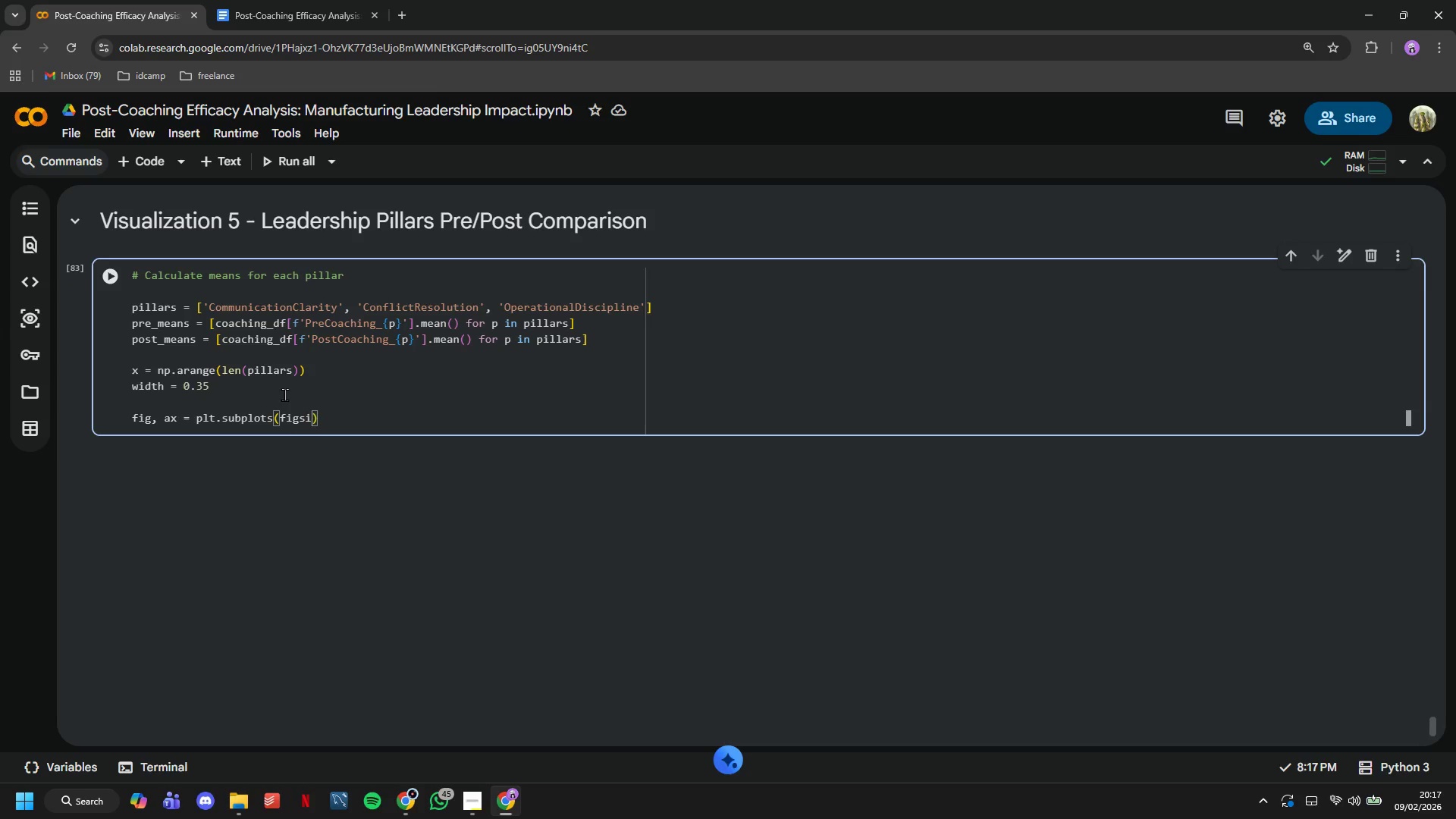 
key(Control+Z)
 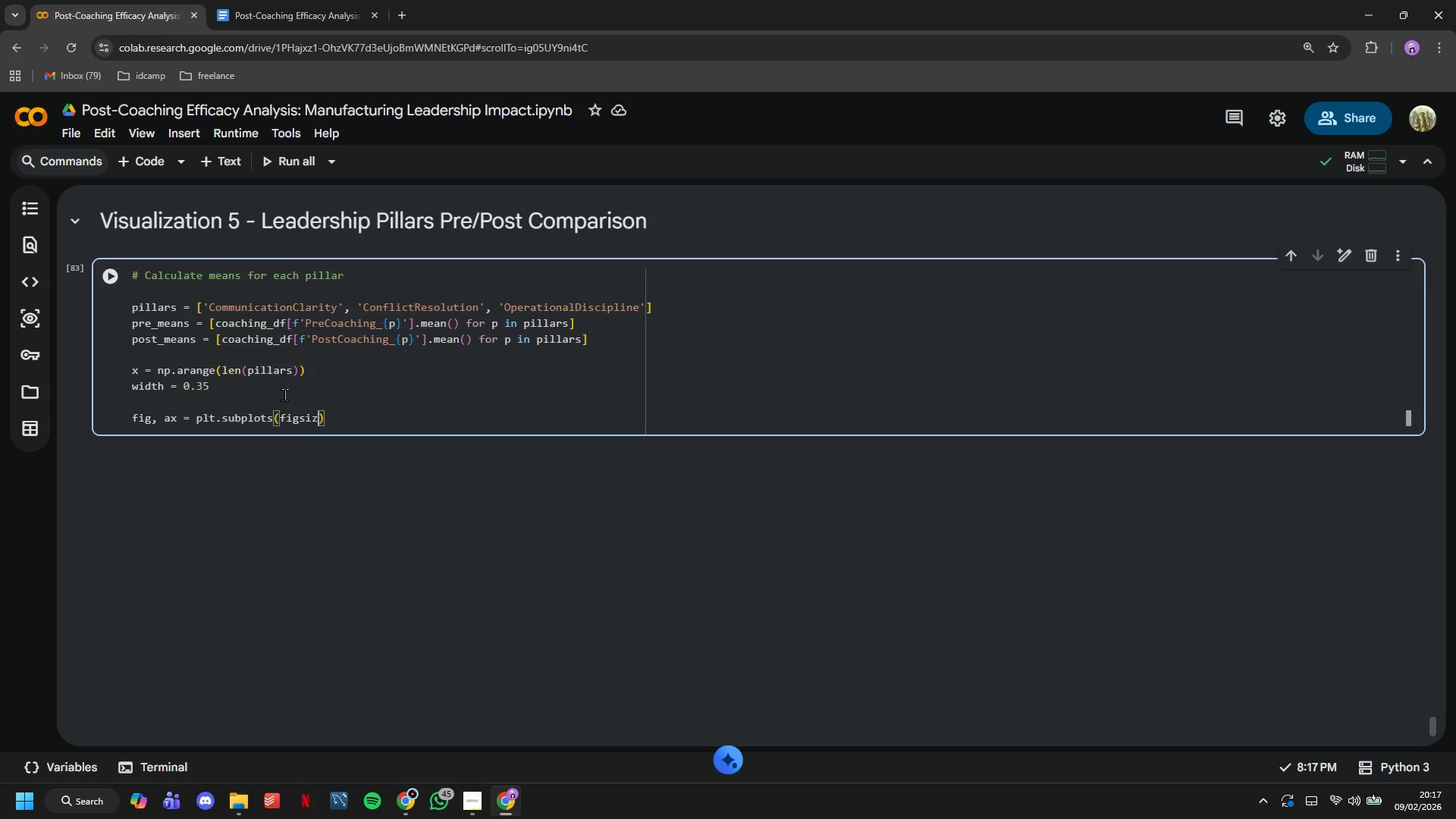 
key(Control+E)
 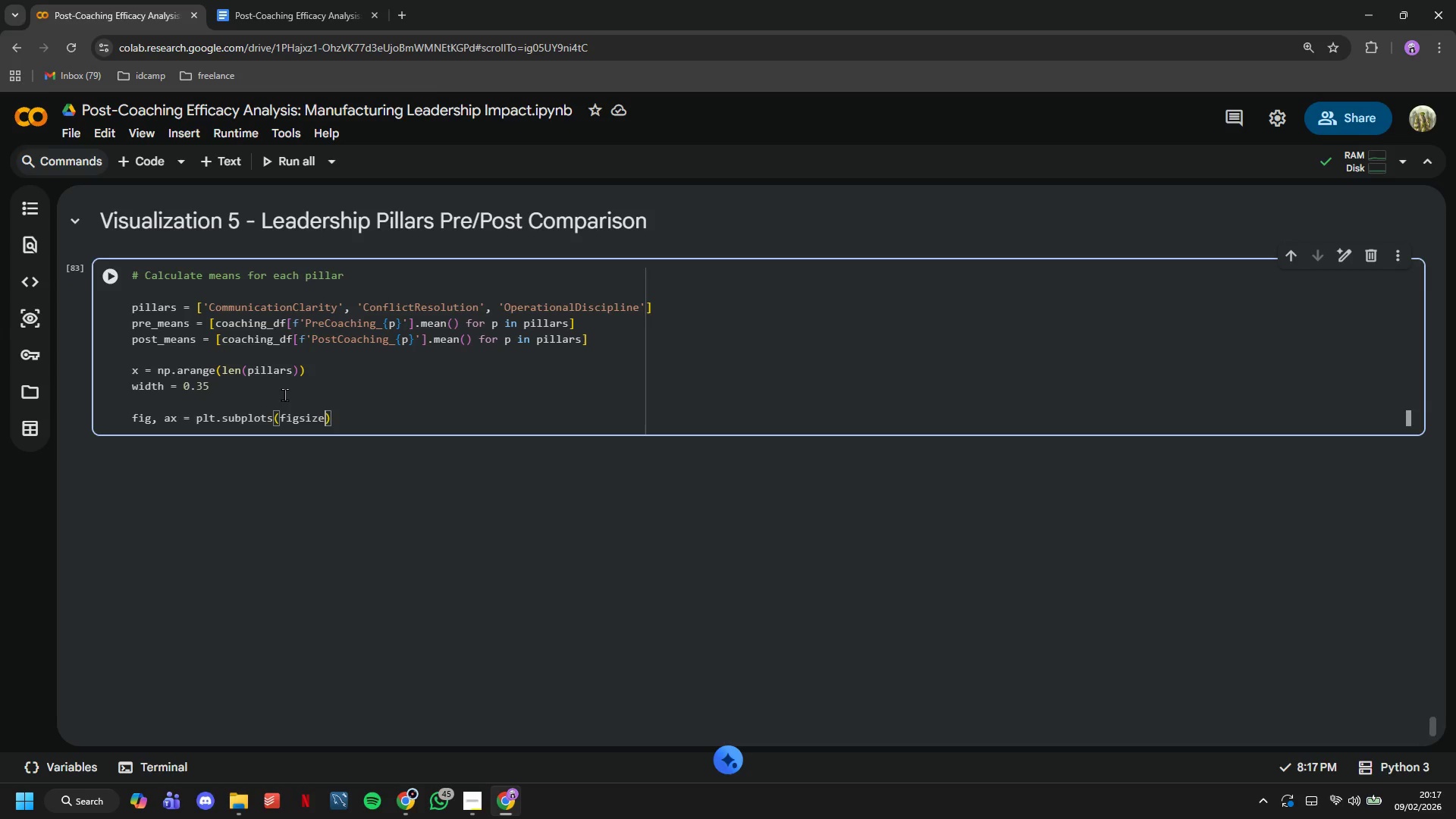 
key(Control+Equal)
 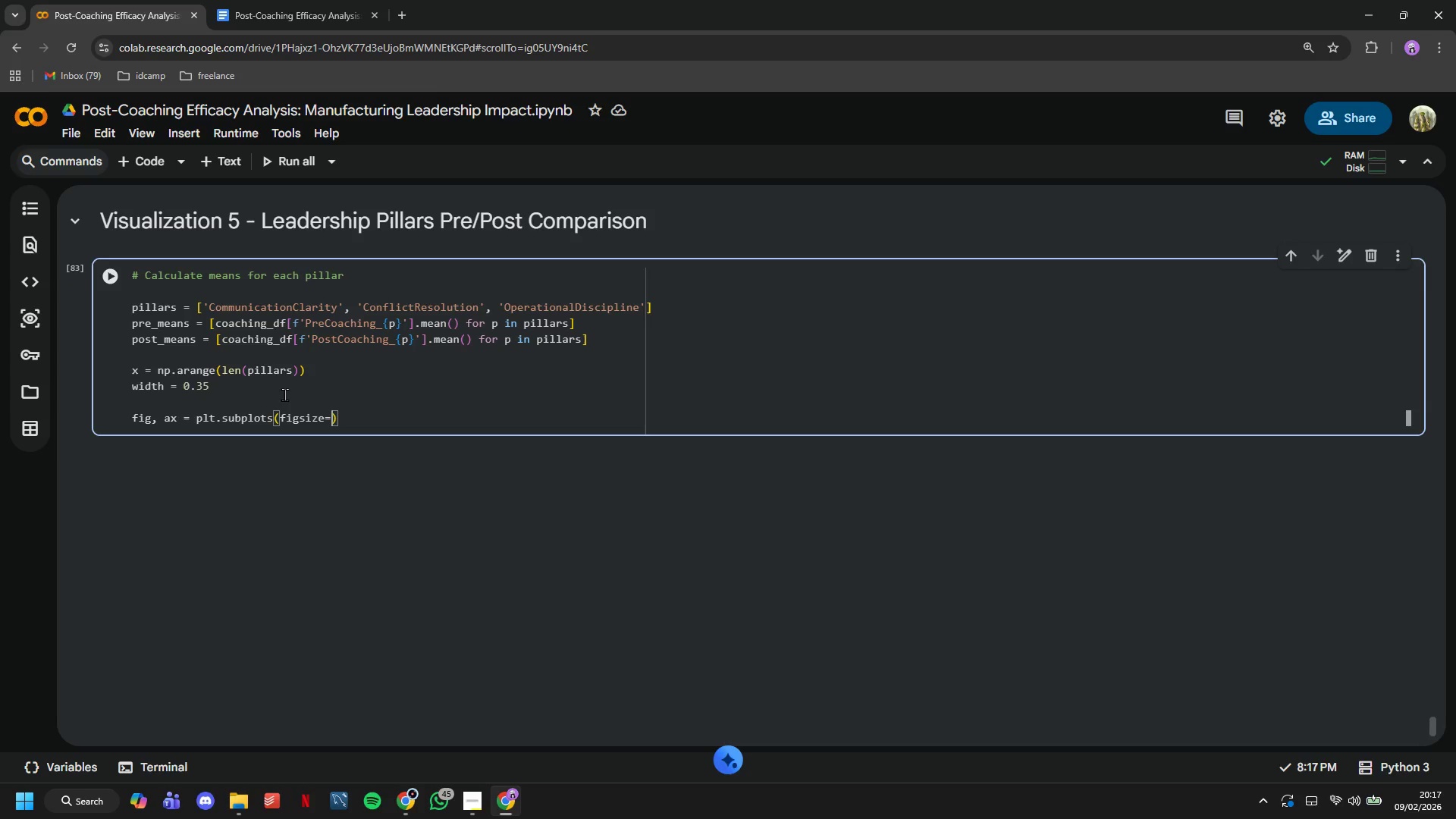 
key(Control+Shift+9)
 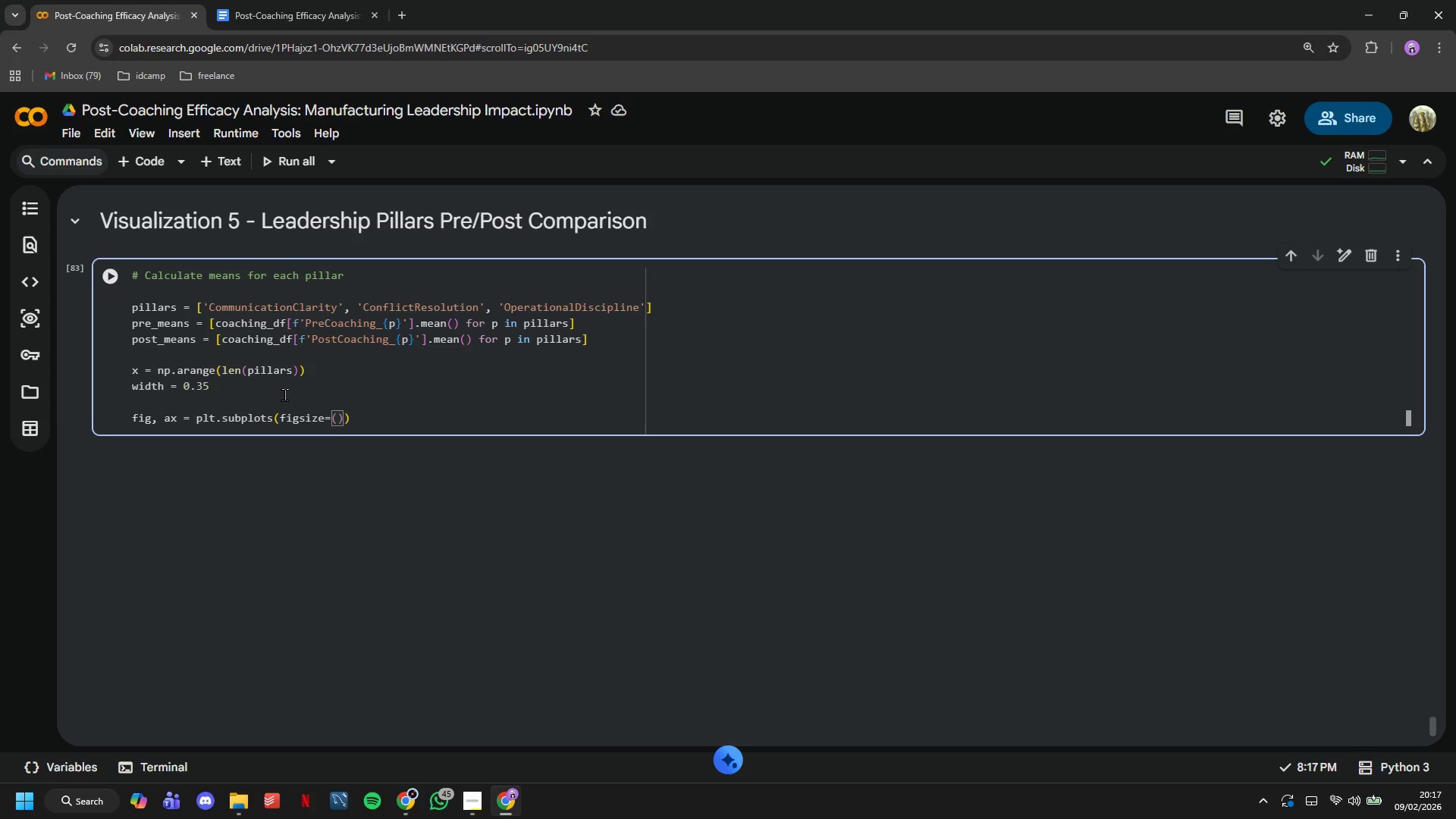 
key(Control+1)
 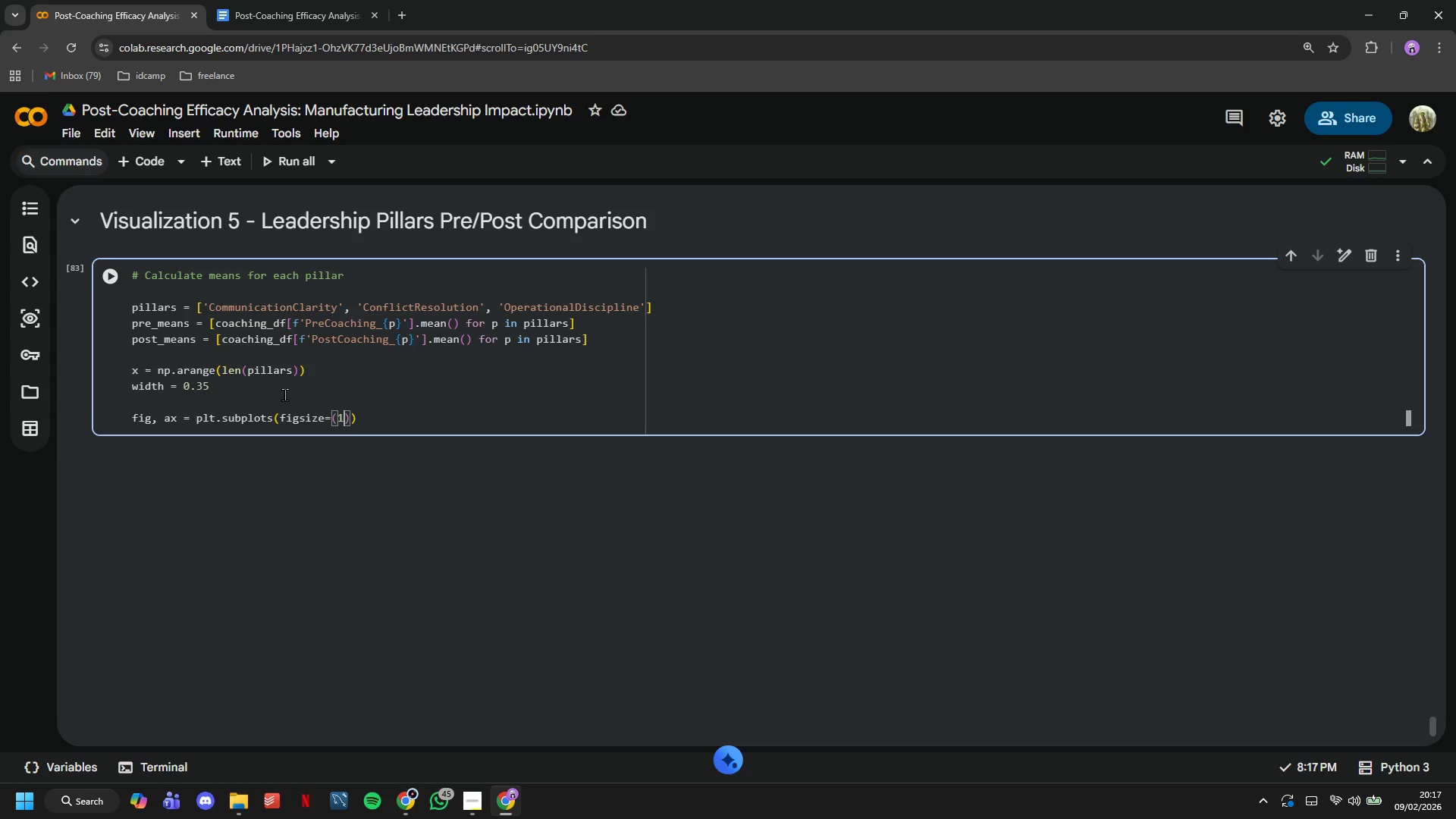 
key(Control+2)
 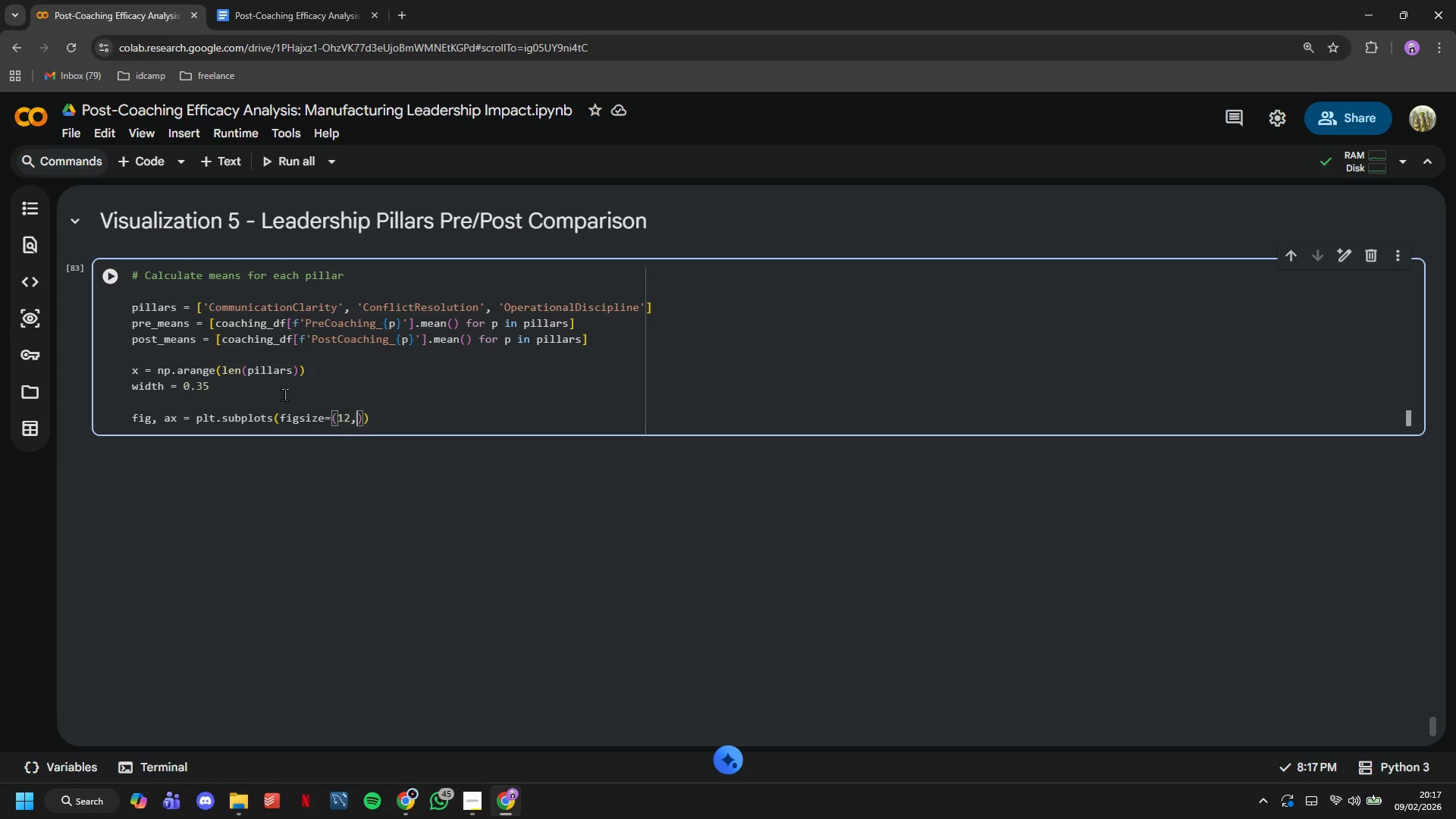 
key(Control+Comma)
 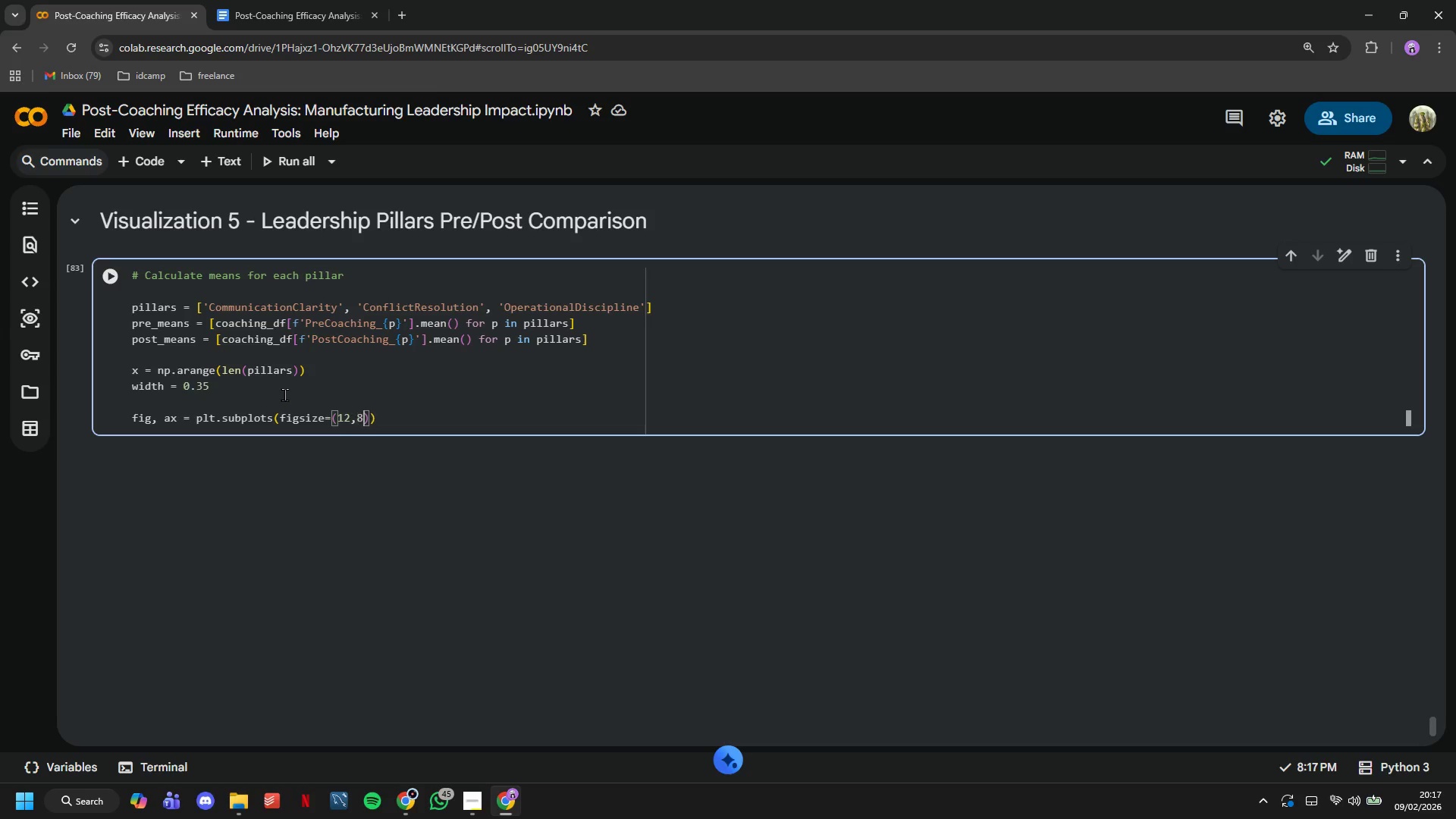 
key(Control+8)
 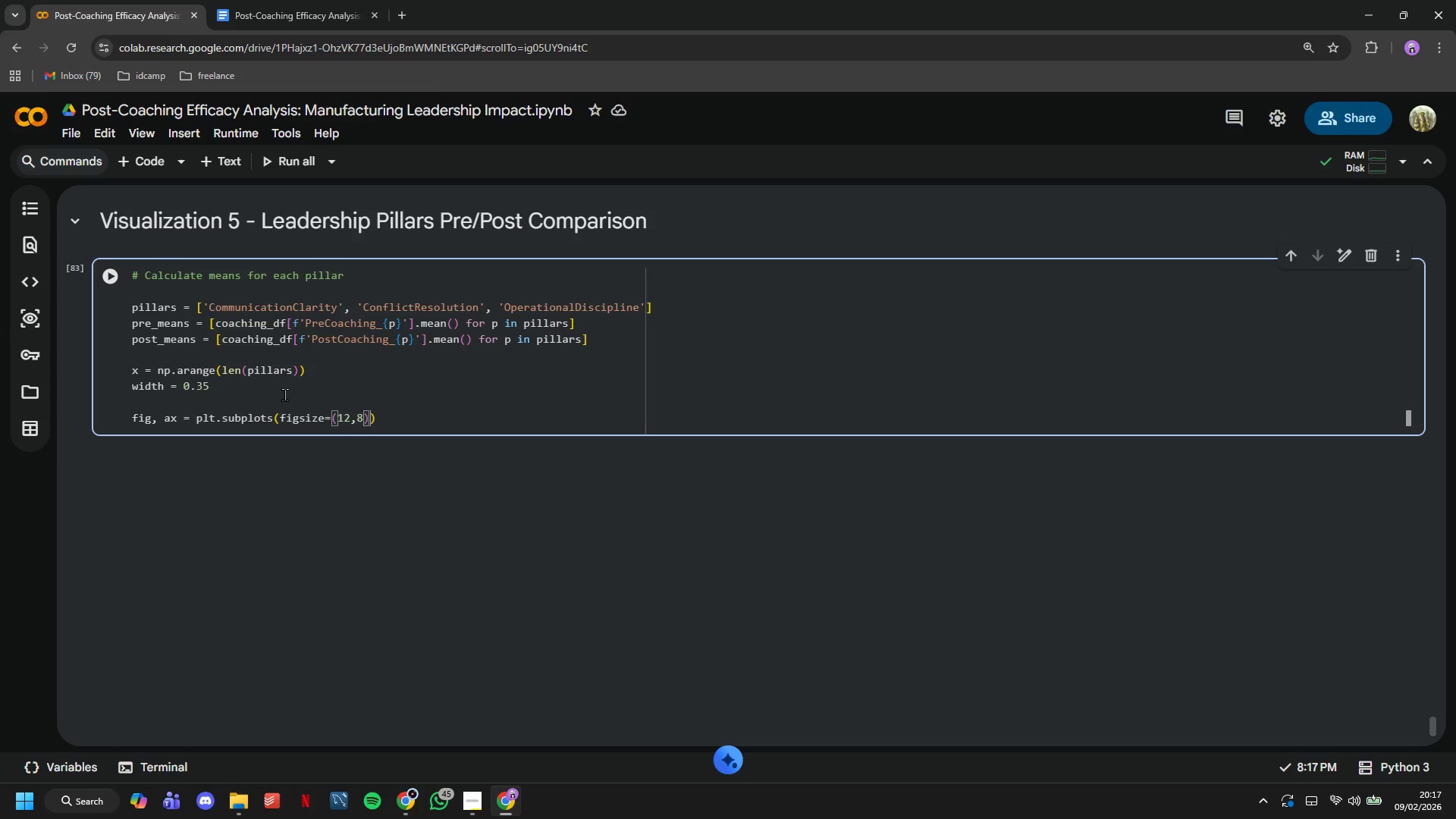 
key(Control+ArrowRight)
 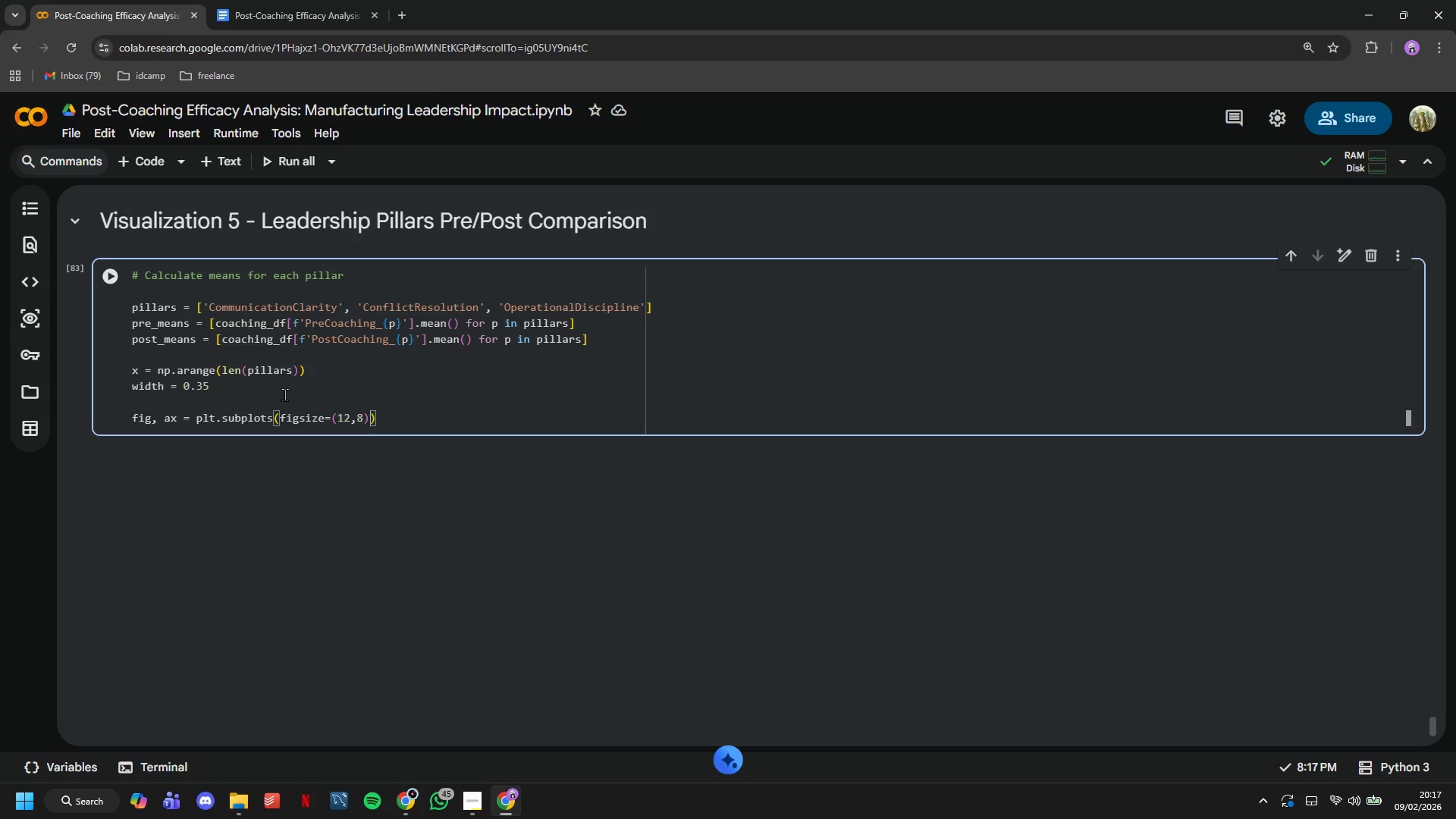 
key(Control+ArrowRight)
 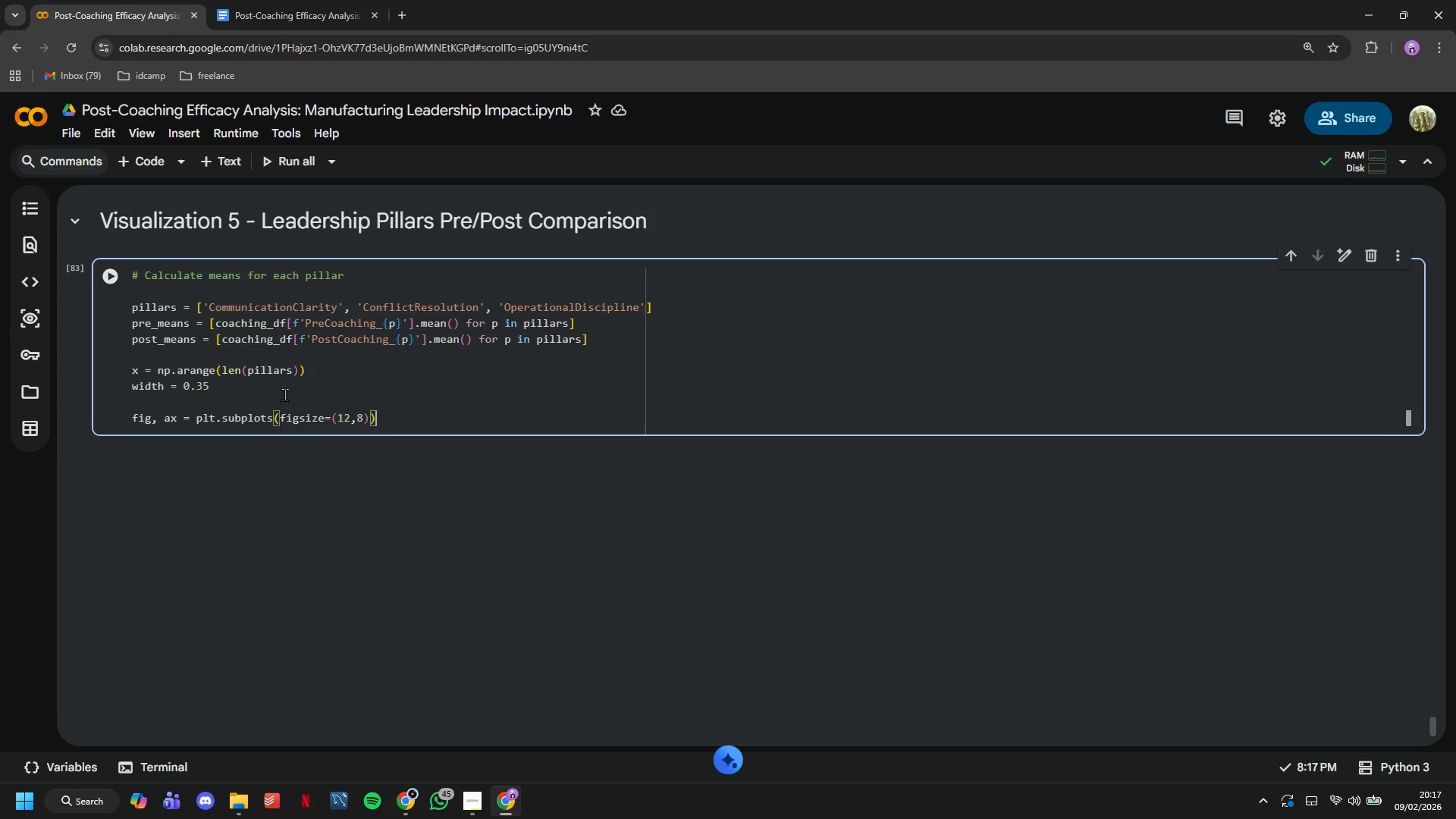 
key(Control+Enter)
 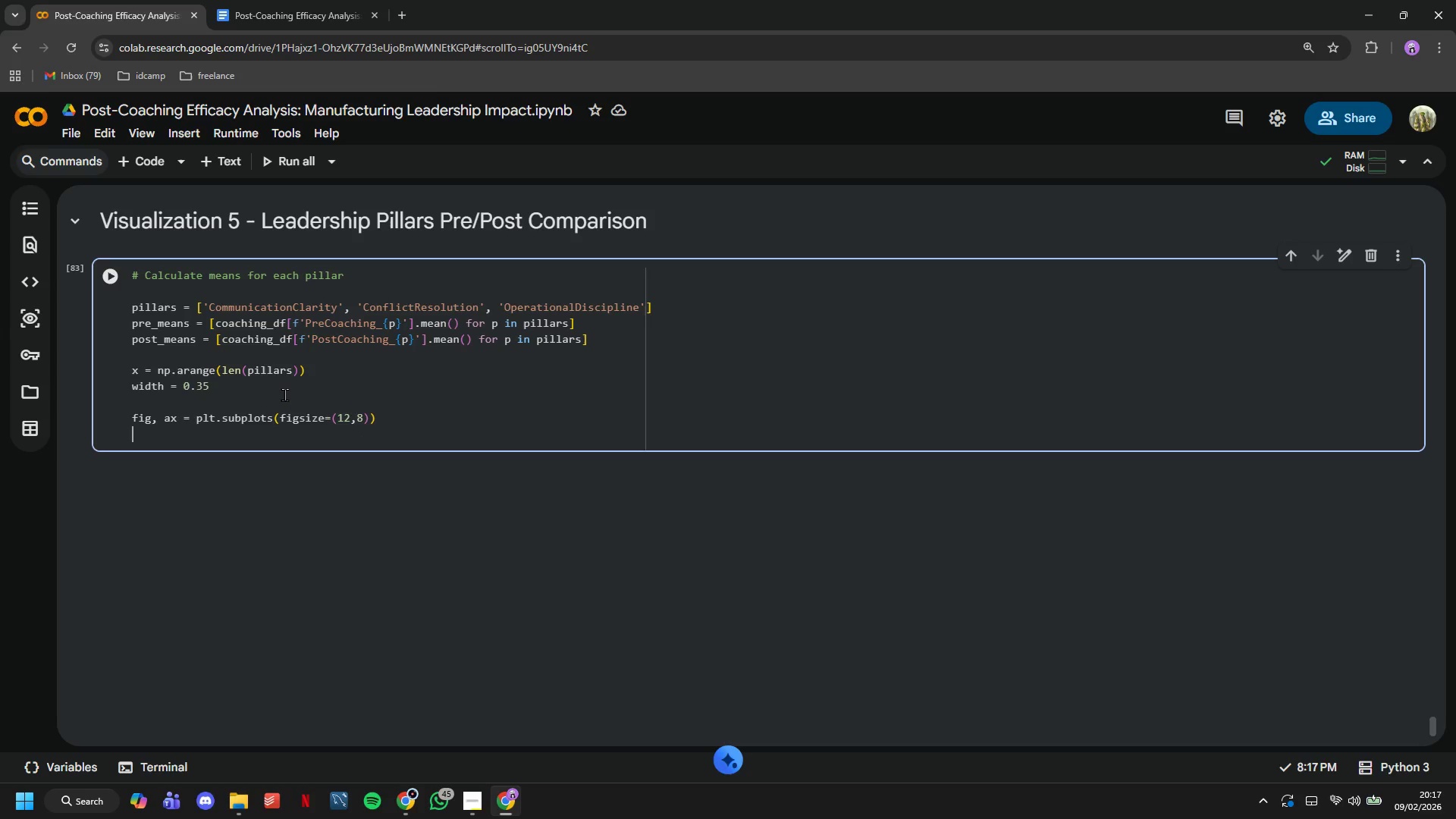 
key(Control+B)
 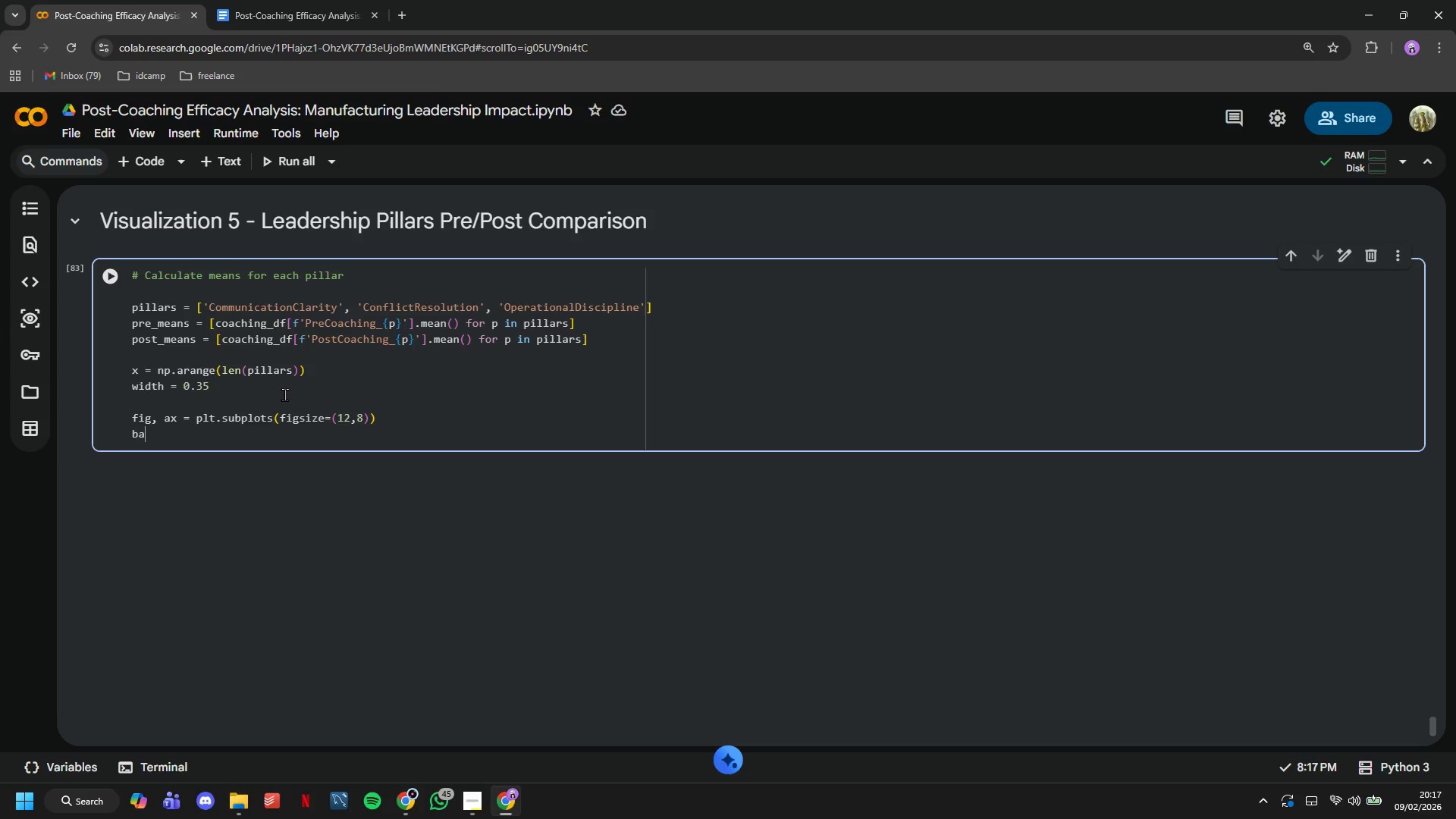 
key(Control+A)
 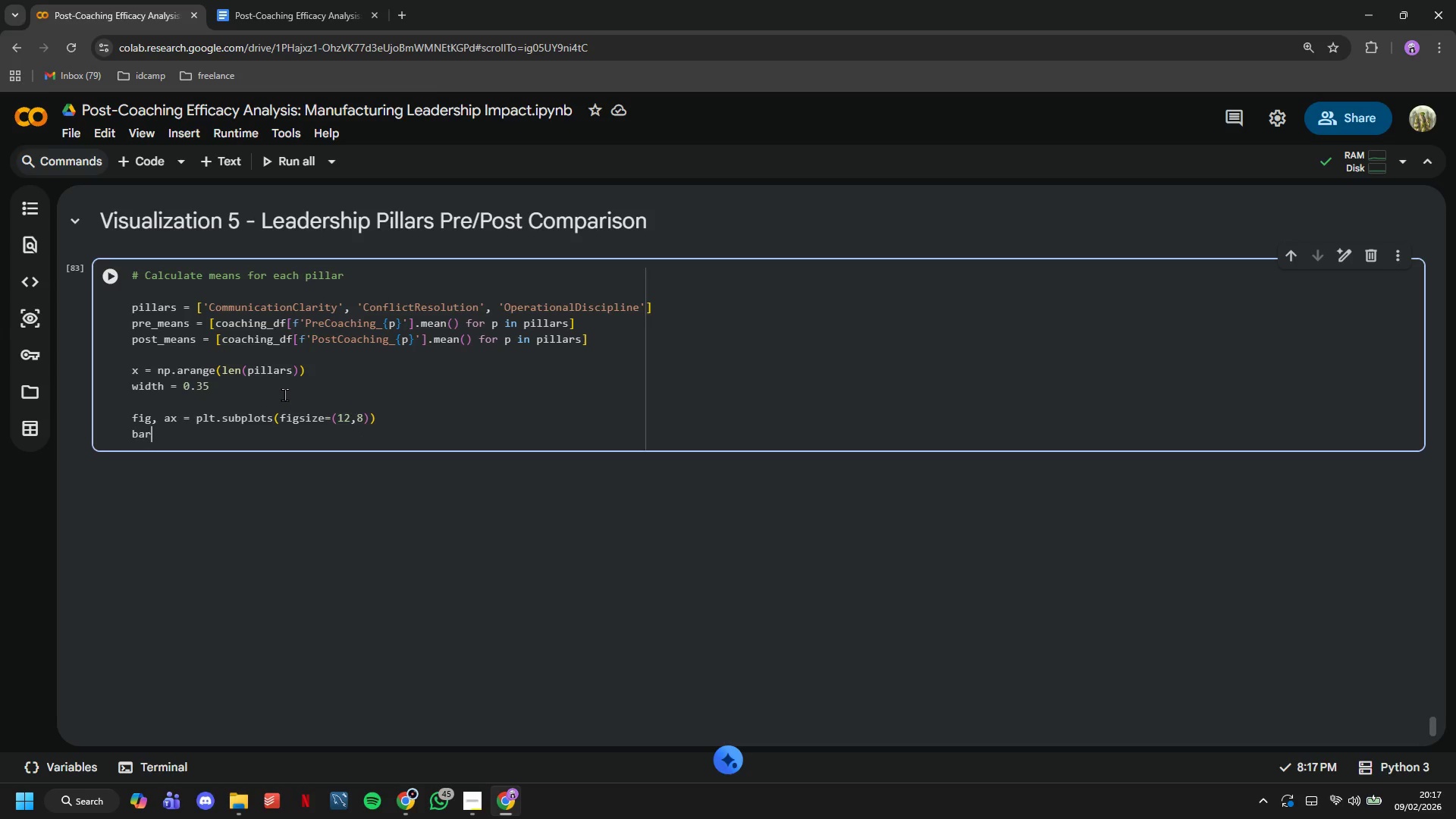 
key(Control+R)
 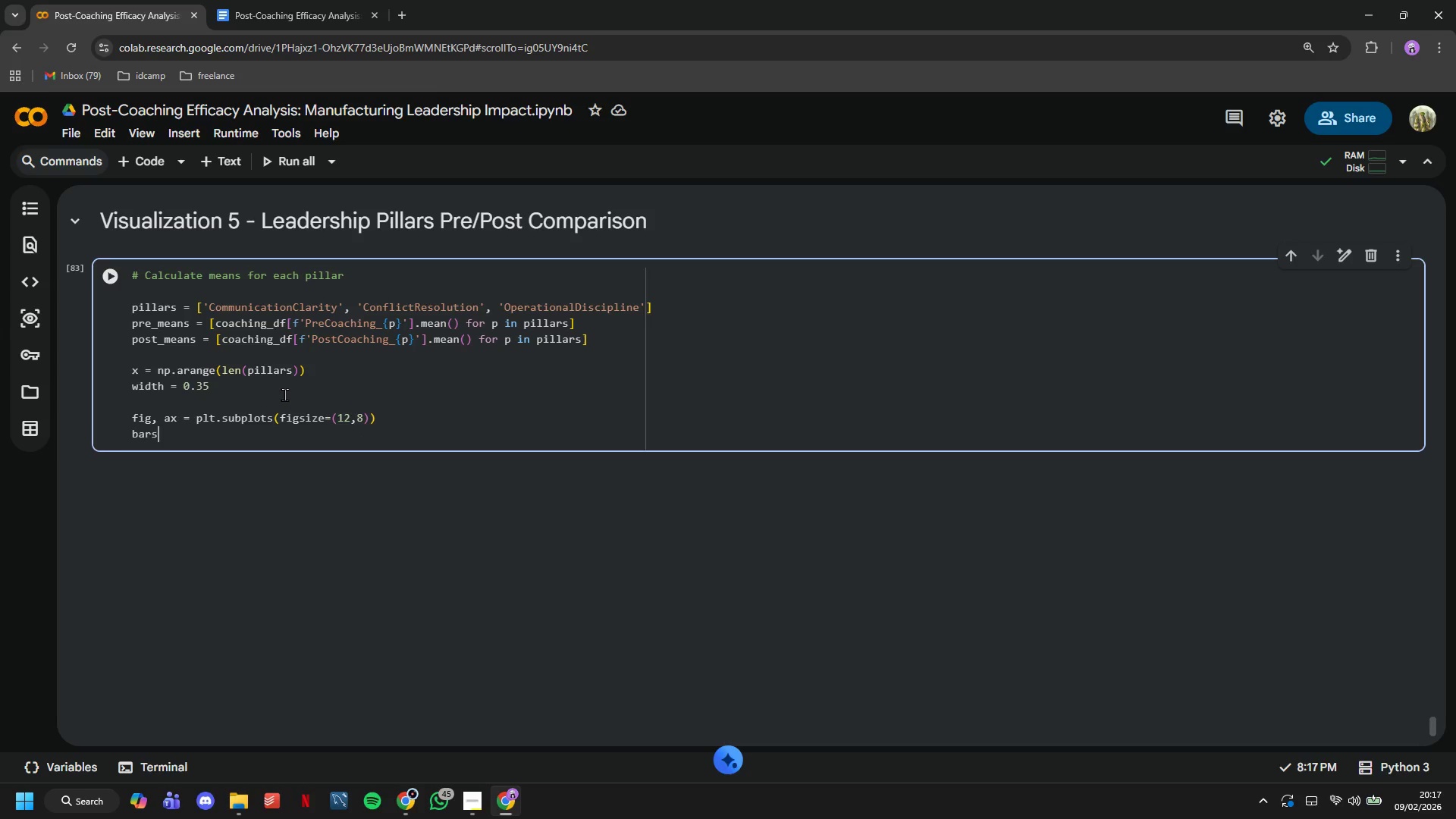 
key(Control+S)
 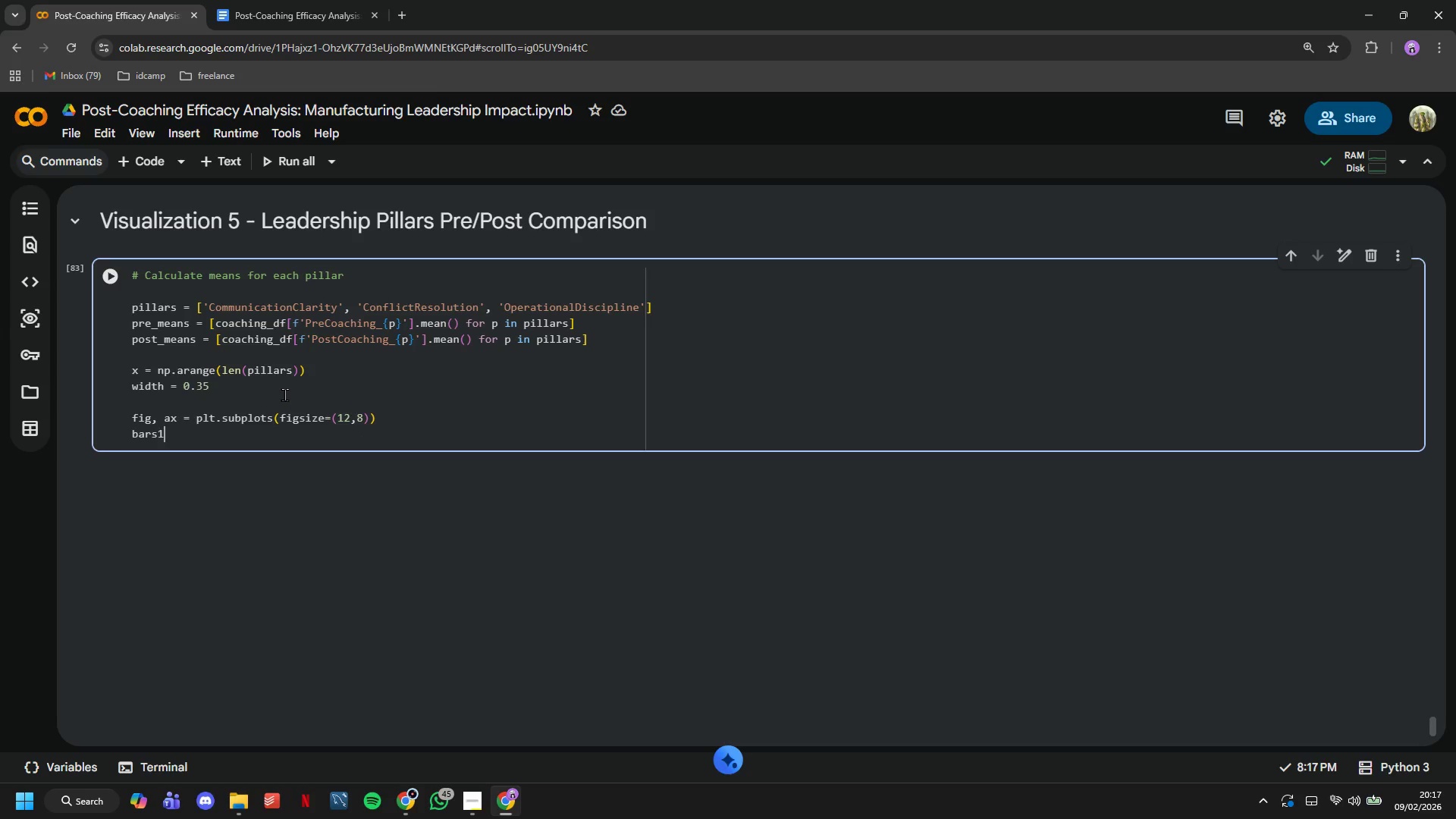 
key(Control+1)
 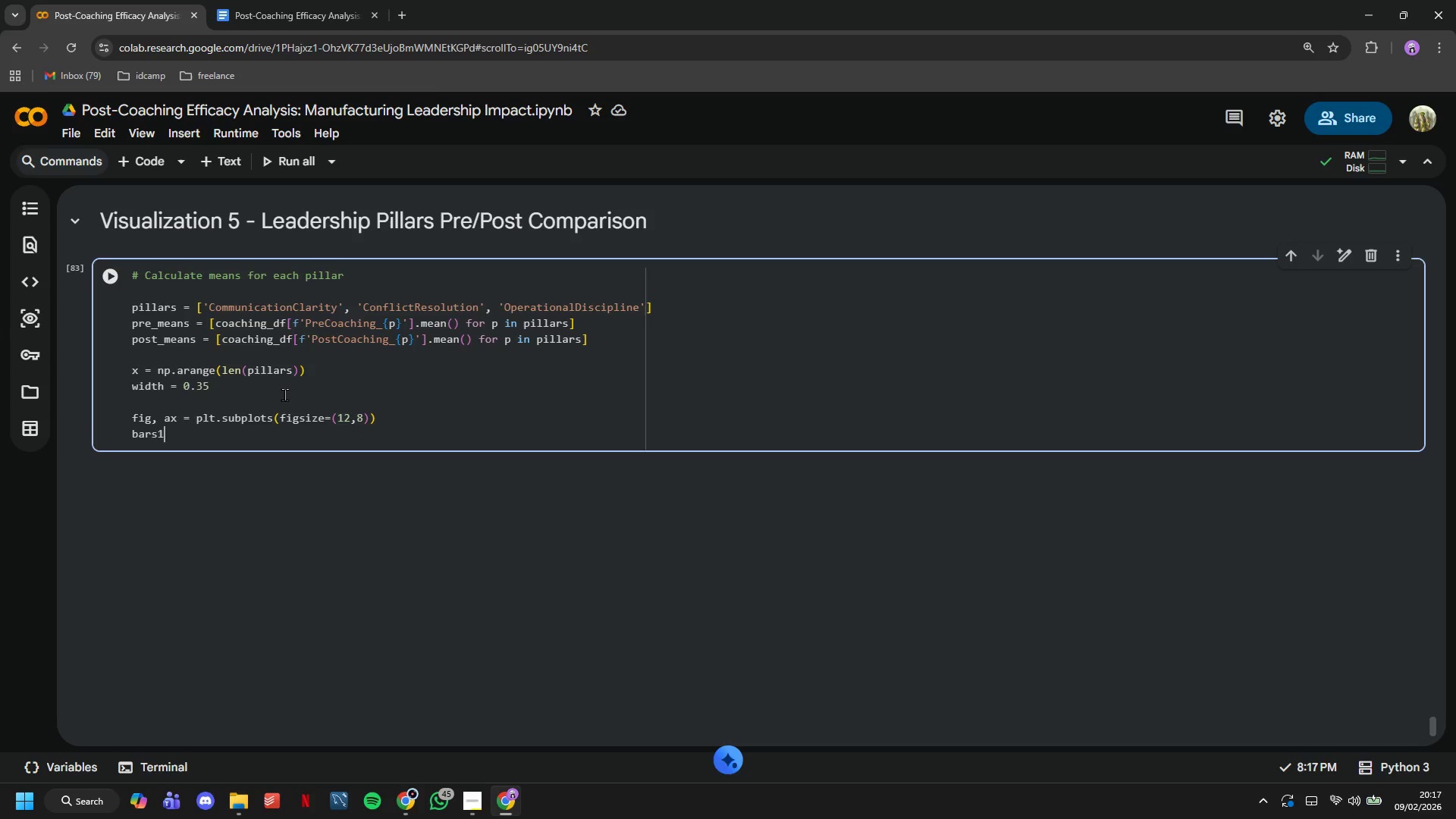 
key(Control+Space)
 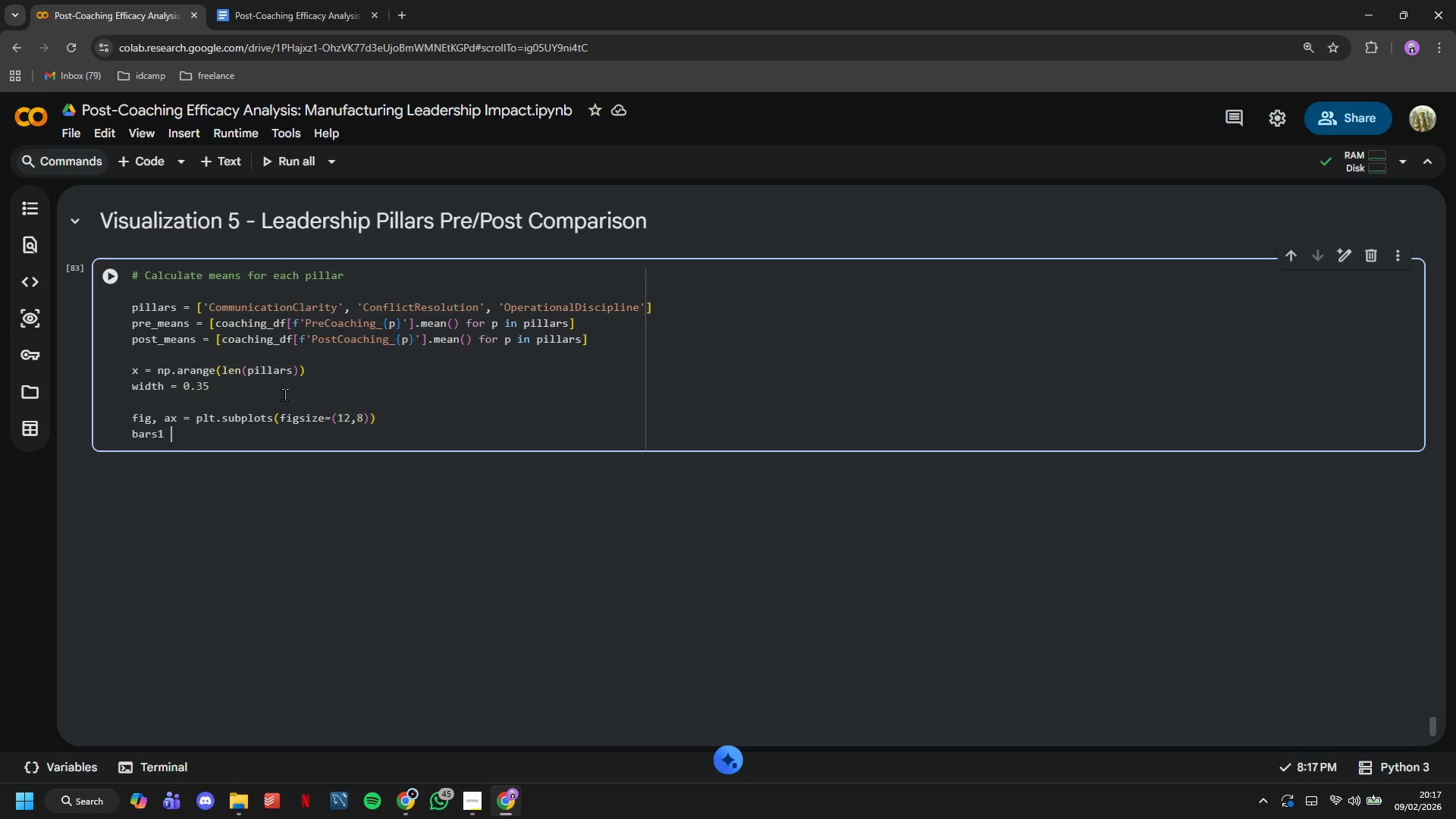 
key(Control+Equal)
 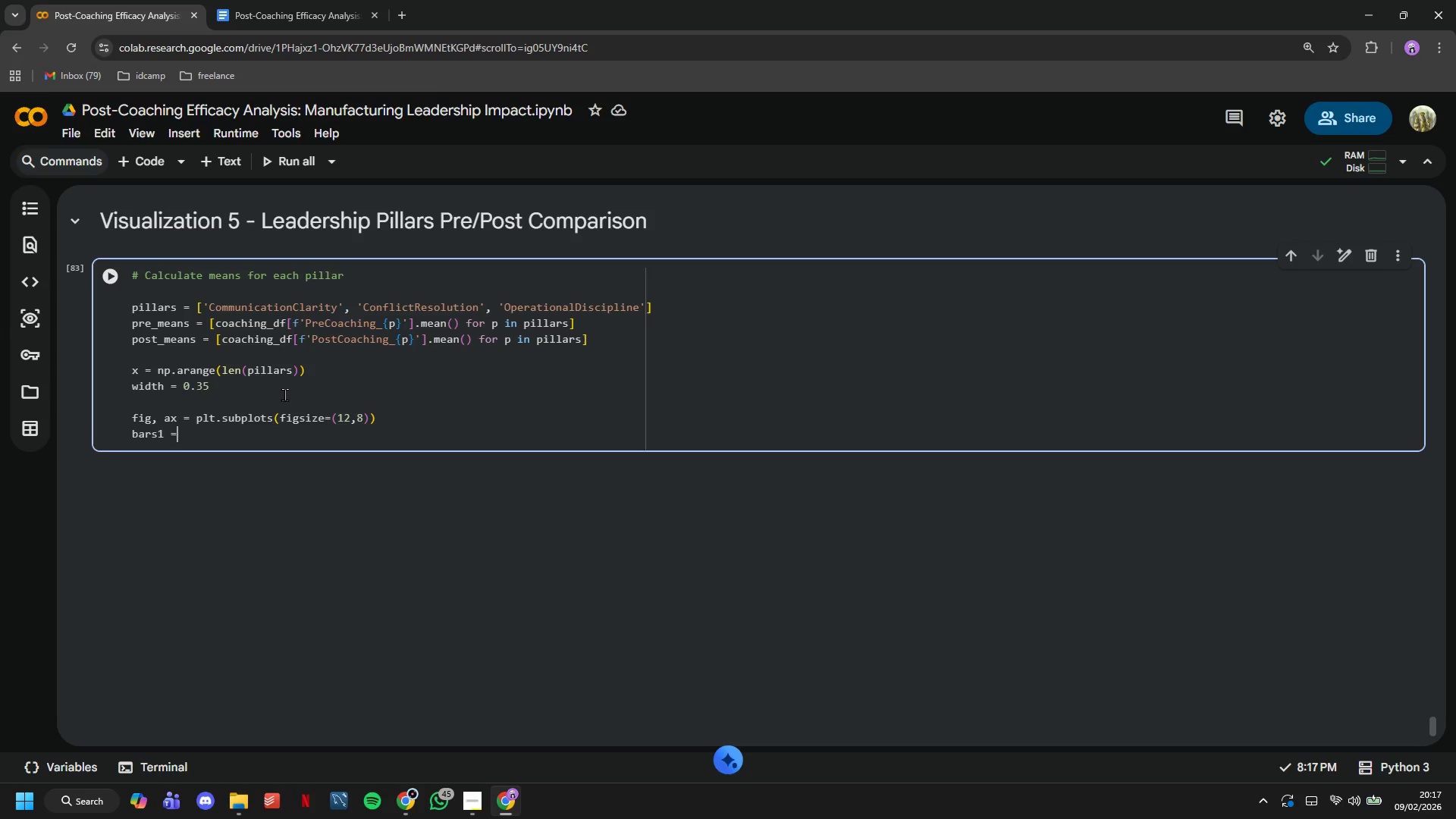 
key(Control+Space)
 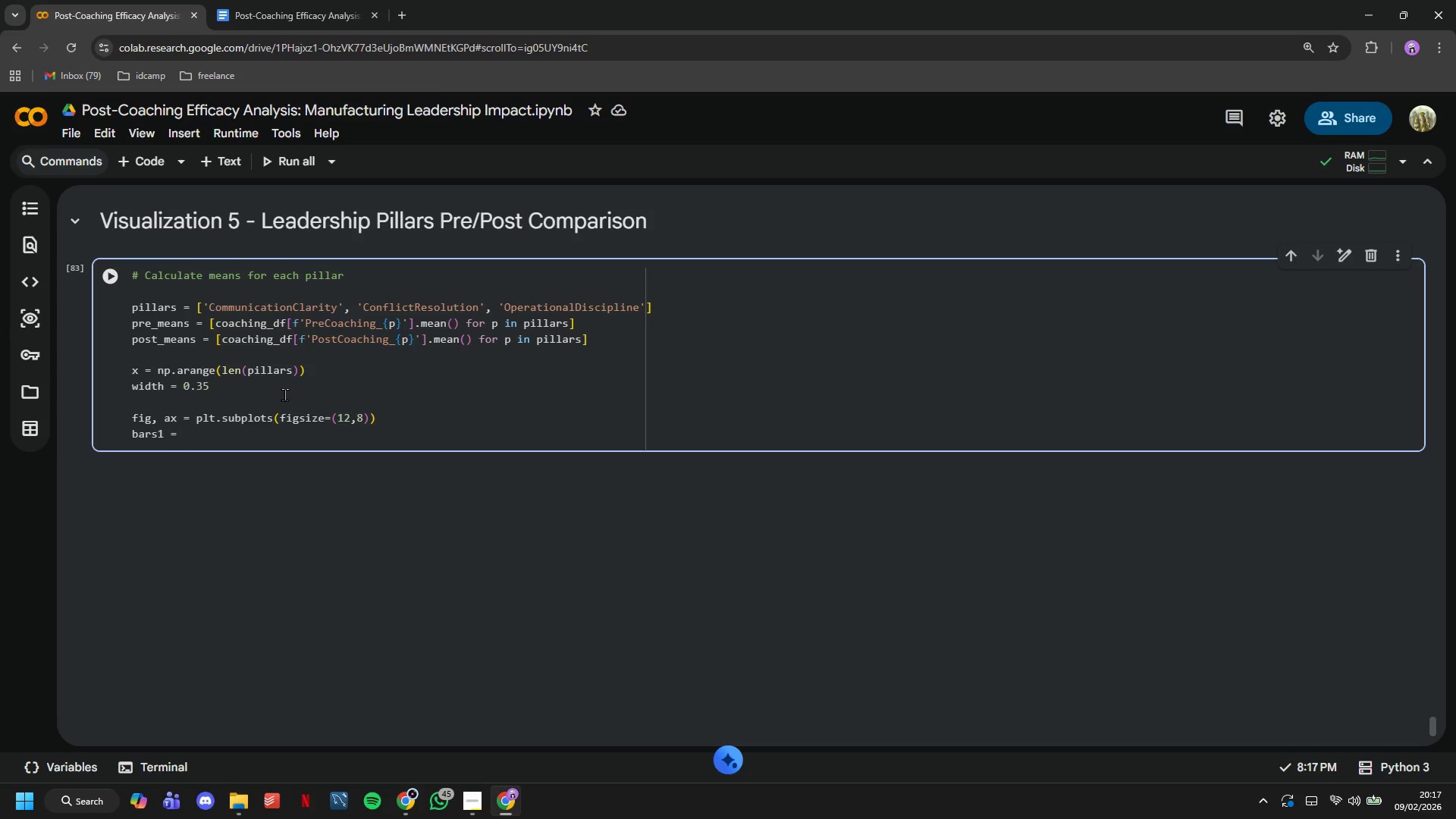 
key(Control+A)
 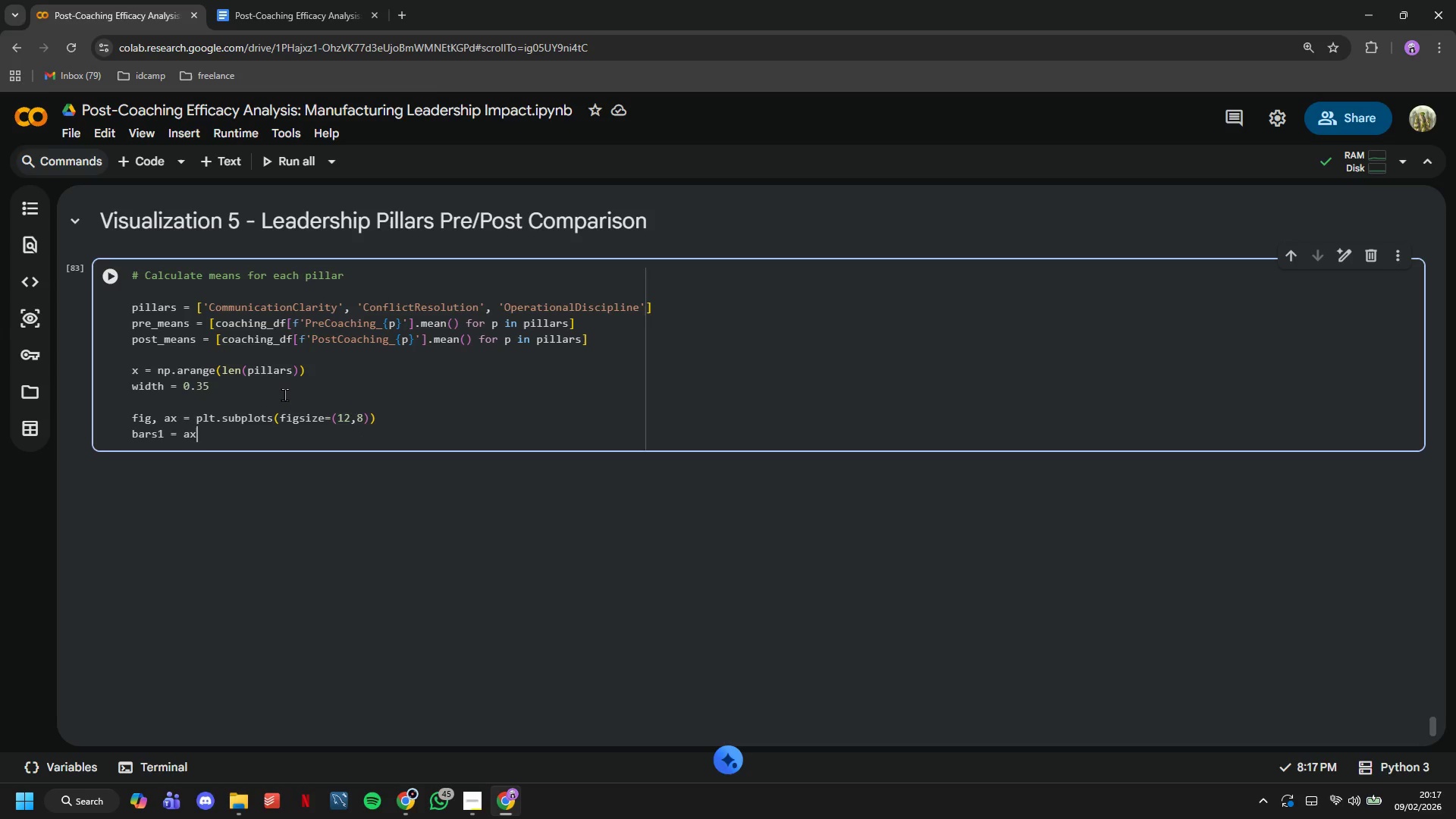 
key(Control+X)
 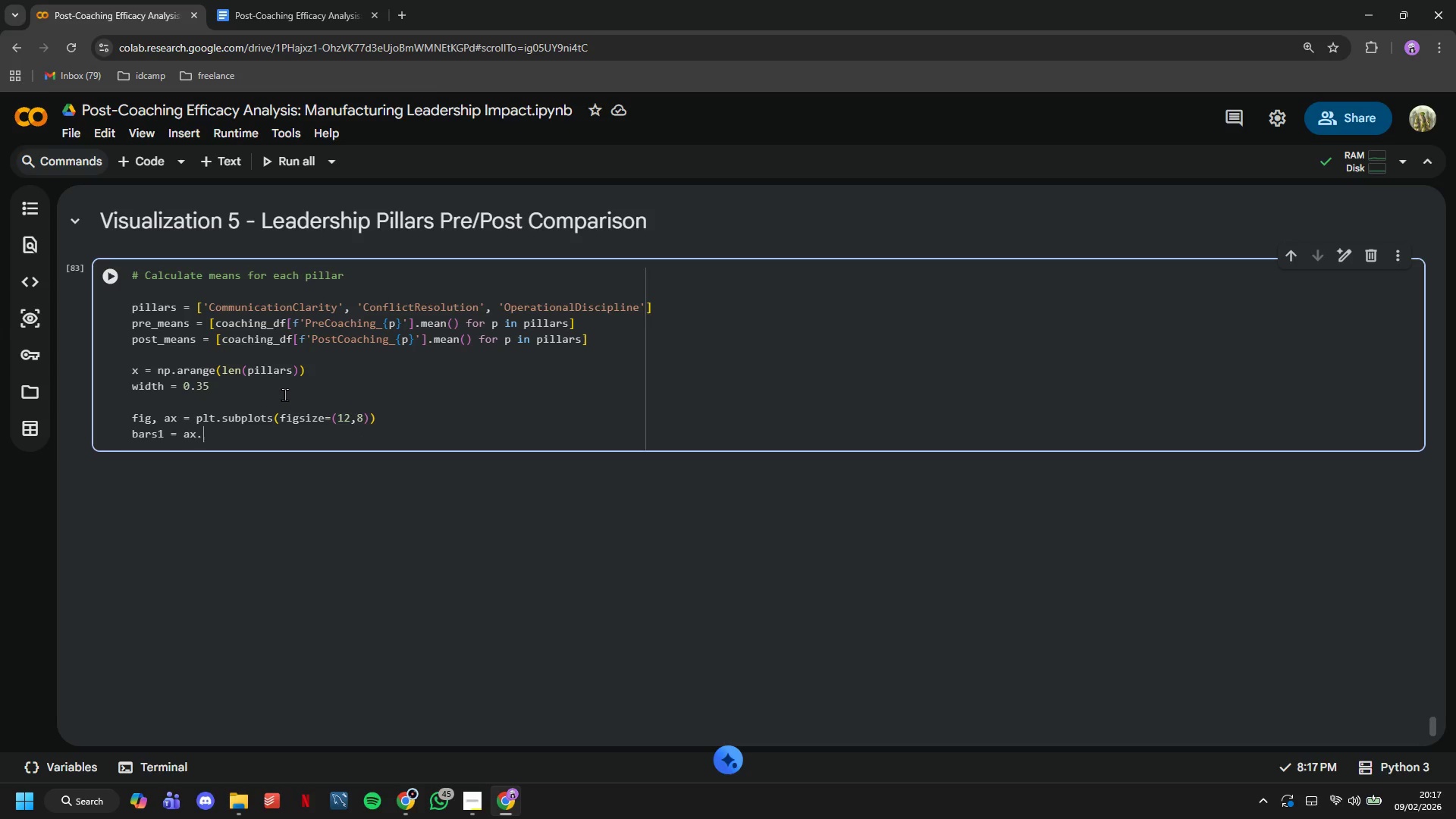 
key(Control+Period)
 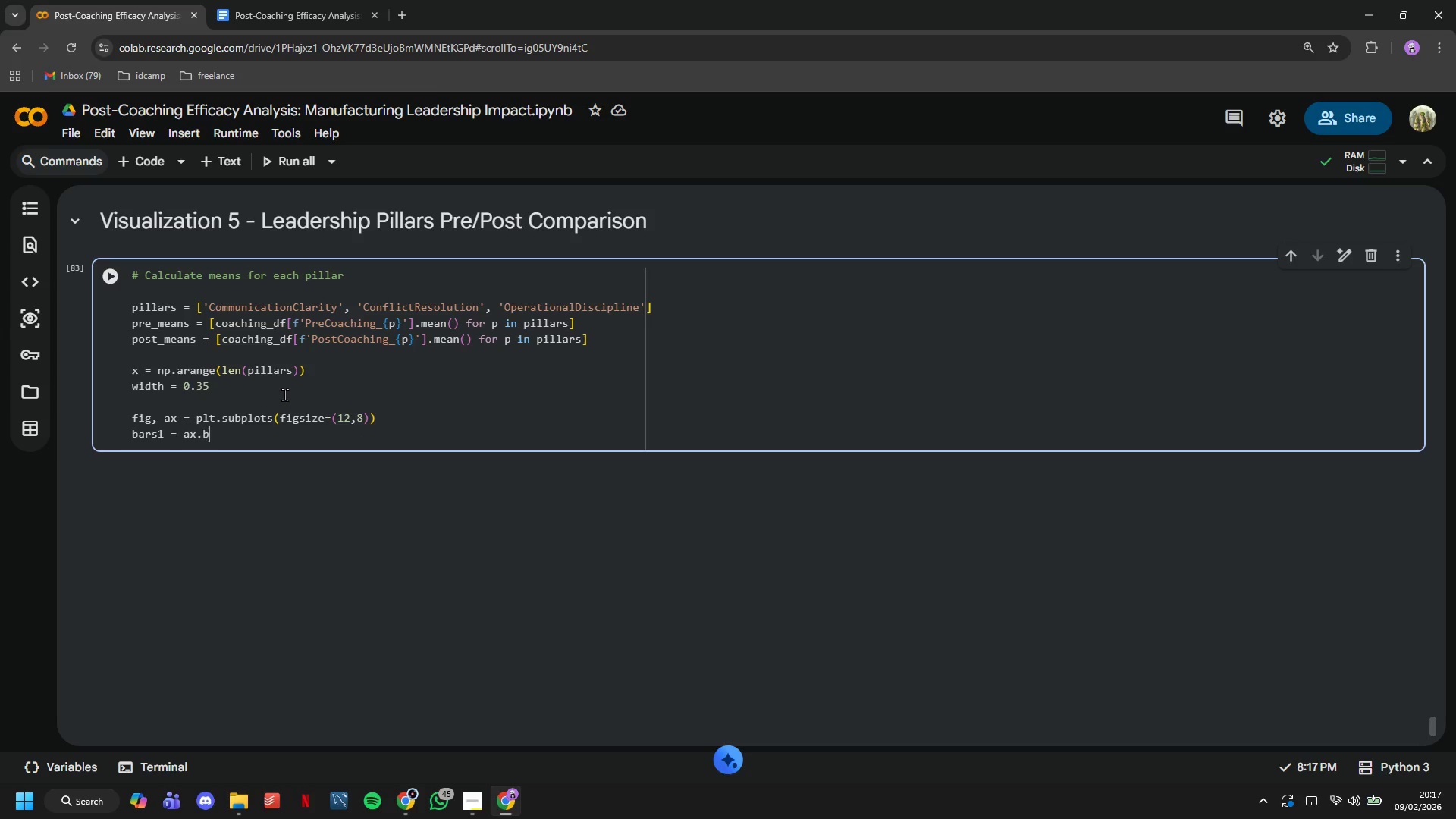 
key(Control+B)
 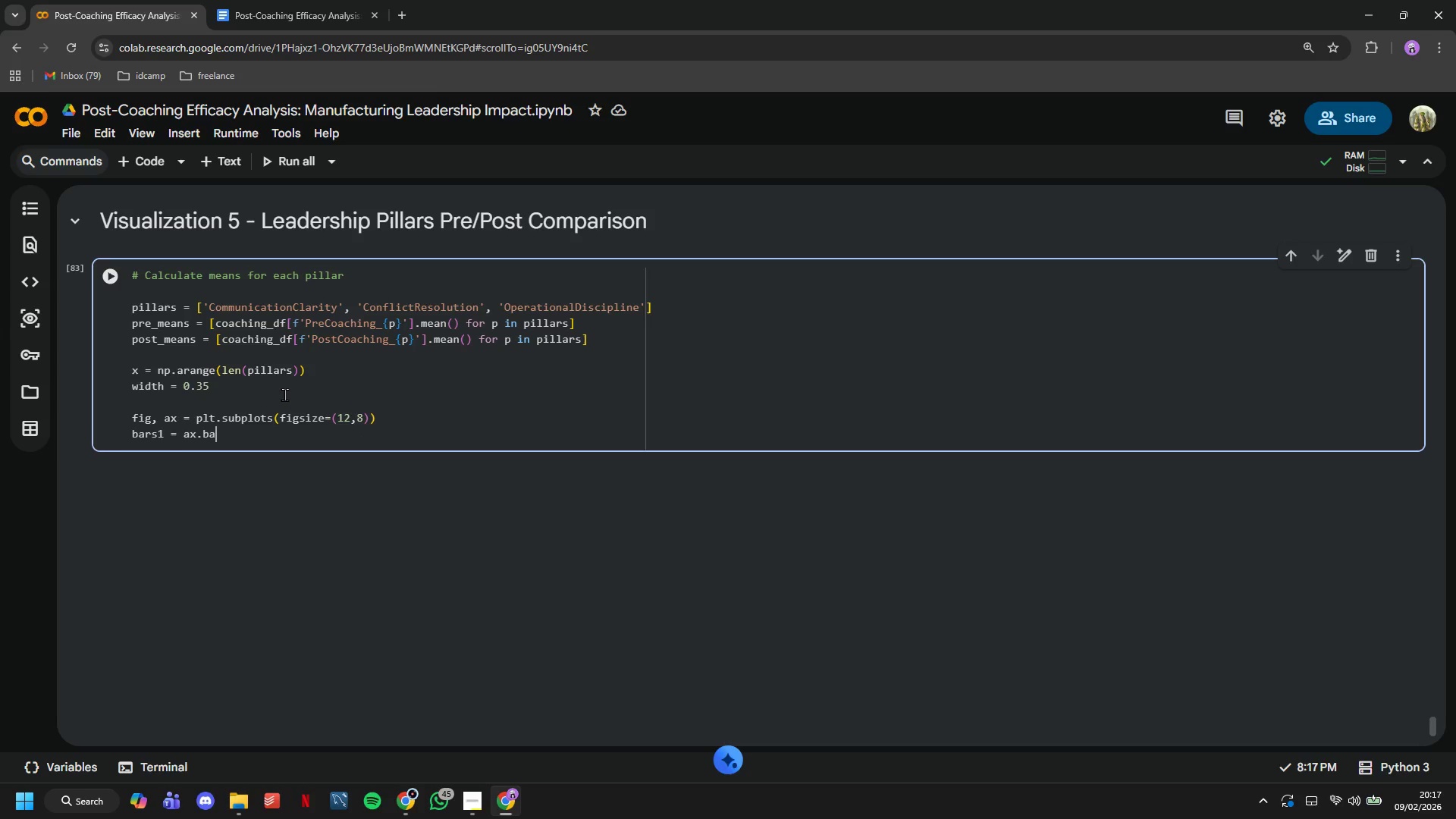 
key(Control+A)
 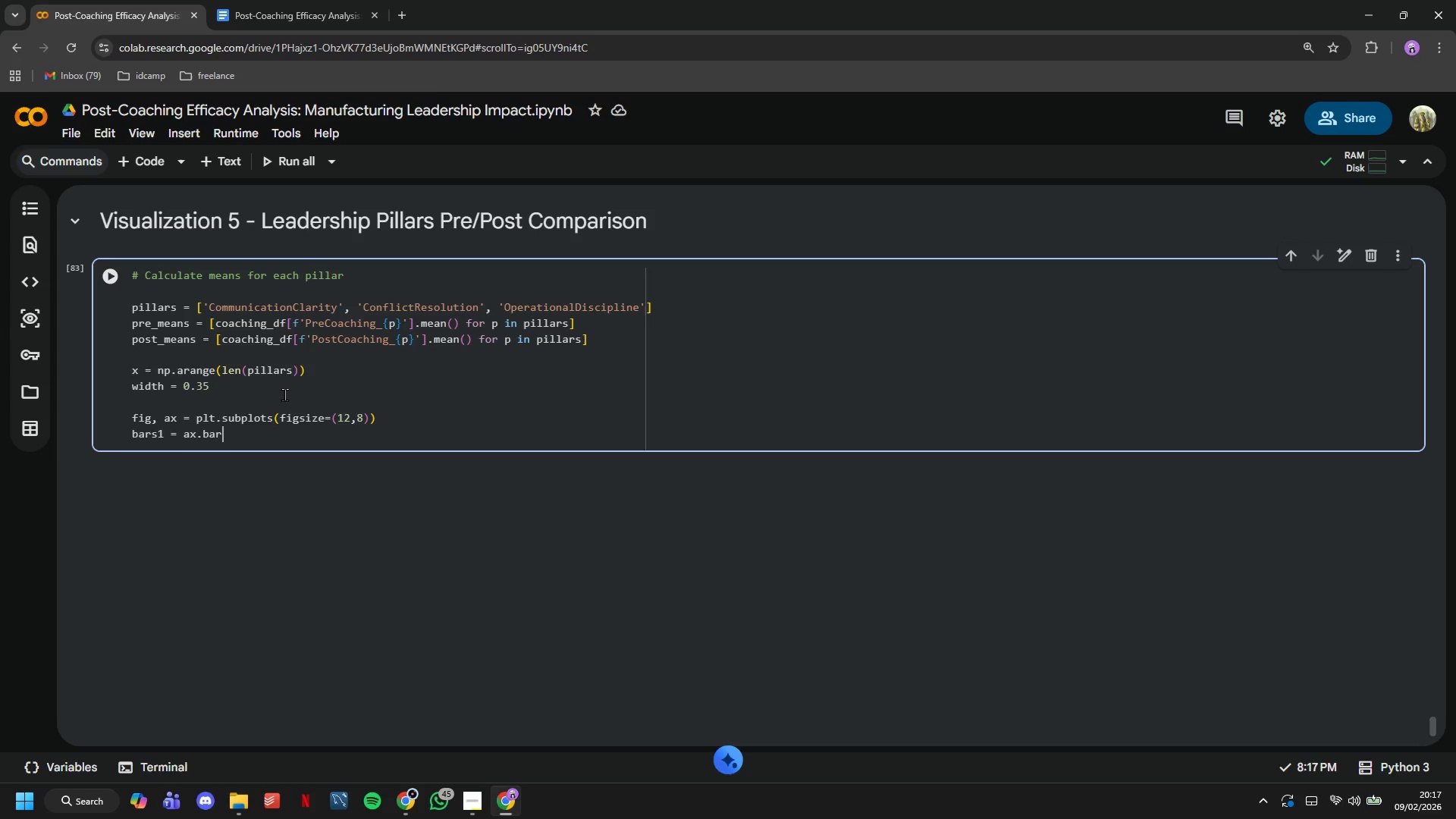 
key(Control+R)
 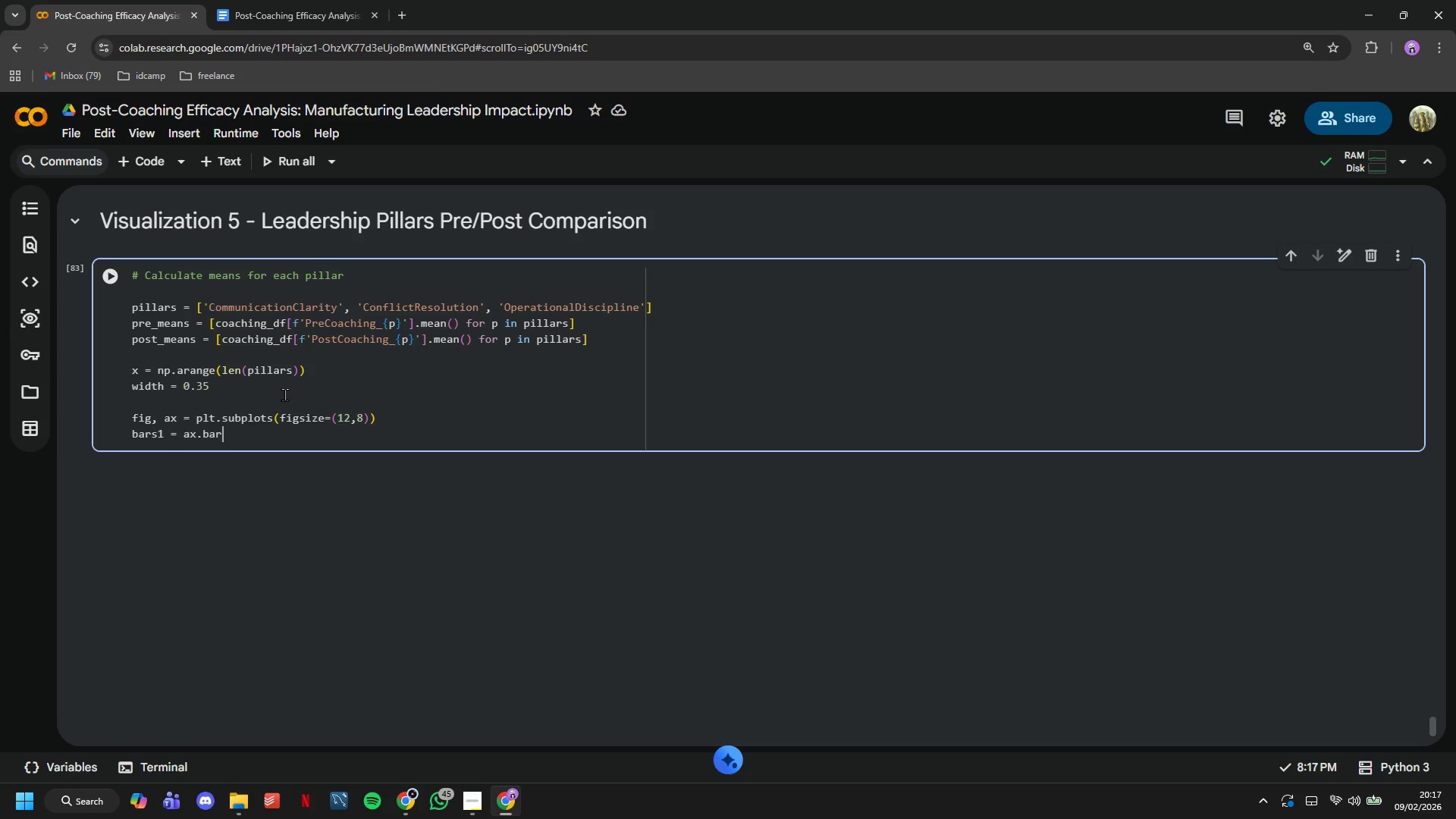 
key(Control+Shift+9)
 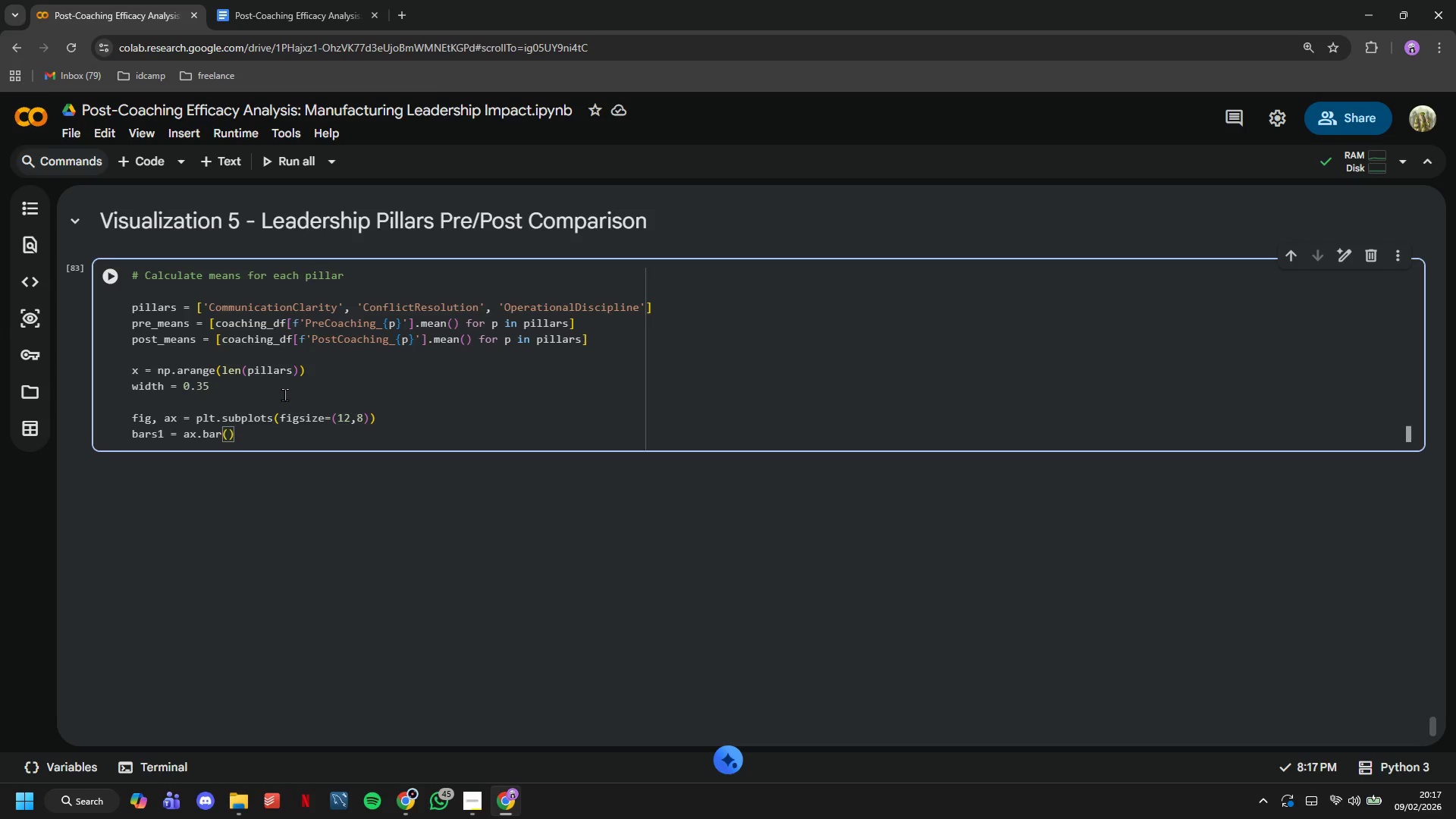 
key(Control+X)
 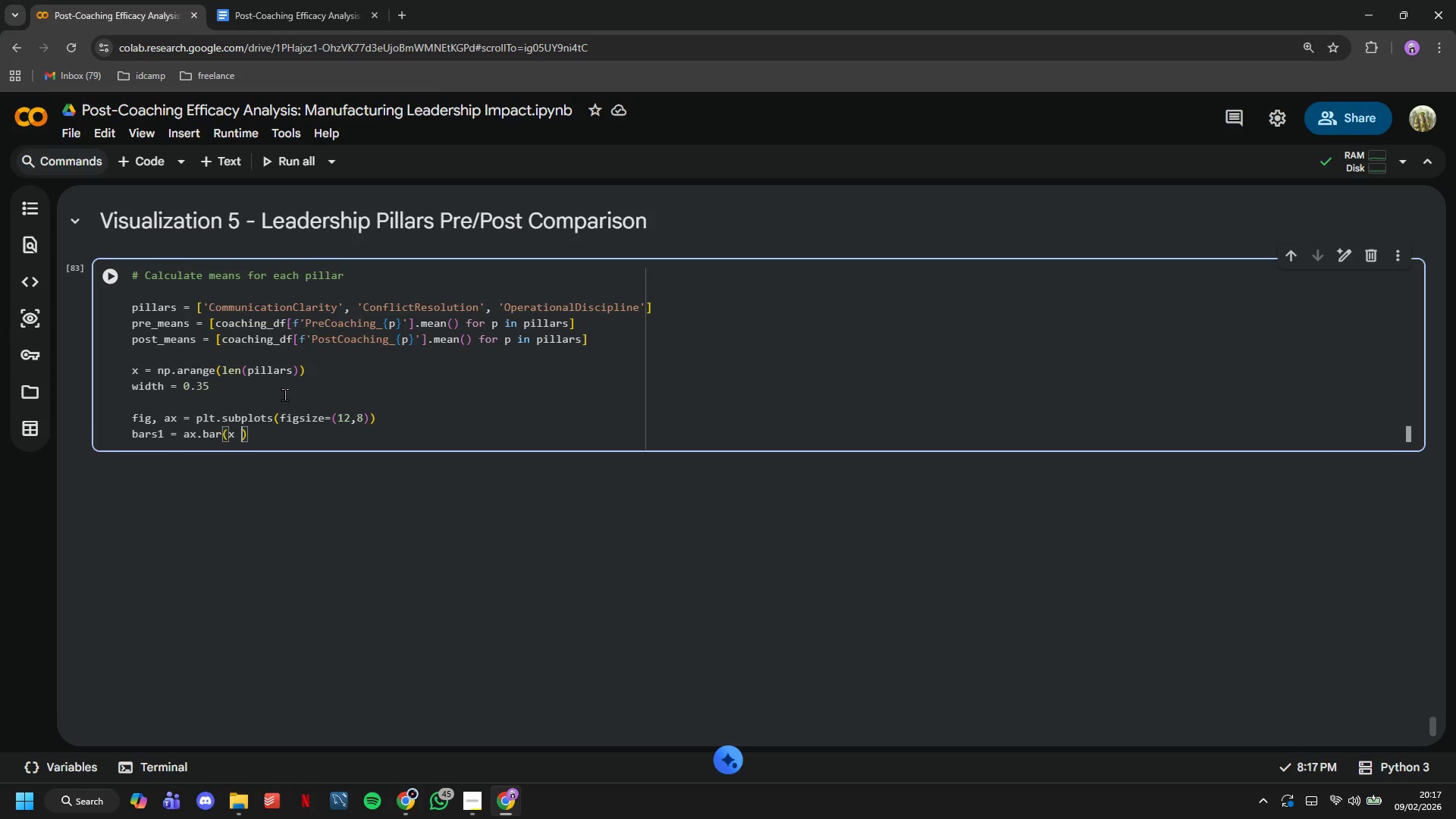 
key(Control+Space)
 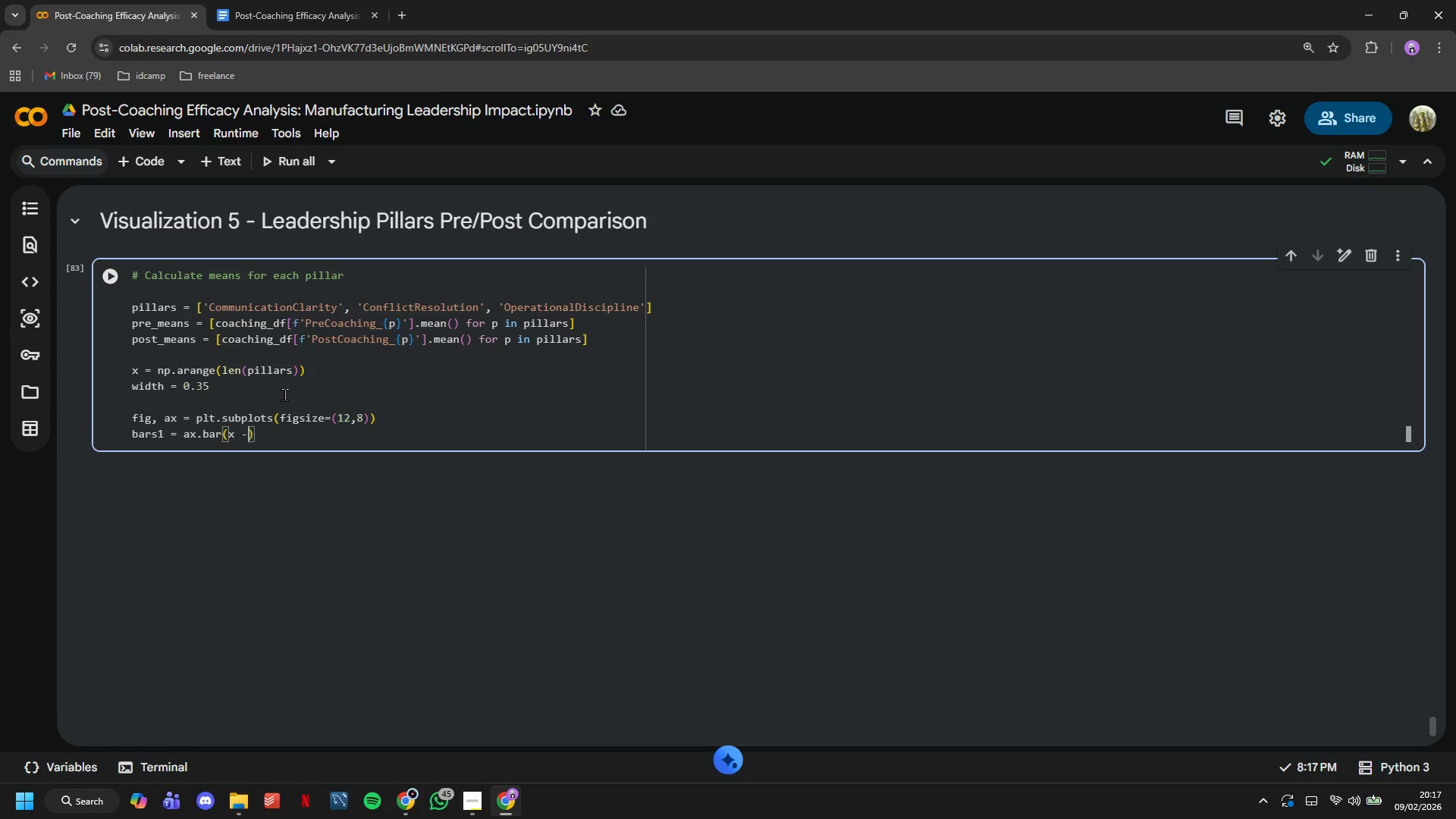 
key(Control+Minus)
 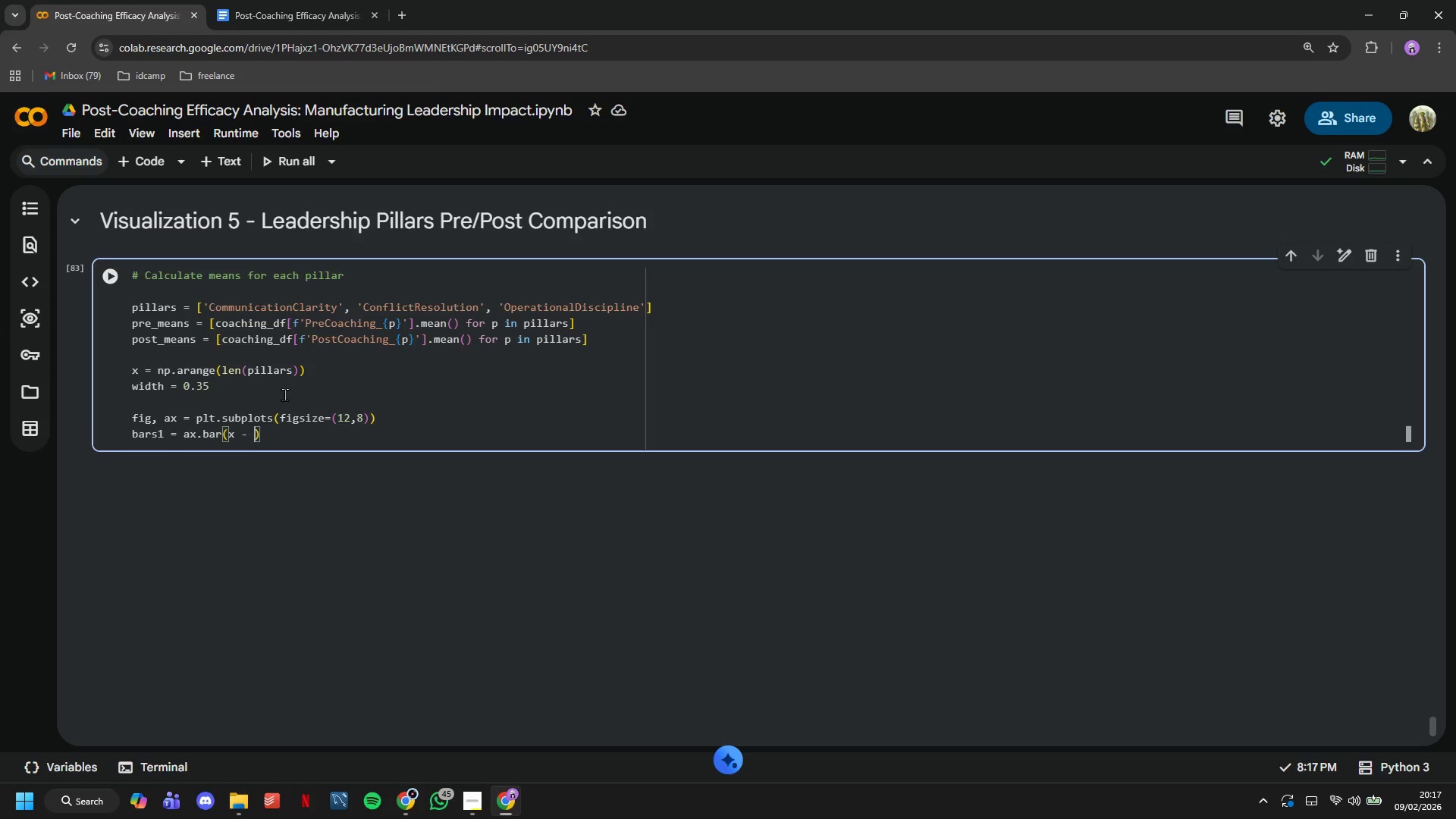 
key(Control+Space)
 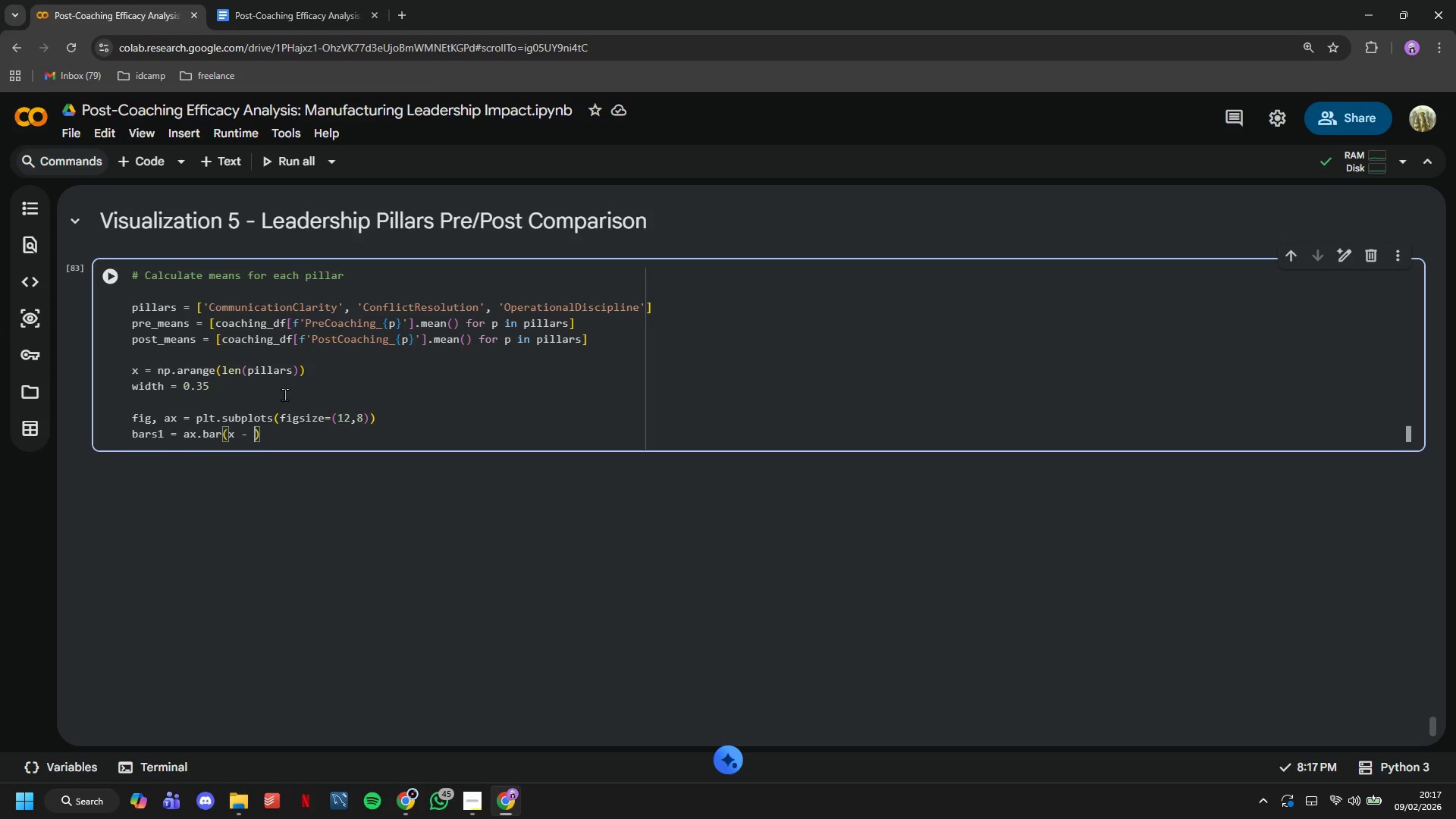 
key(Control+W)
 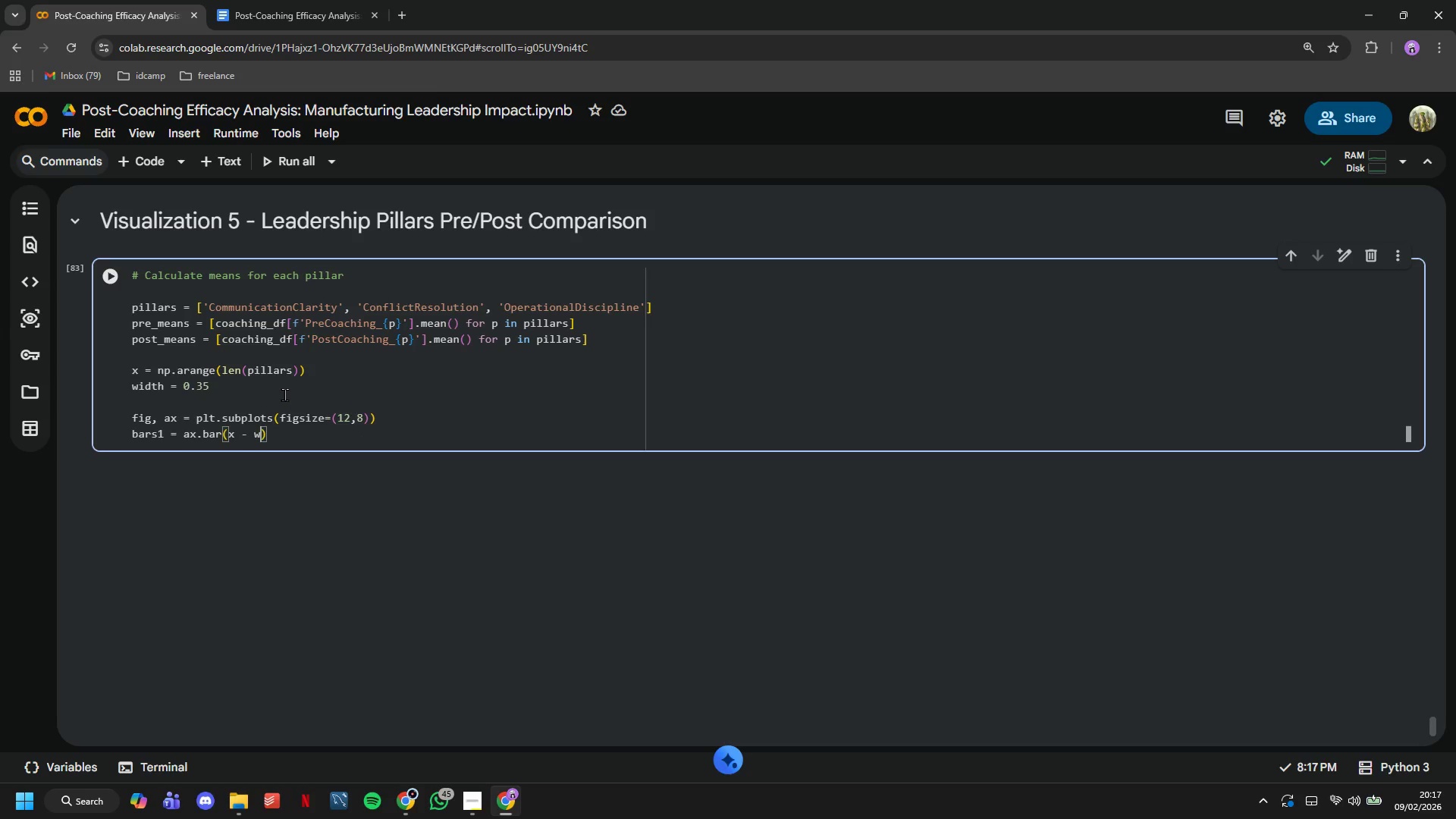 
key(Control+I)
 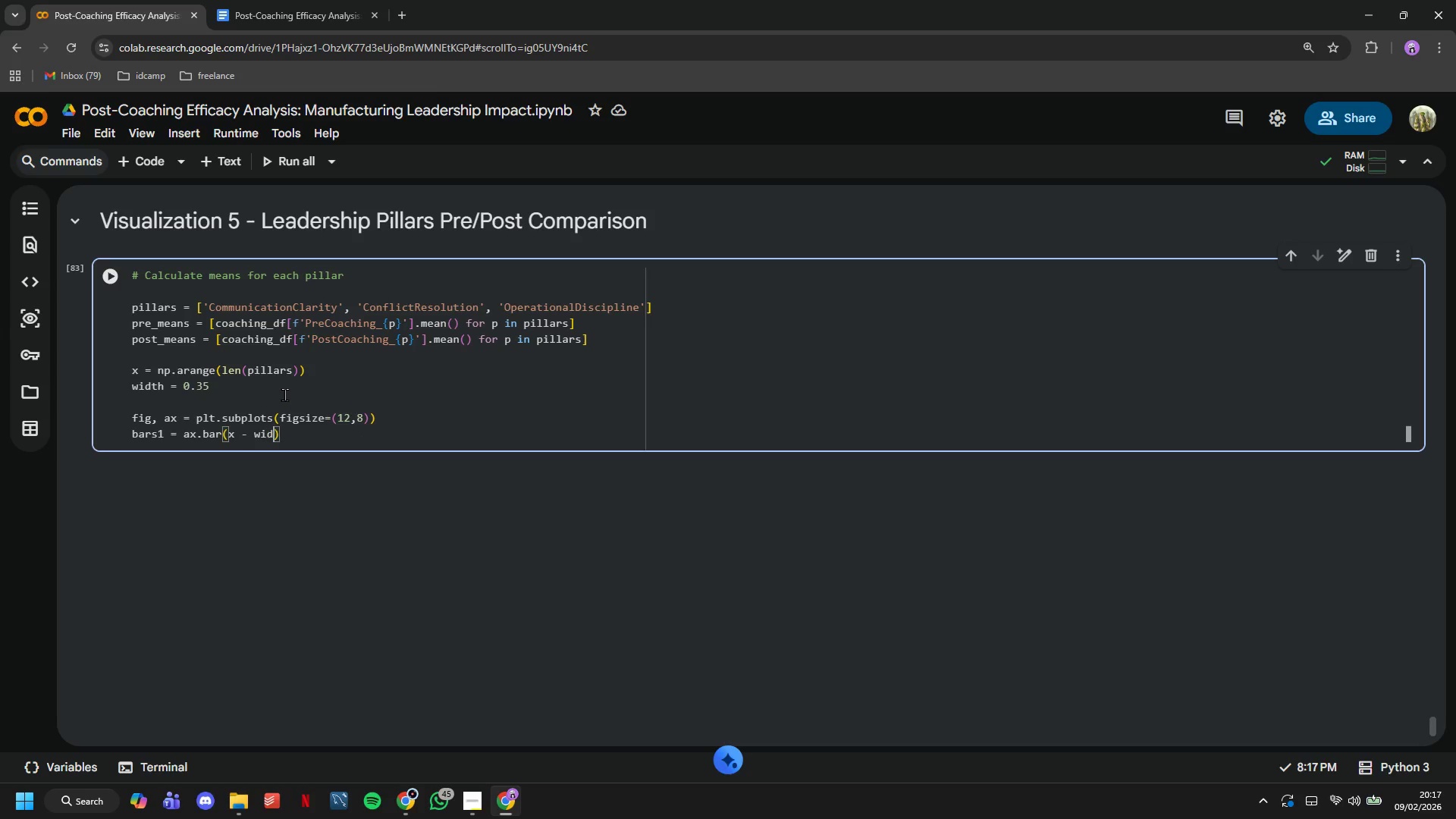 
key(Control+D)
 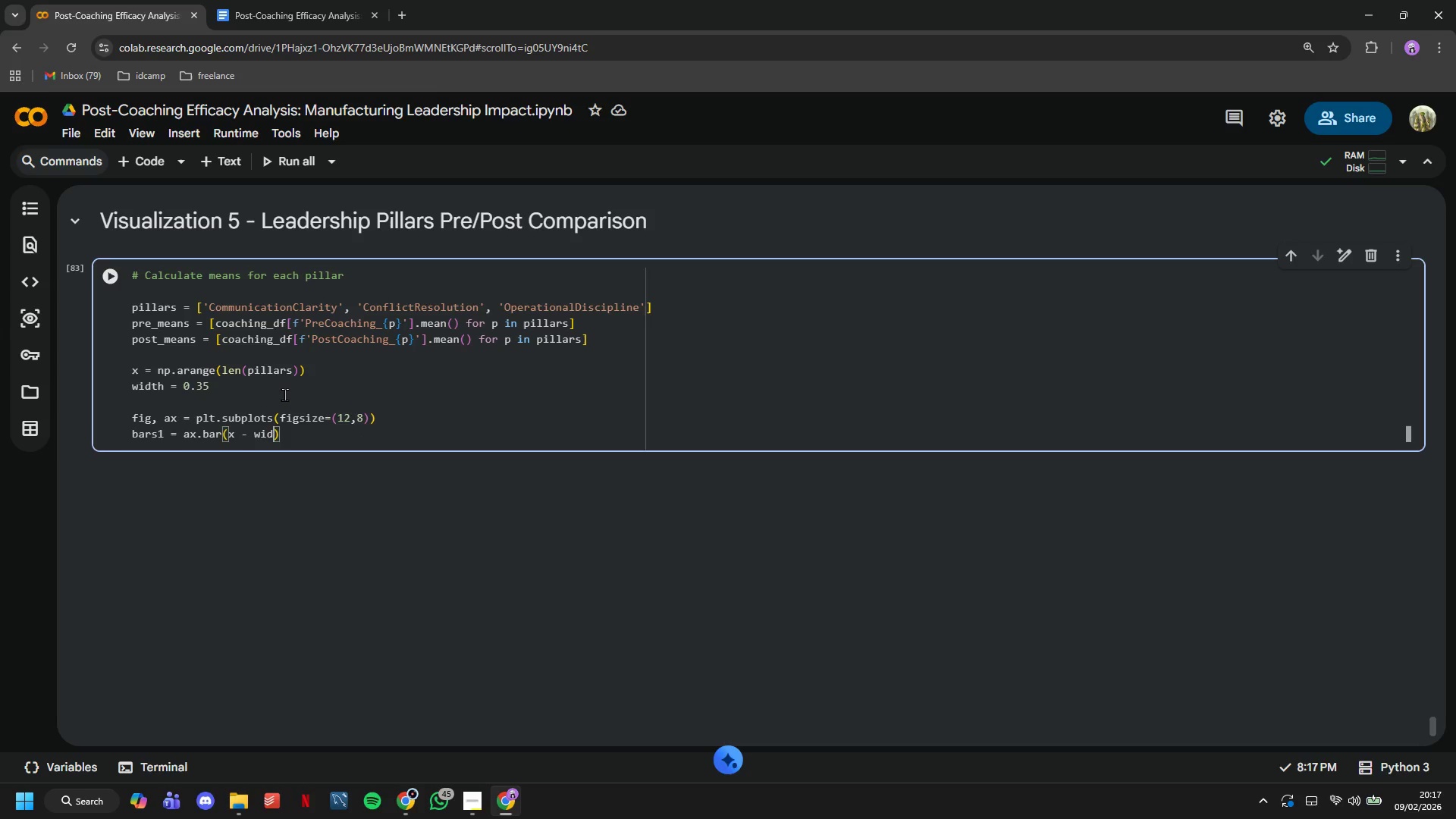 
key(Control+T)
 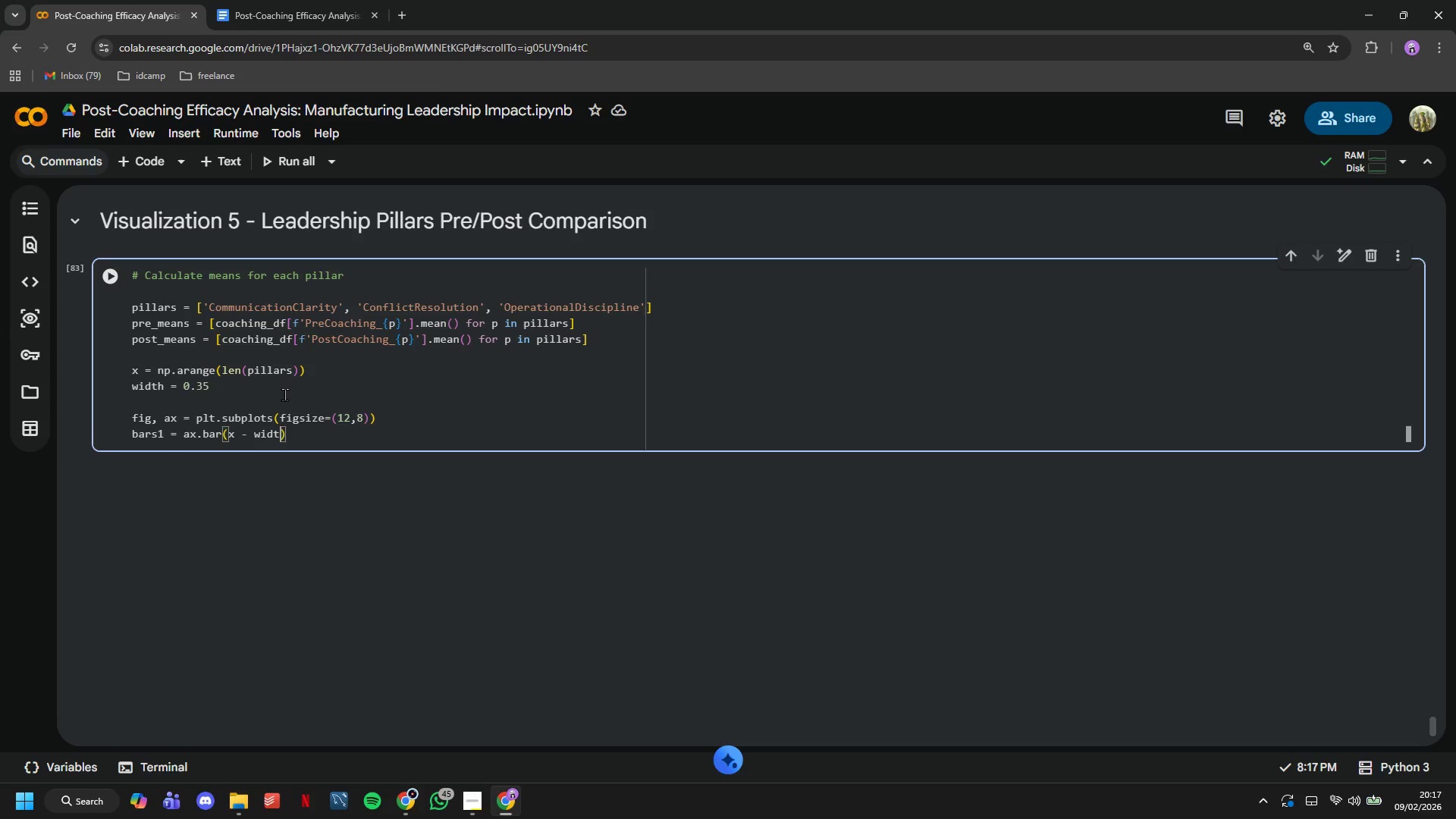 
key(Control+H)
 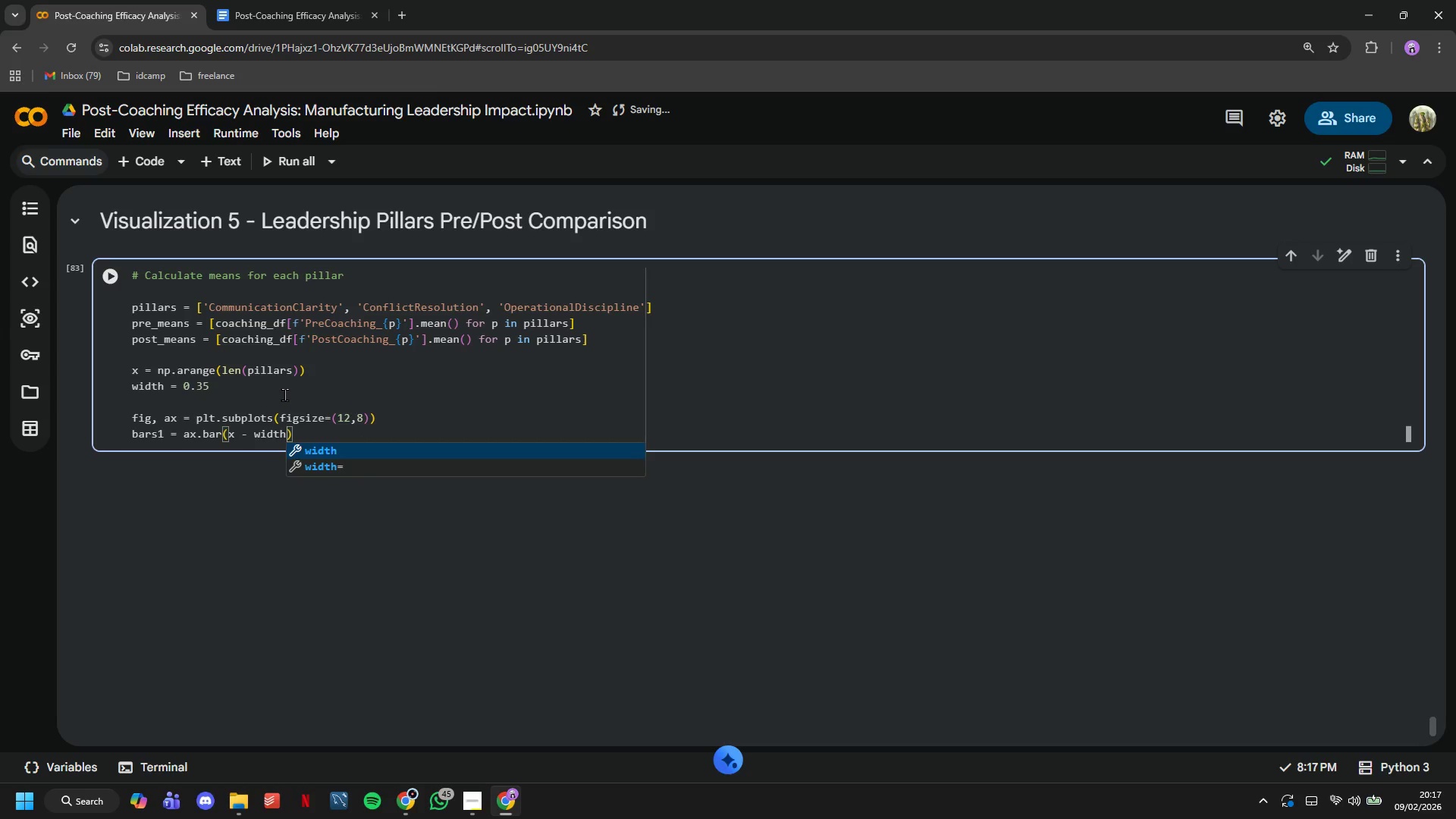 
key(Control+Period)
 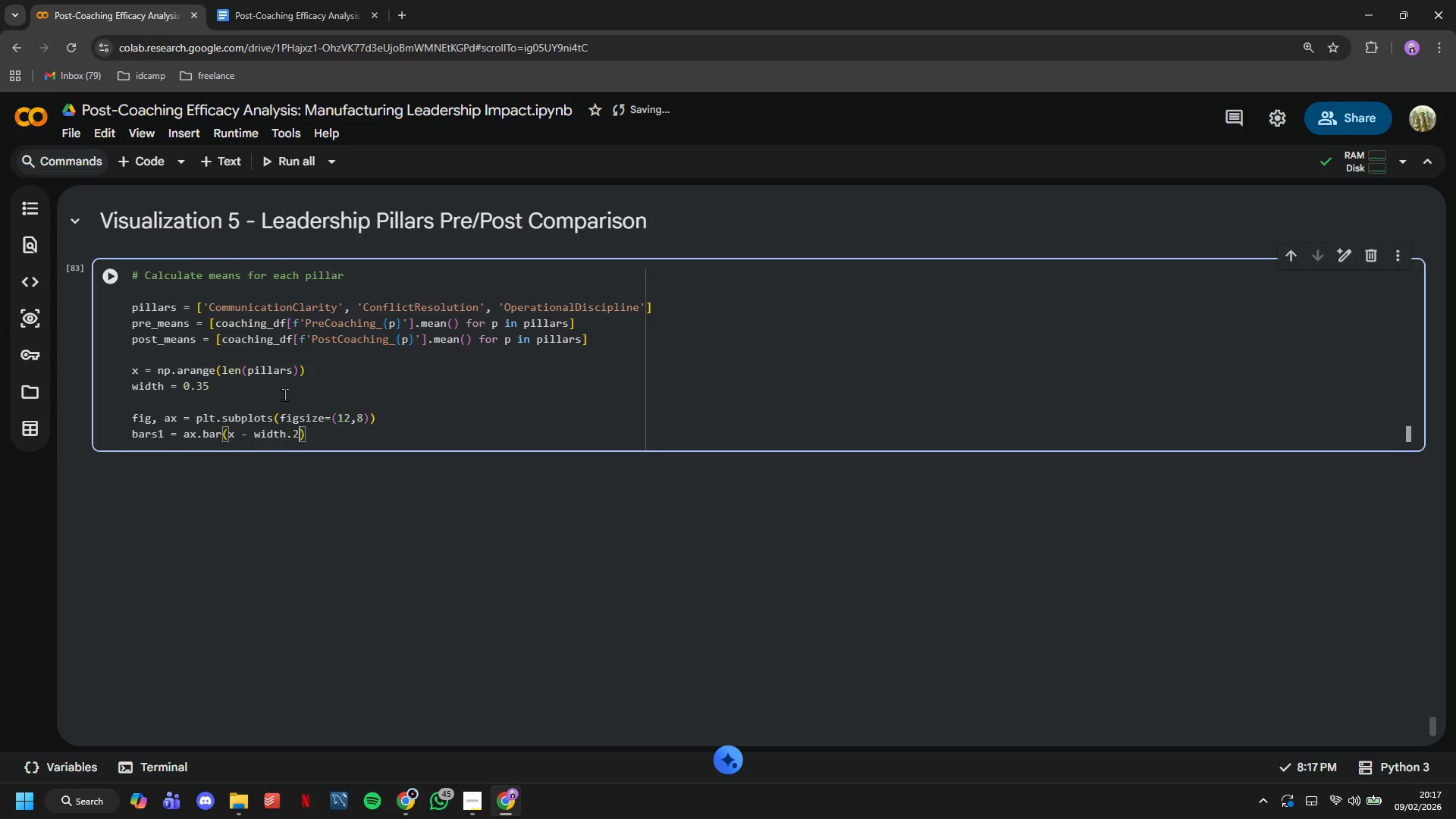 
key(Control+2)
 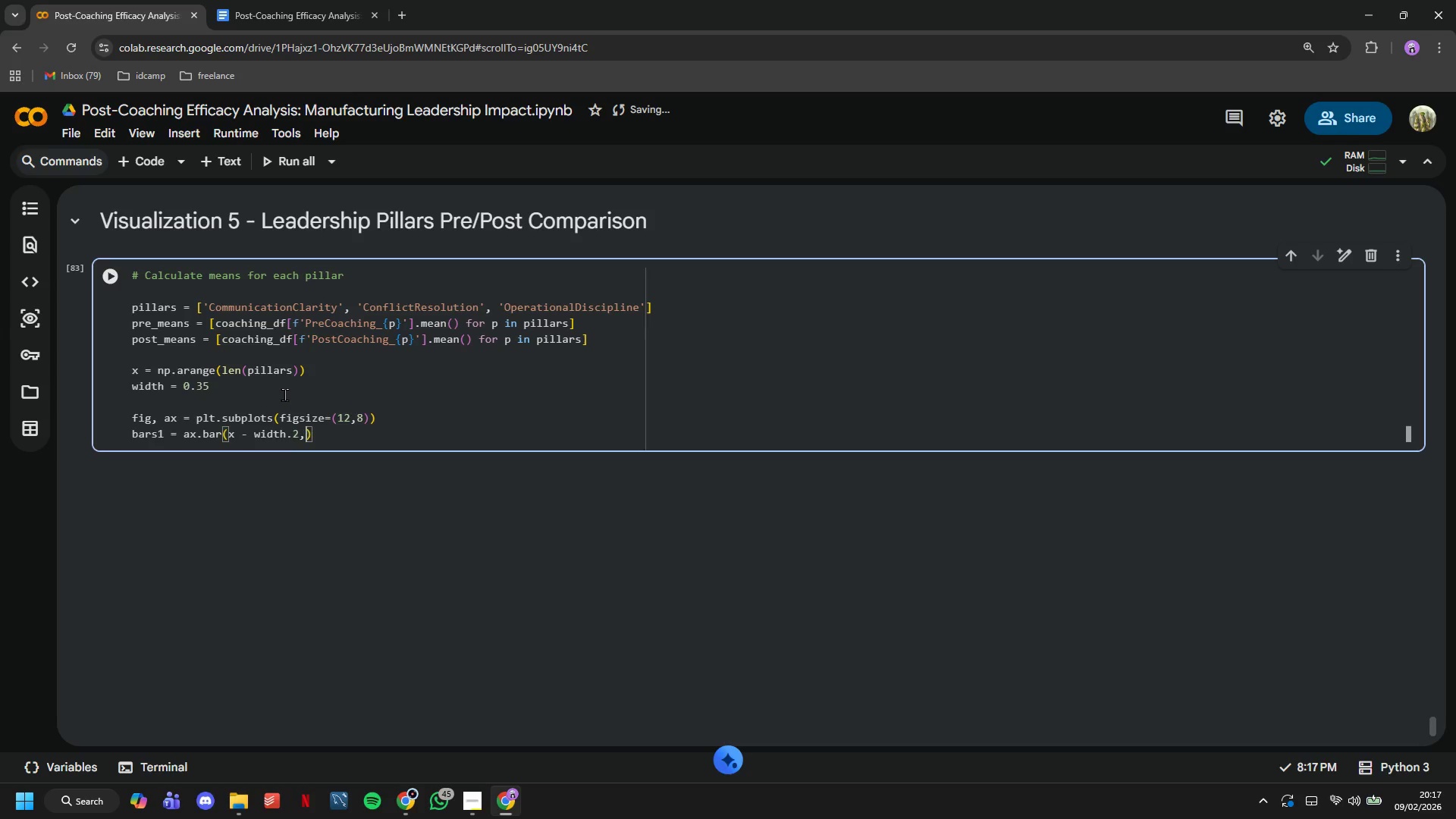 
key(Control+Comma)
 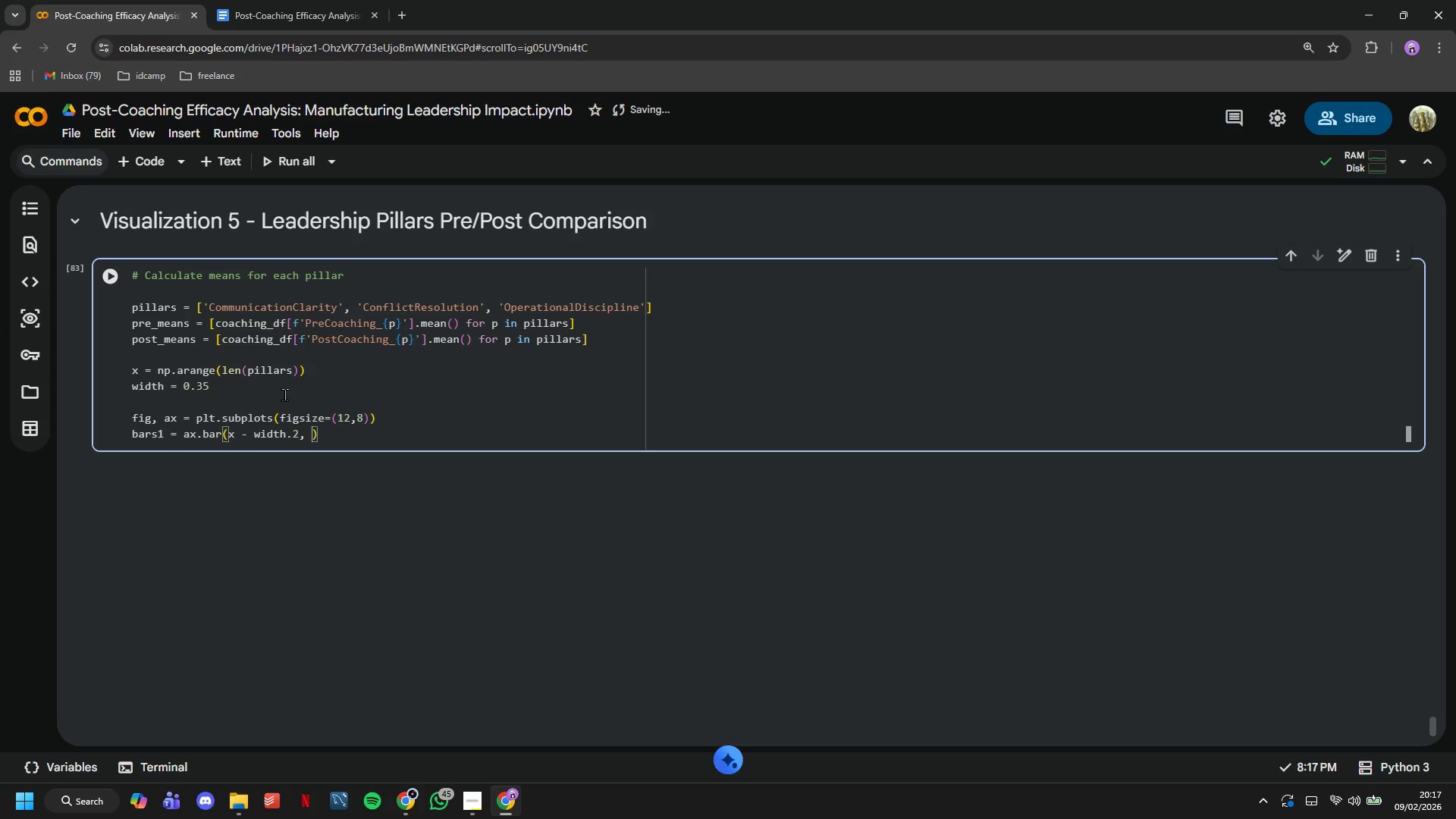 
key(Control+Space)
 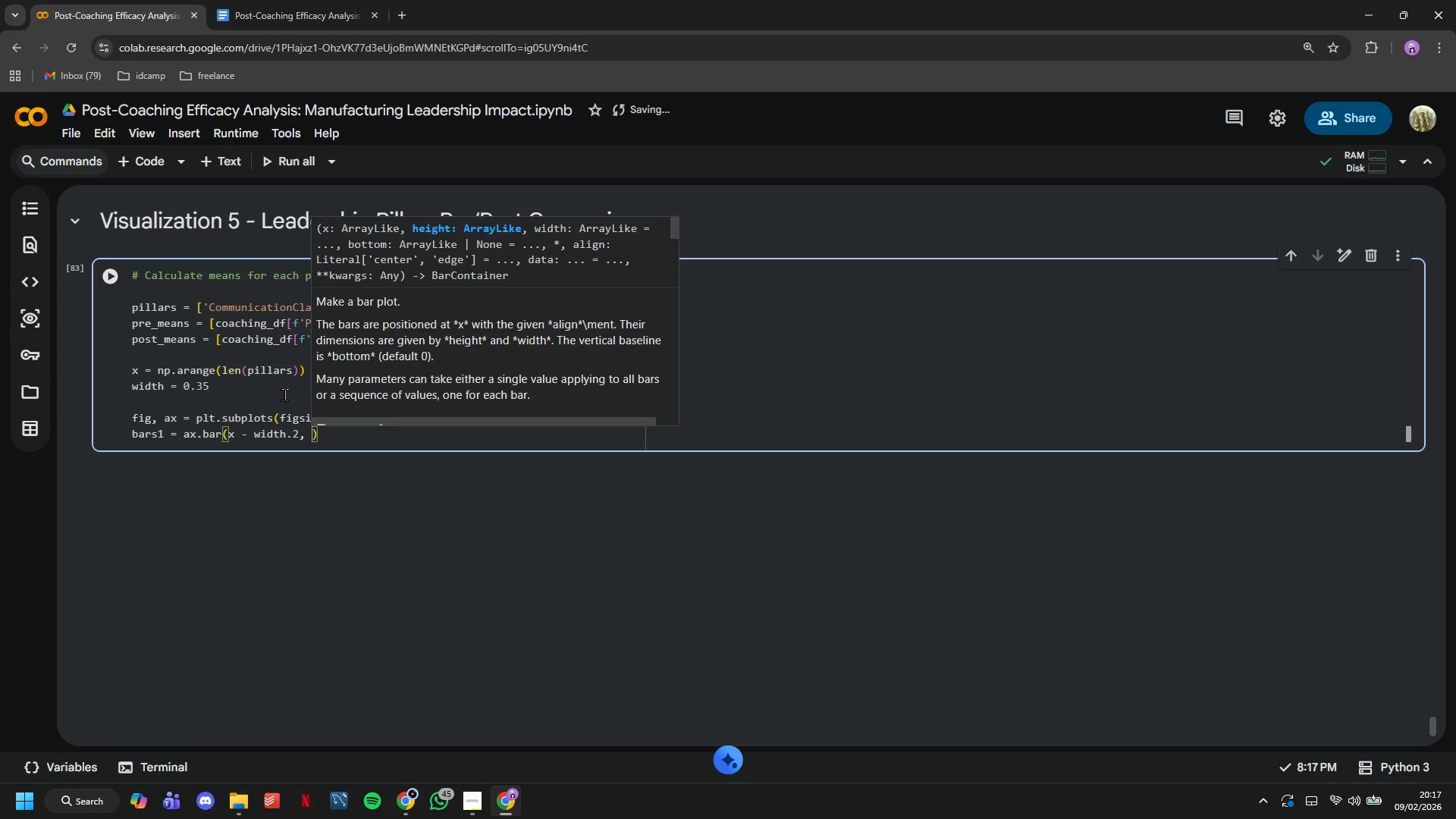 
key(Control+Backspace)
 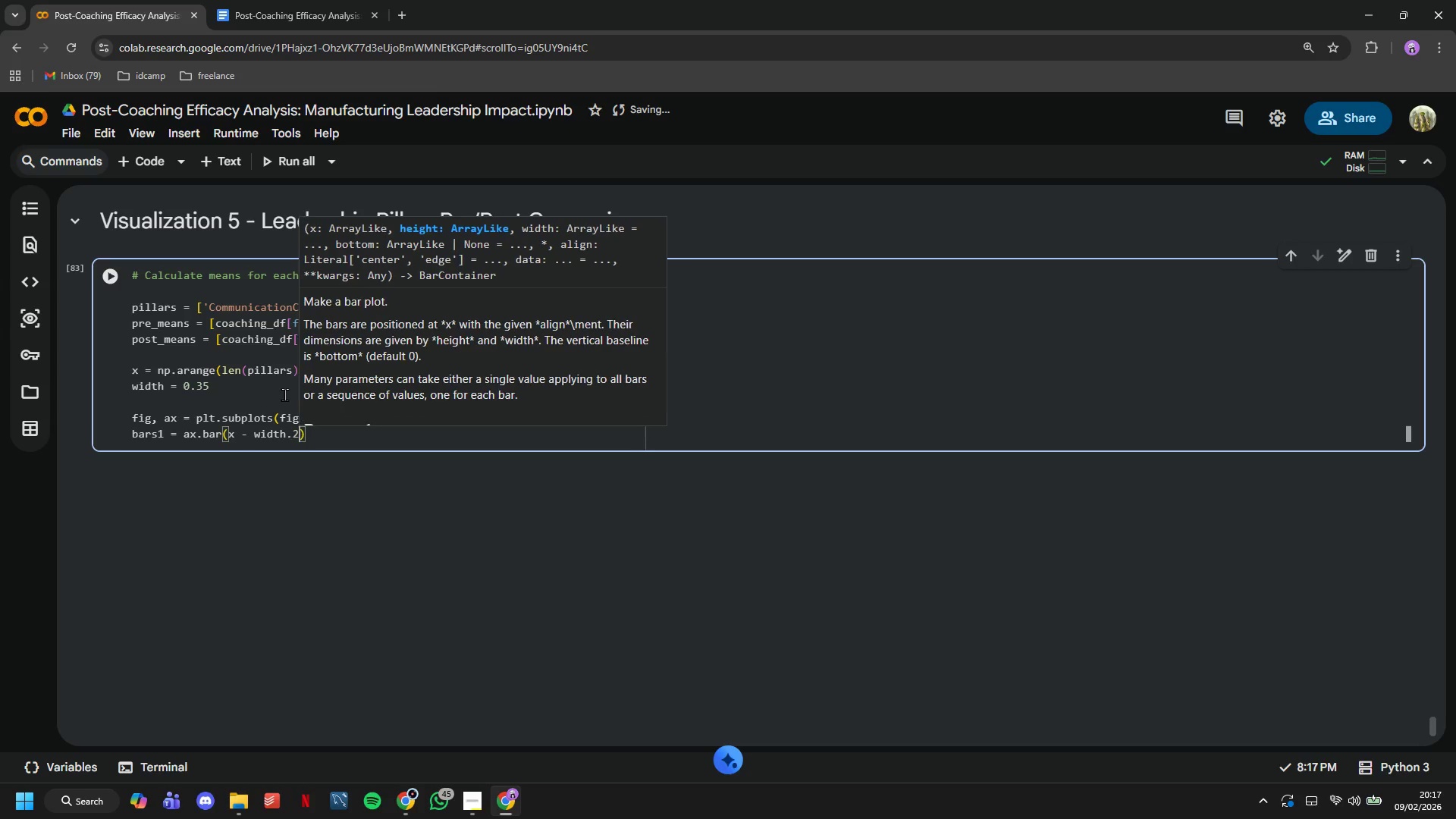 
key(Control+Backspace)
 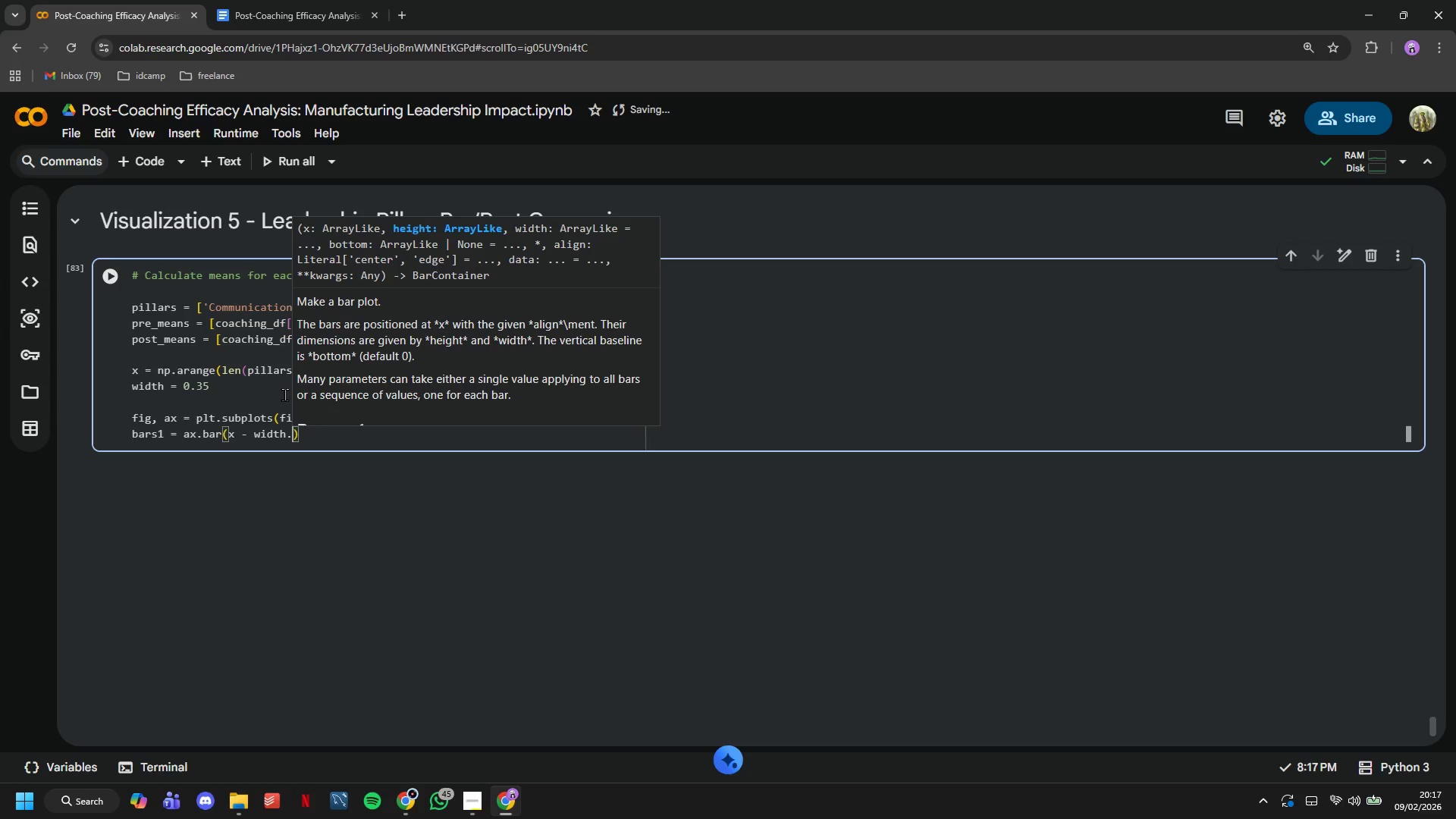 
key(Control+Backspace)
 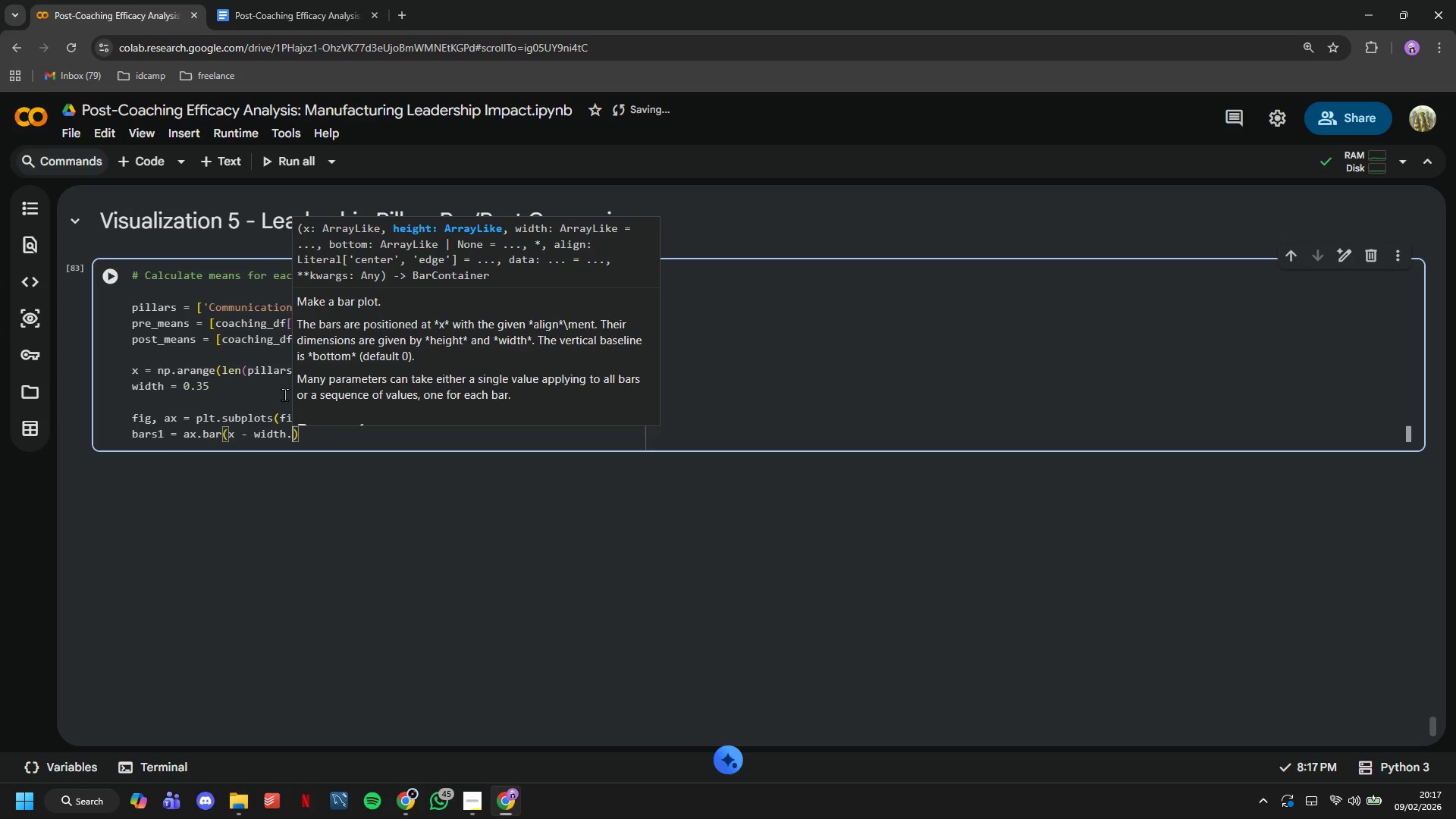 
key(Control+Backspace)
 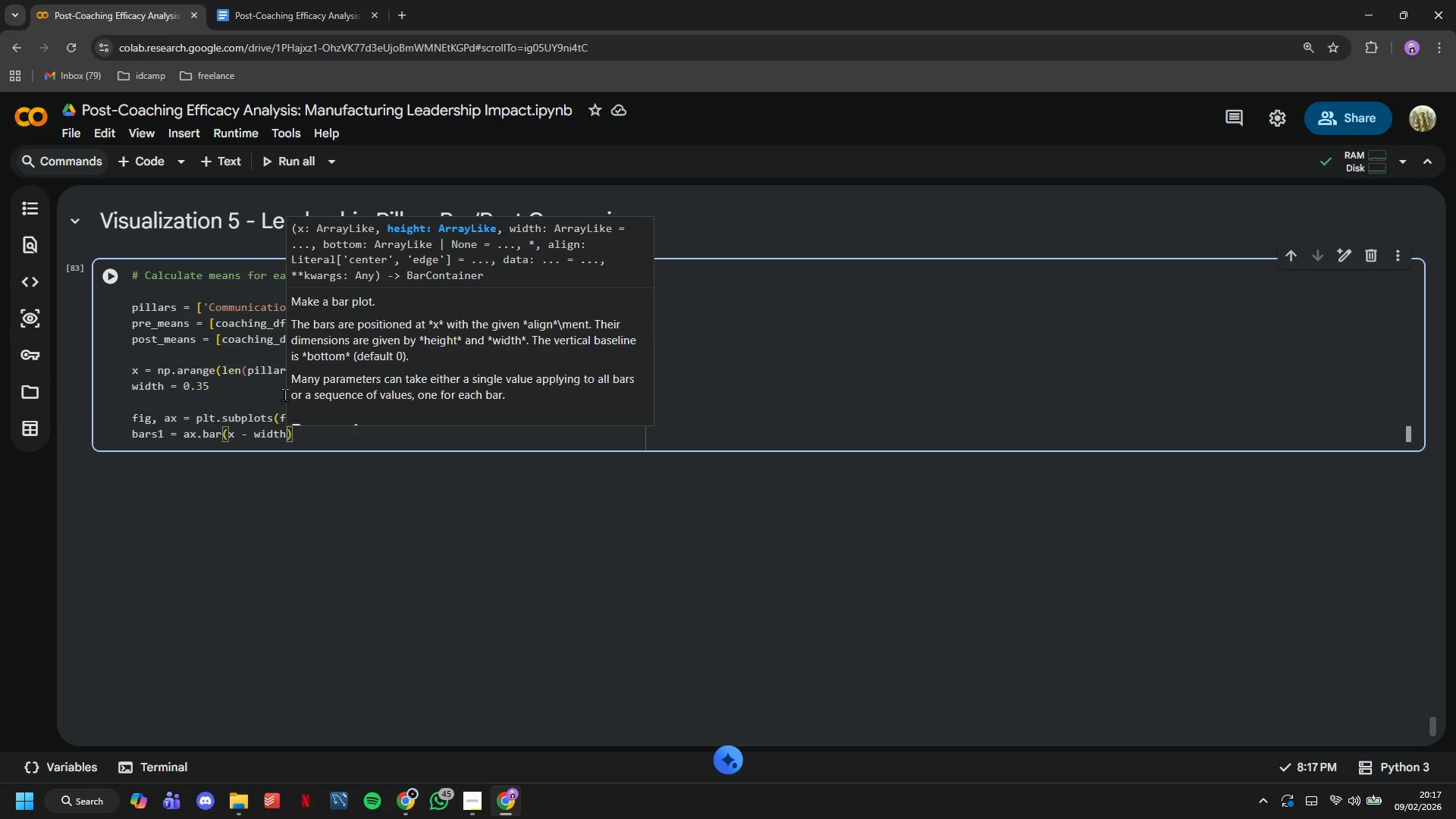 
key(Control+Slash)
 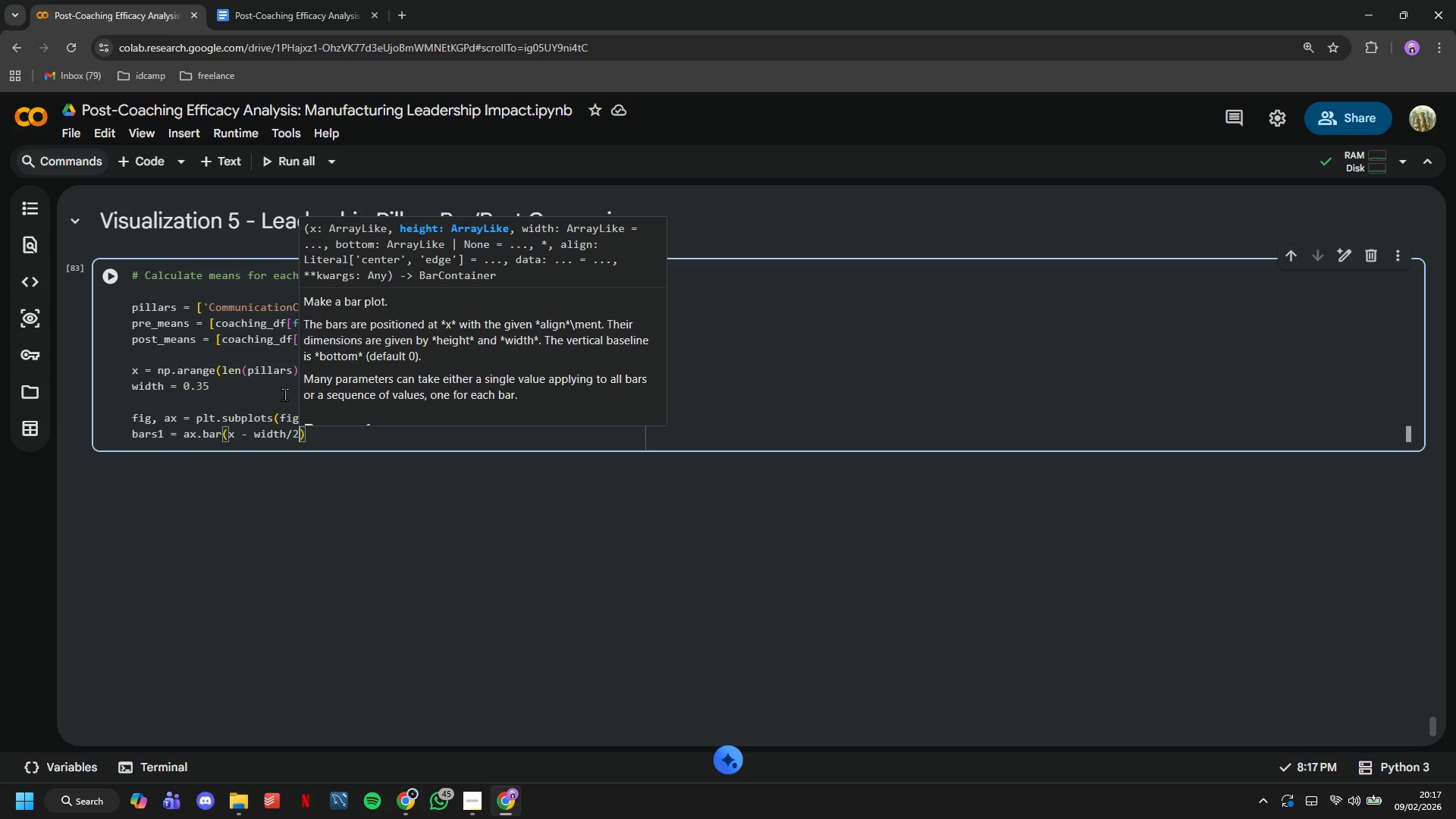 
key(Control+2)
 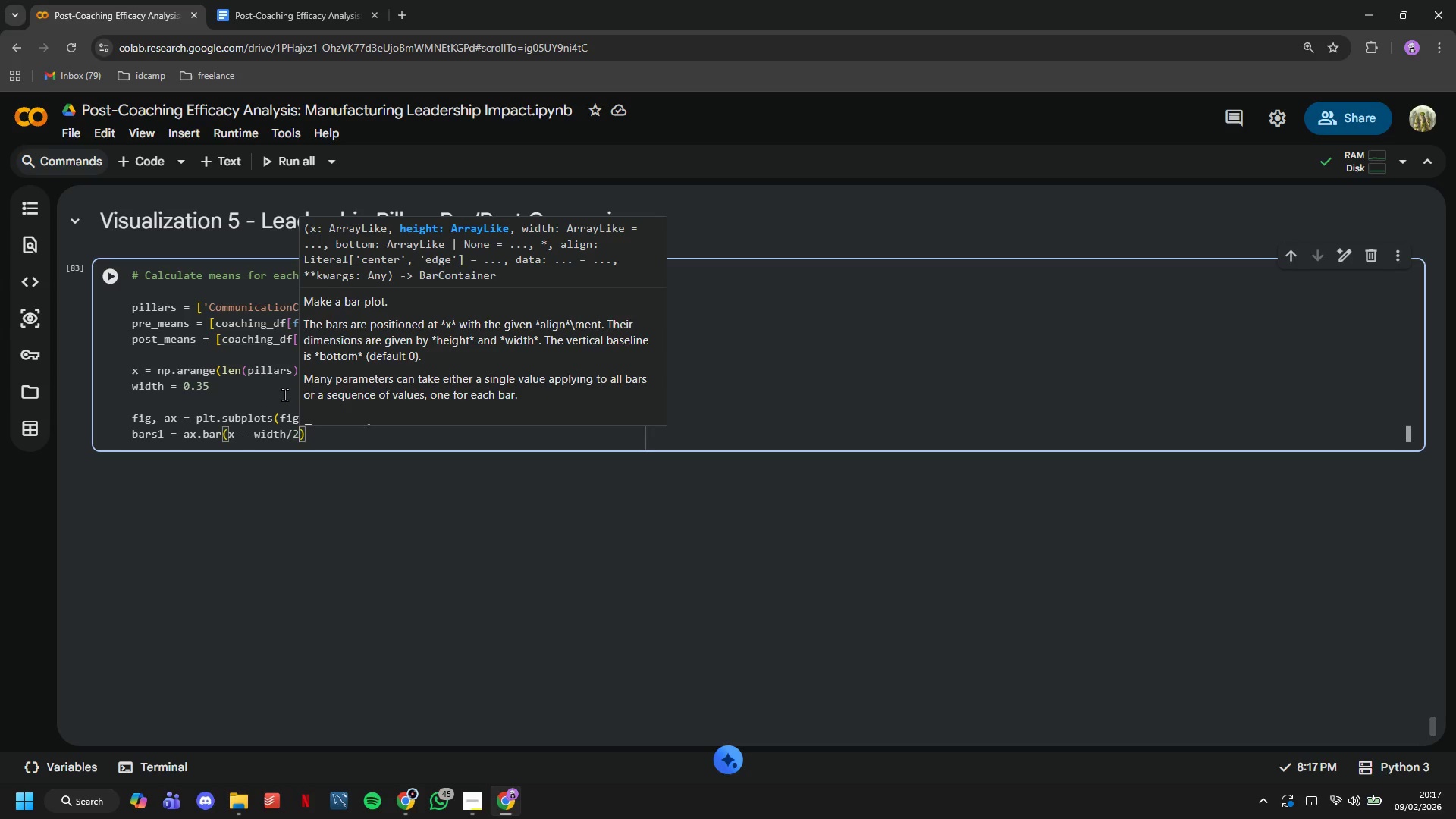 
key(Control+Comma)
 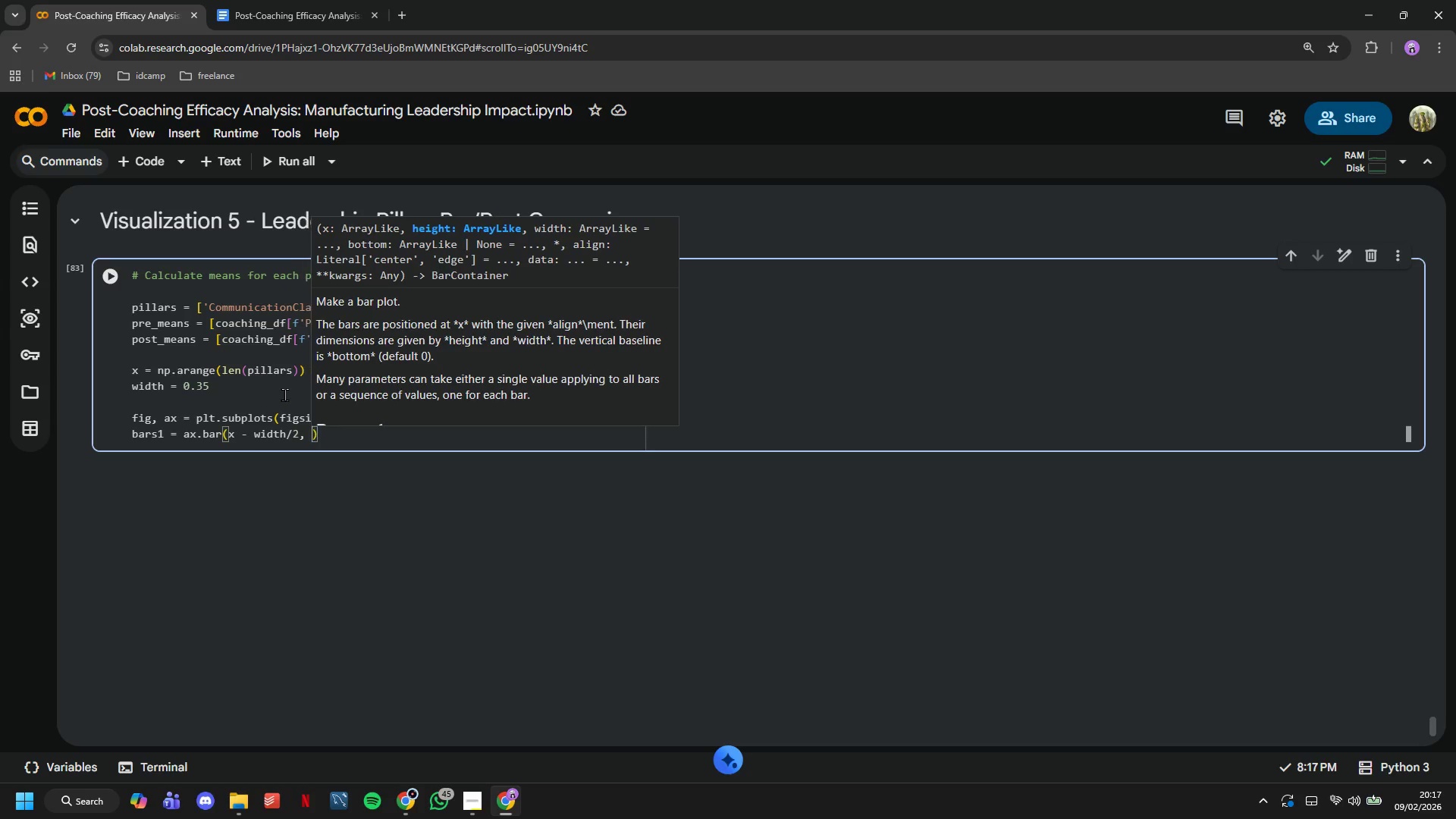 
key(Control+Space)
 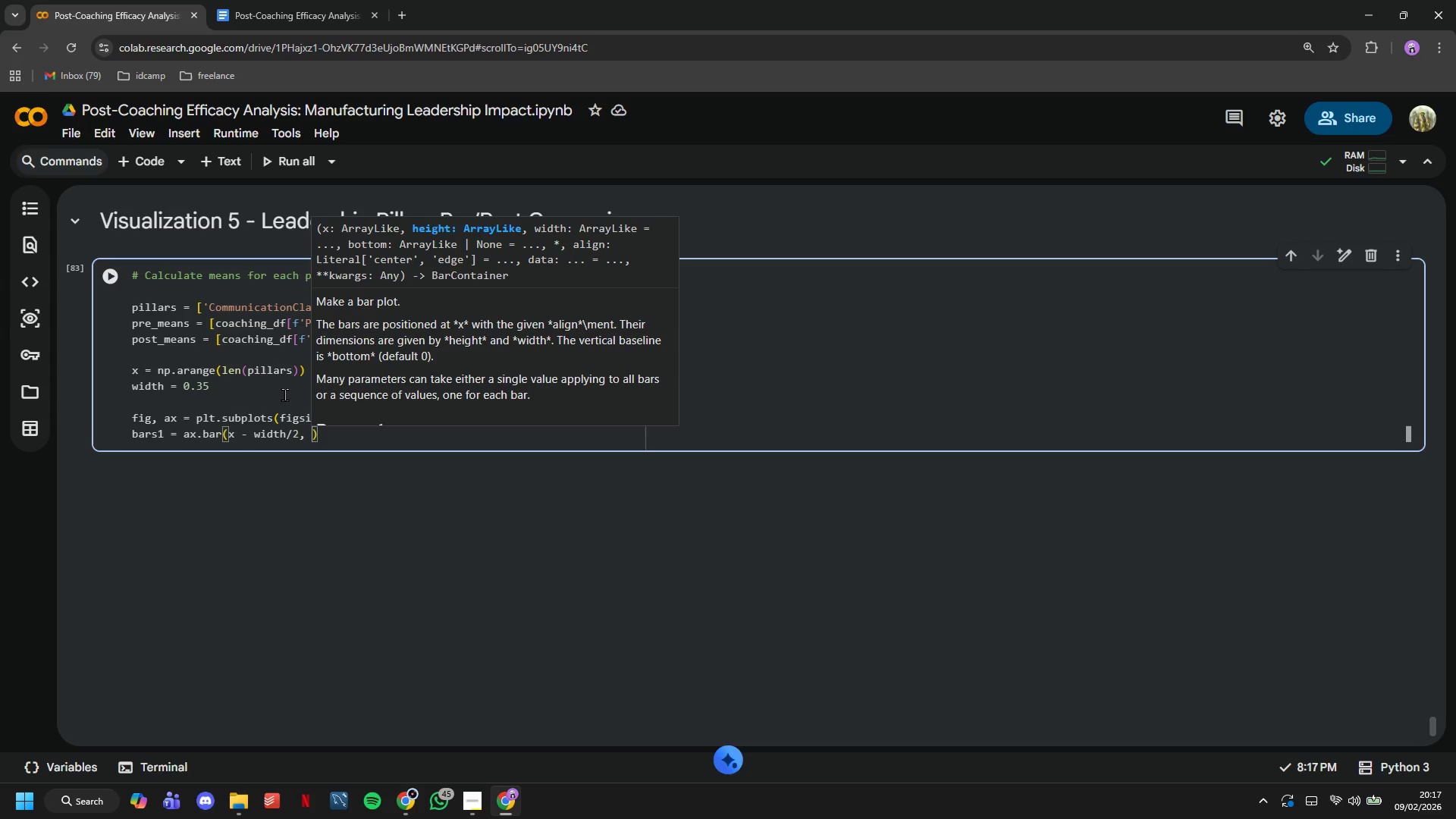 
key(Control+P)
 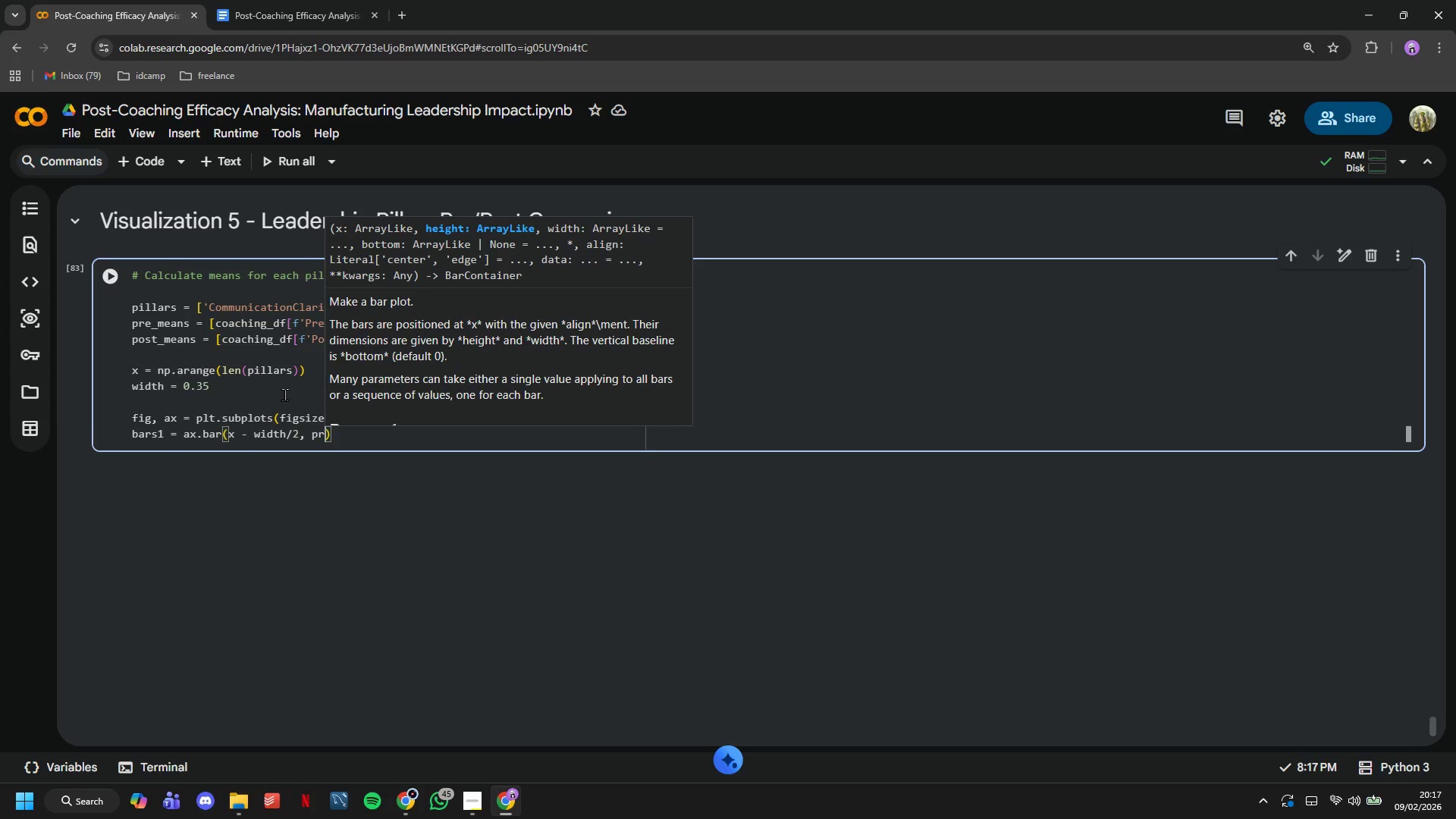 
key(Control+R)
 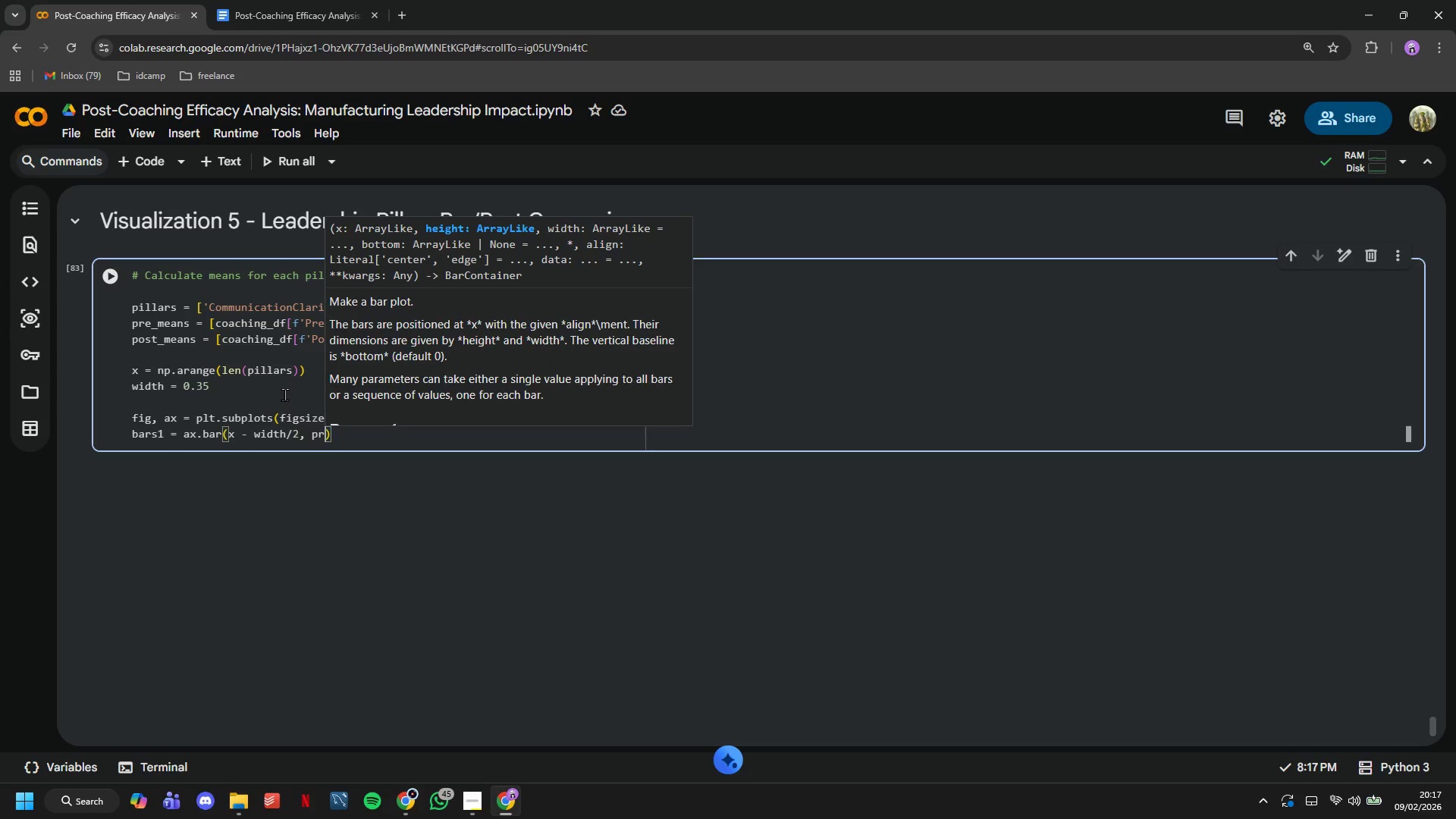 
key(Control+E)
 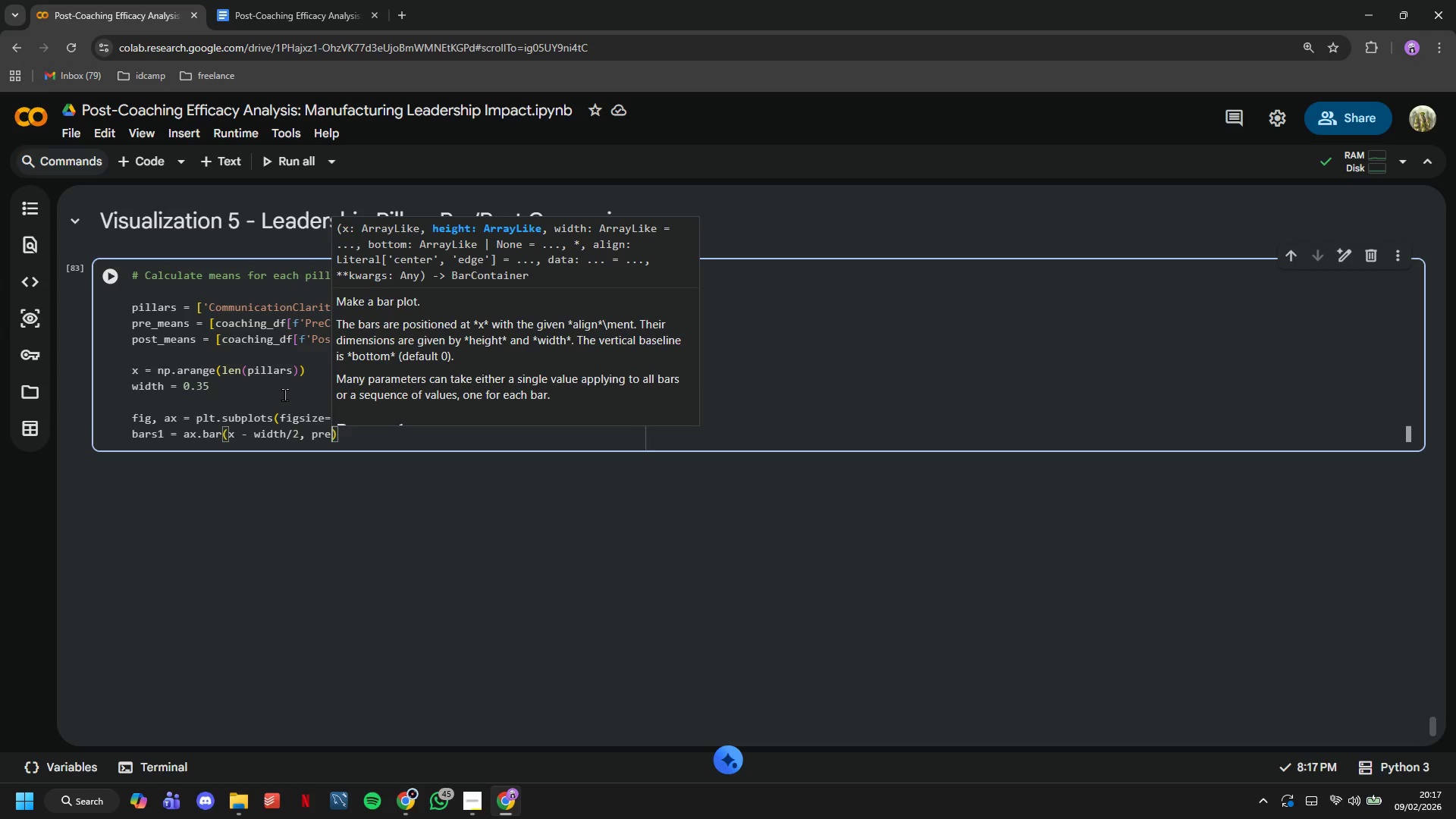 
key(Control+Shift+ShiftLeft)
 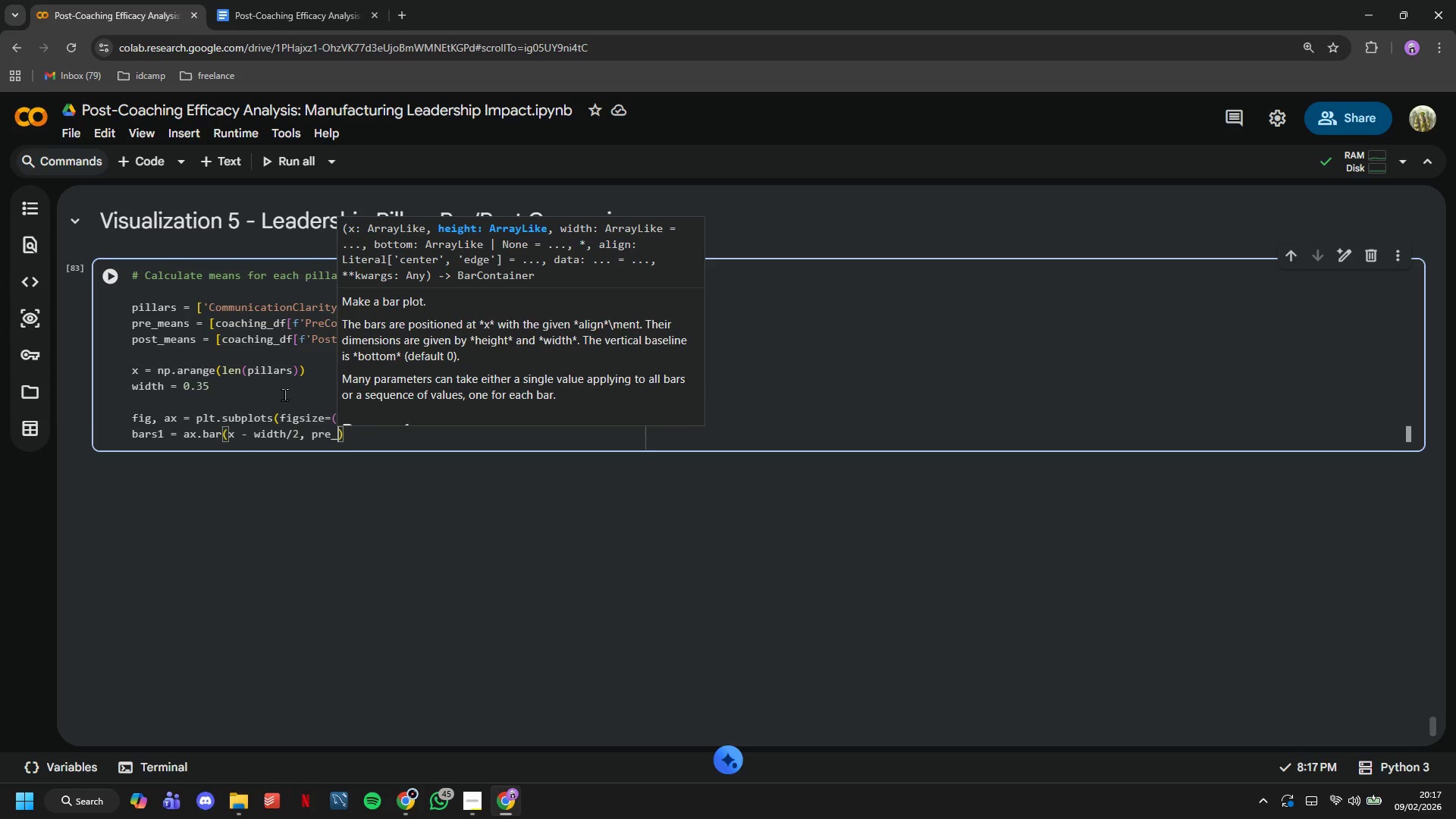 
key(Control+Shift+Minus)
 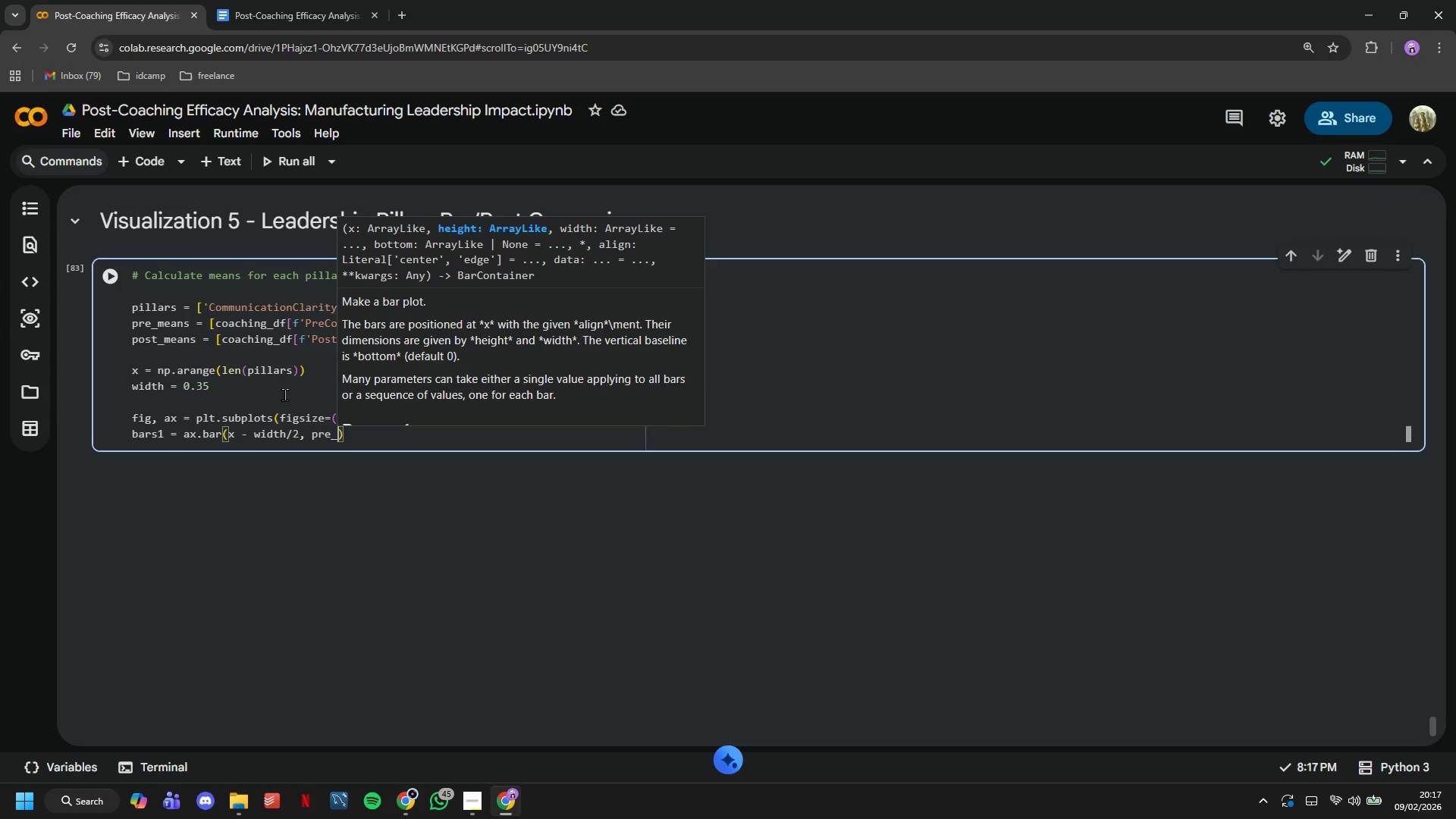 
key(Control+E)
 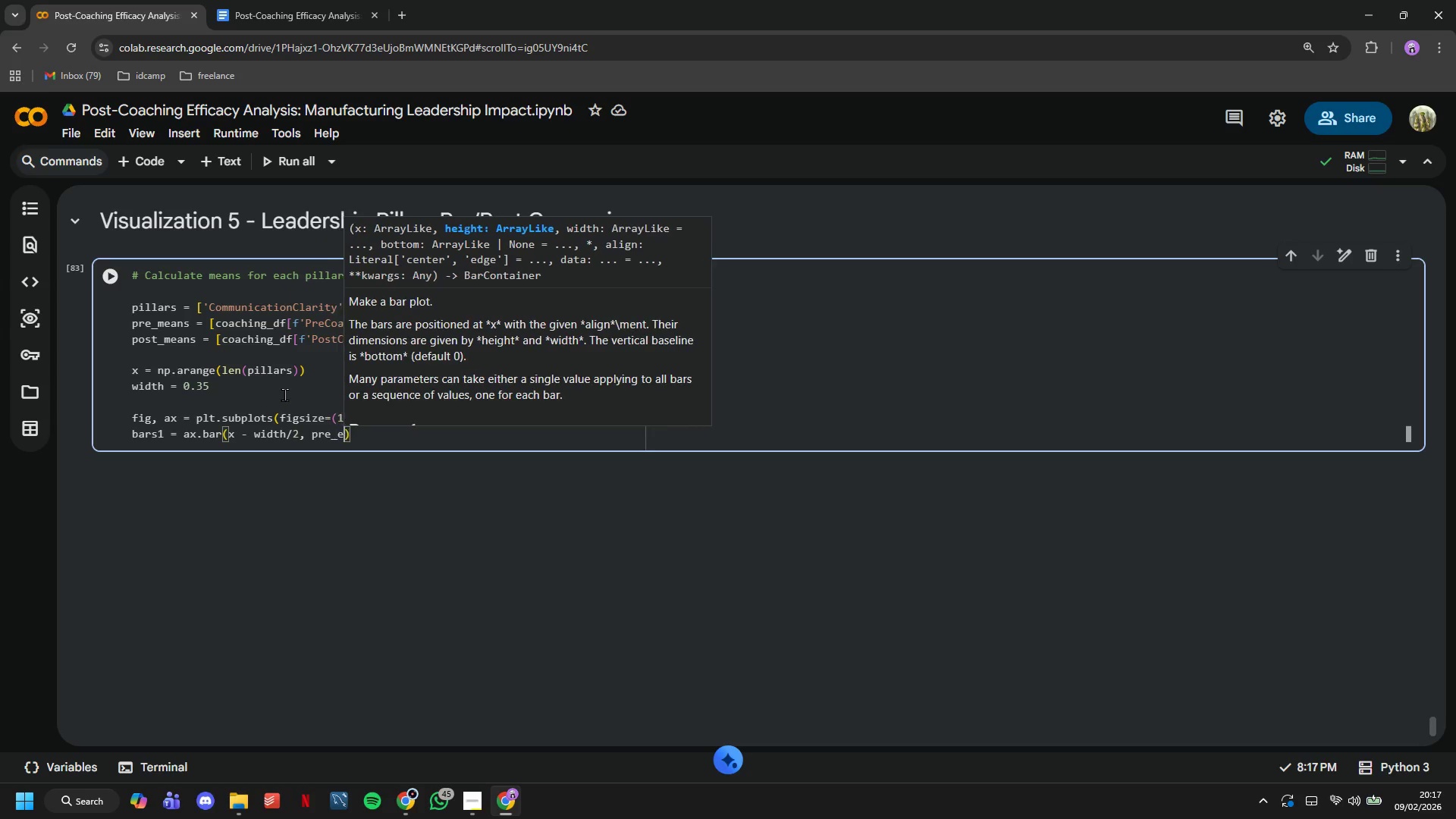 
key(Control+M)
 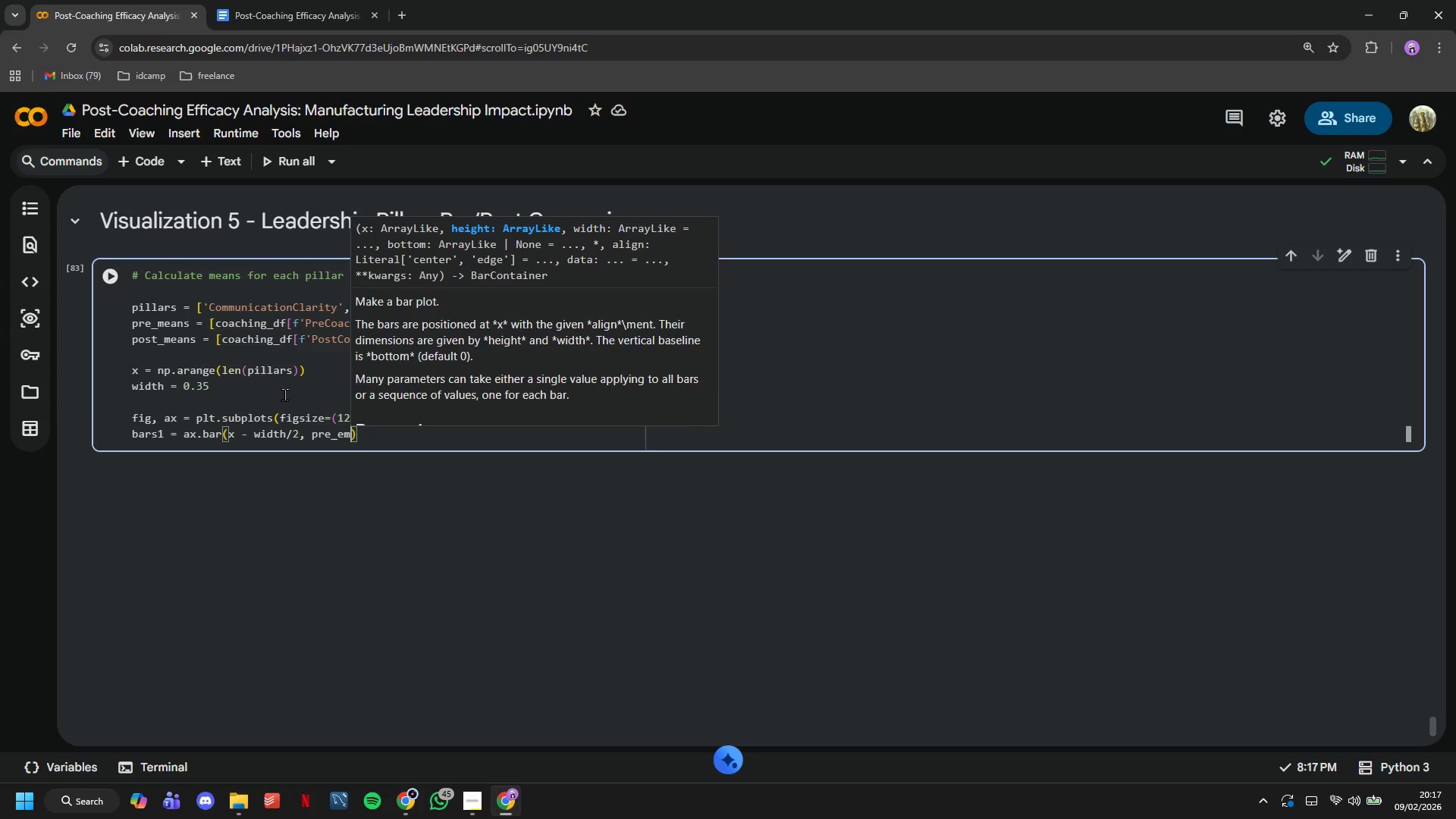 
key(Control+A)
 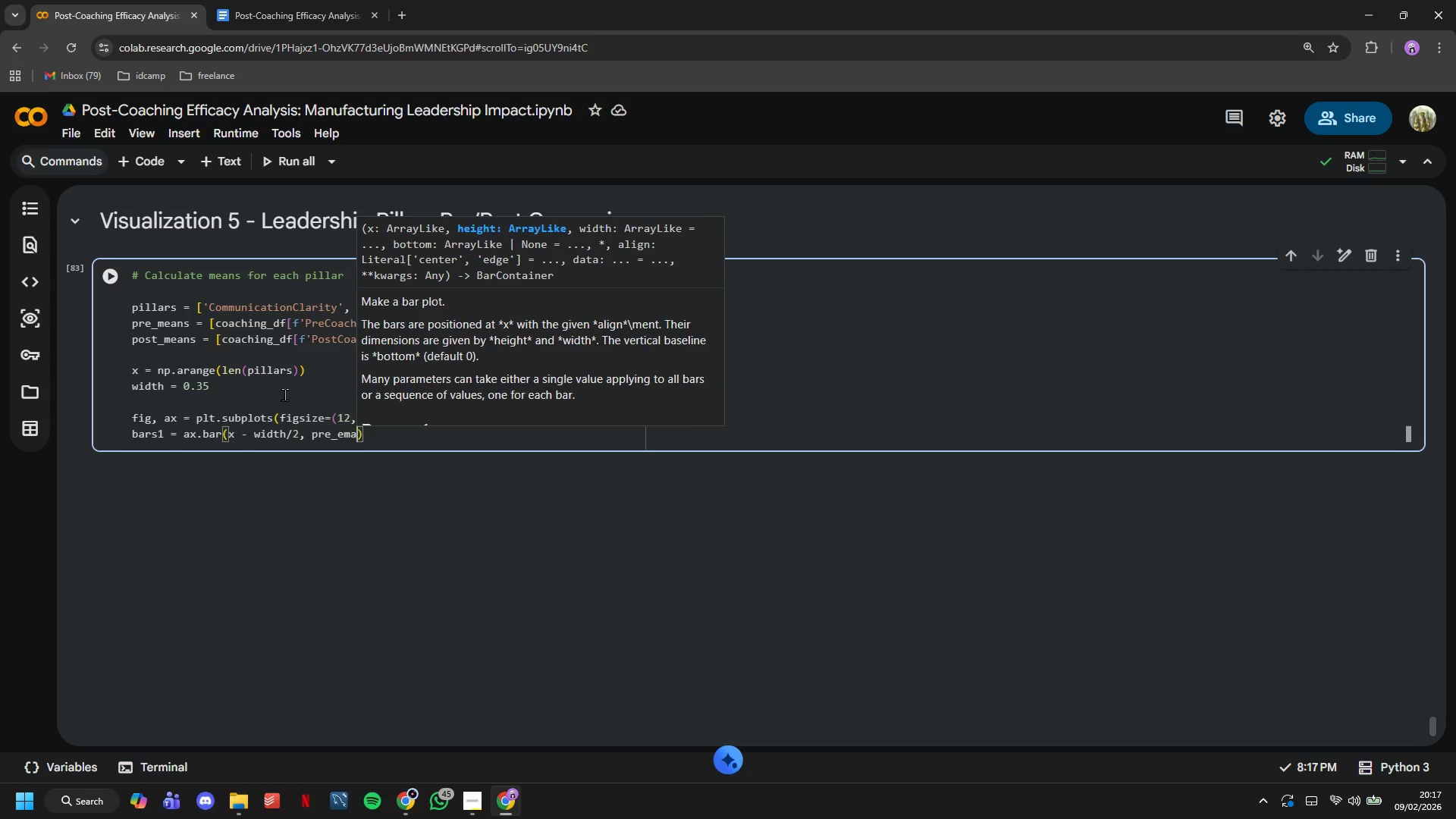 
key(Control+N)
 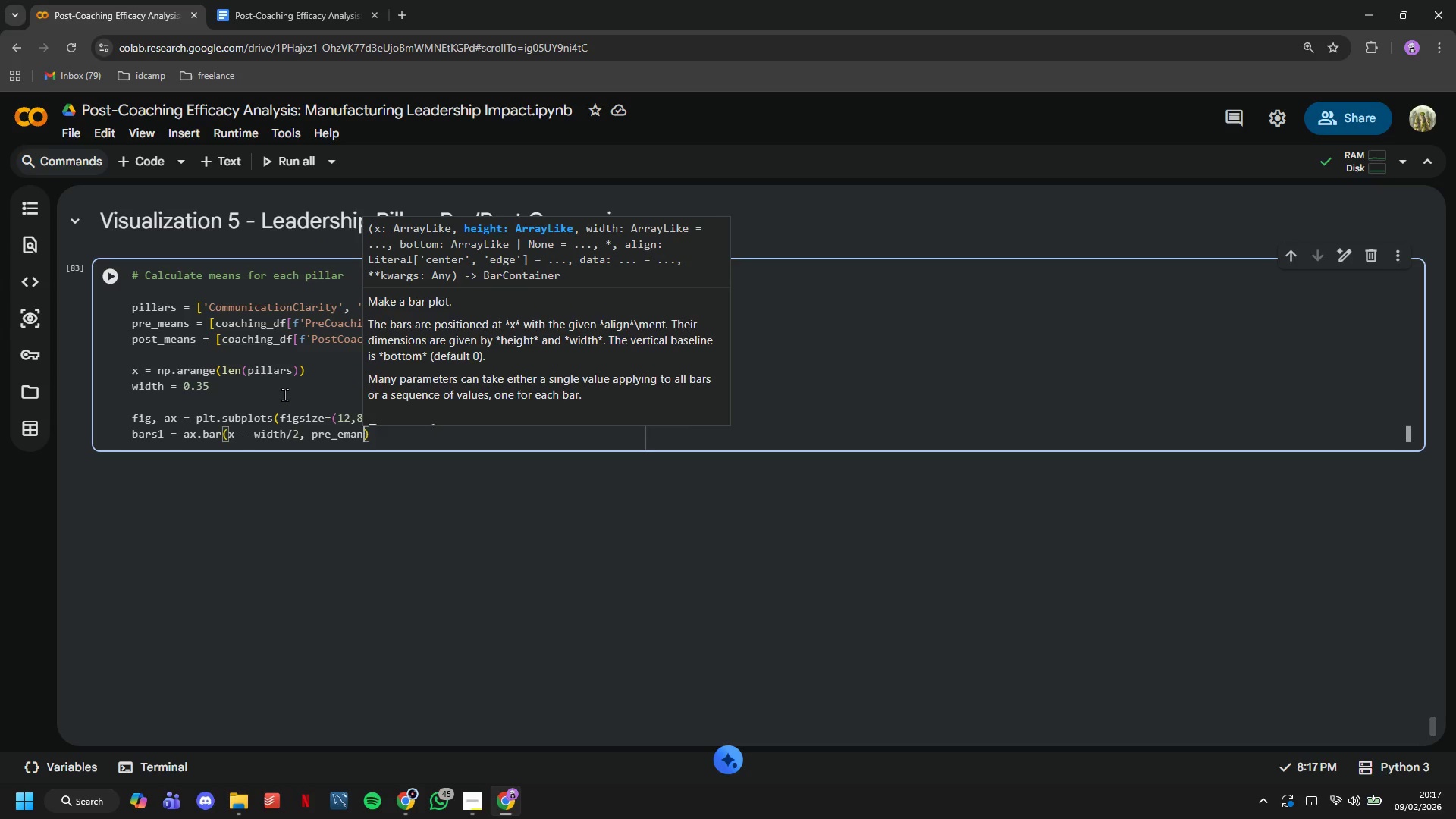 
key(Control+S)
 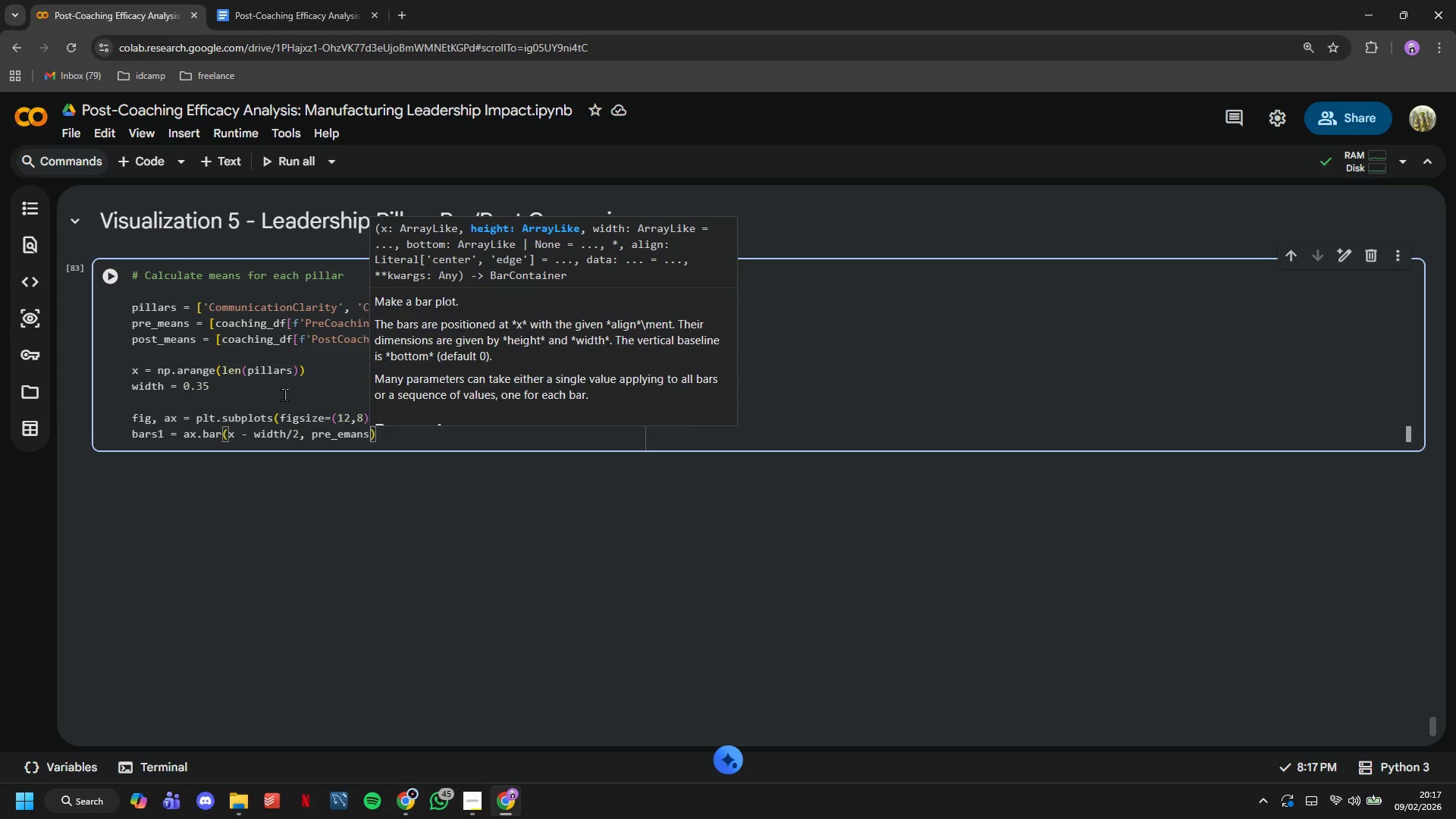 
key(Control+Comma)
 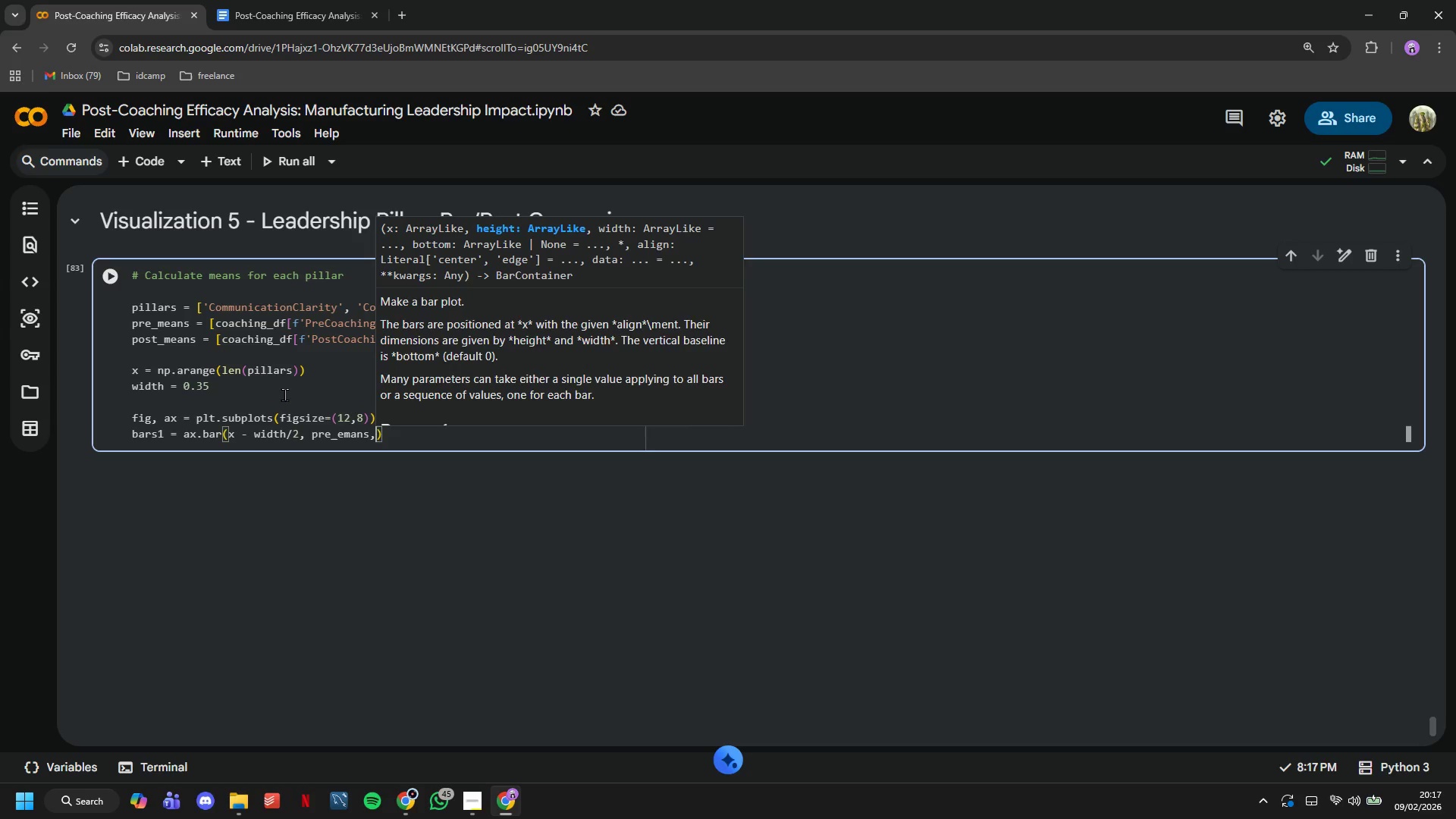 
key(Control+Space)
 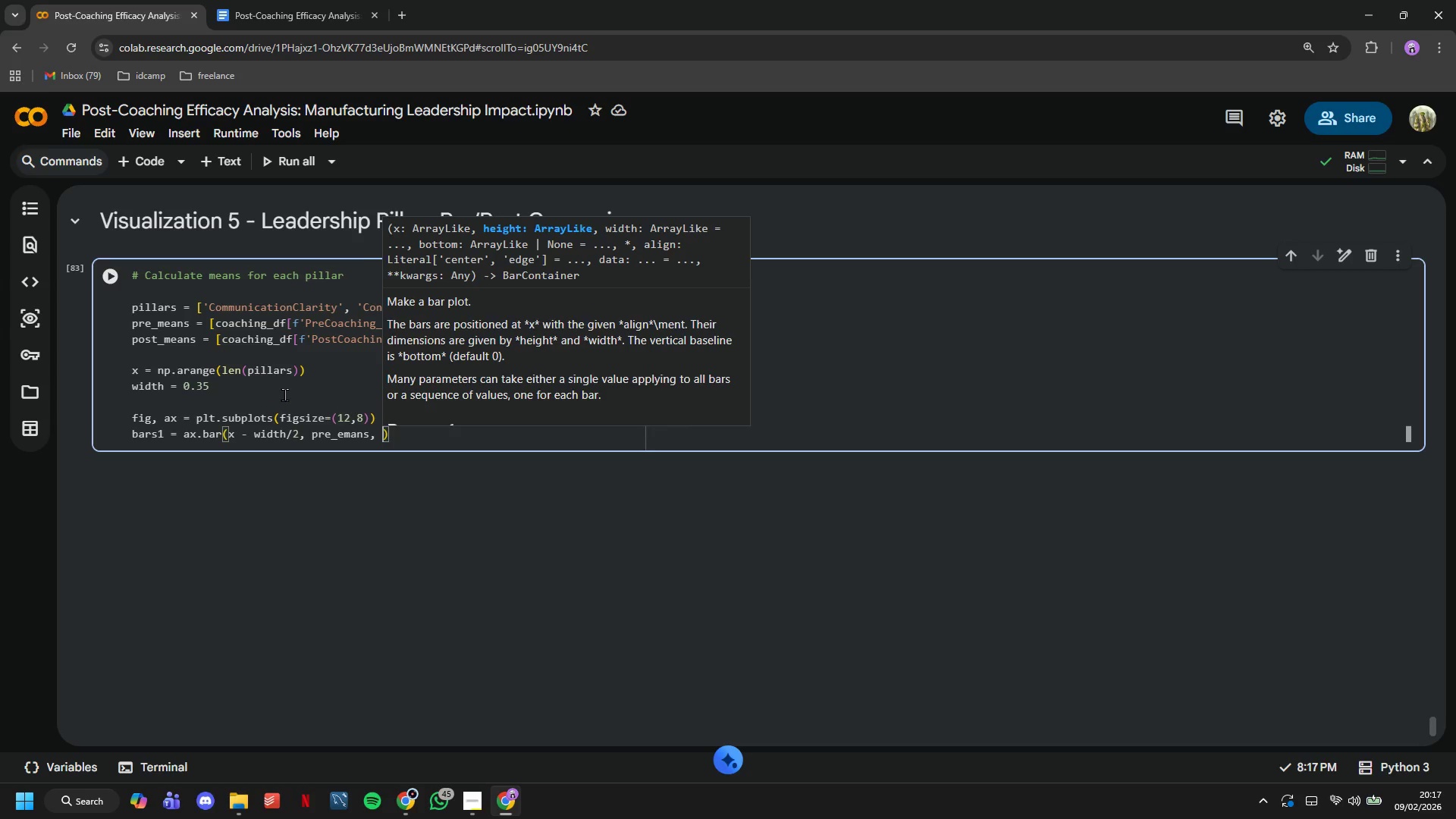 
key(Control+Backspace)
 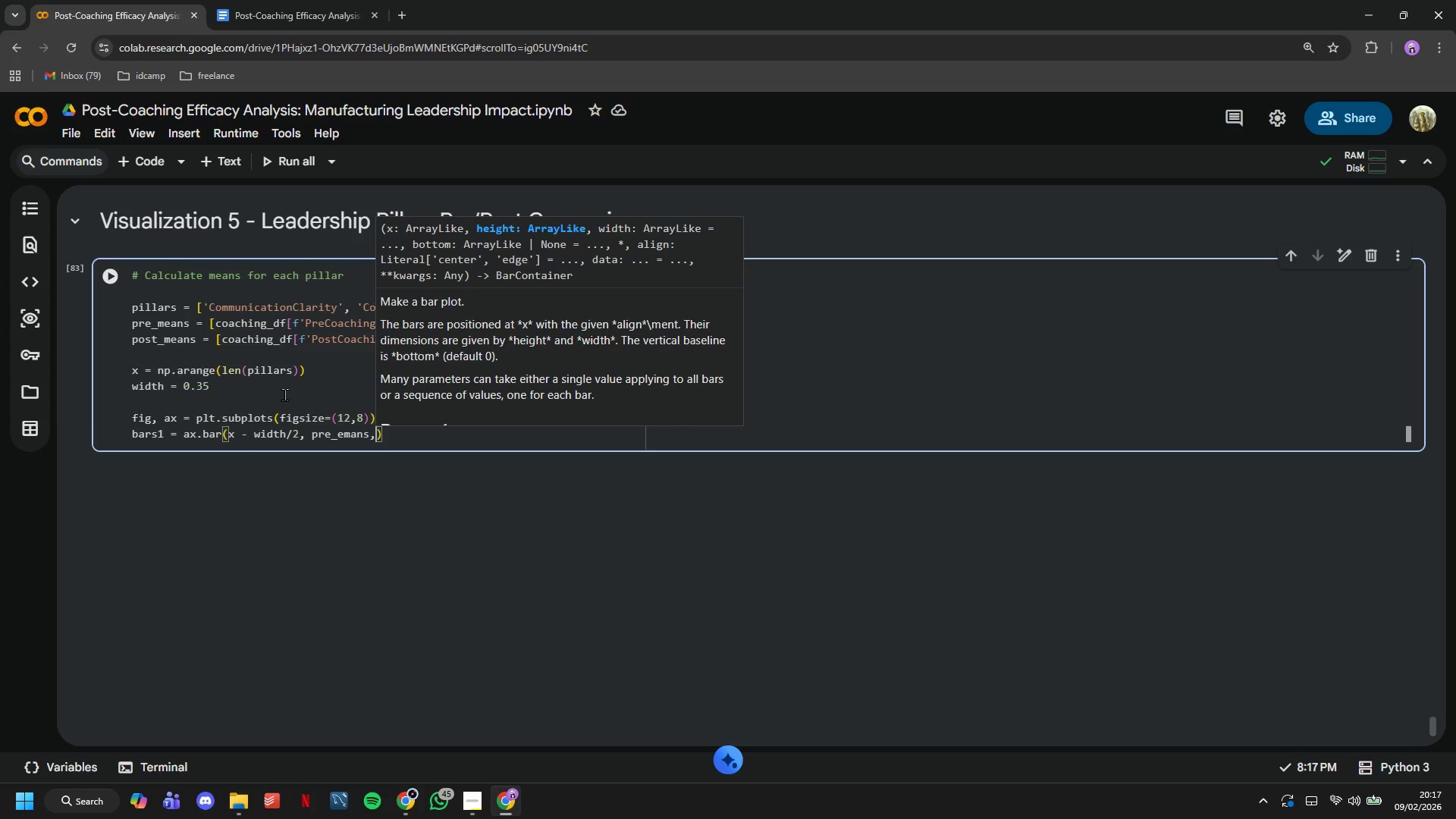 
key(Control+Backspace)
 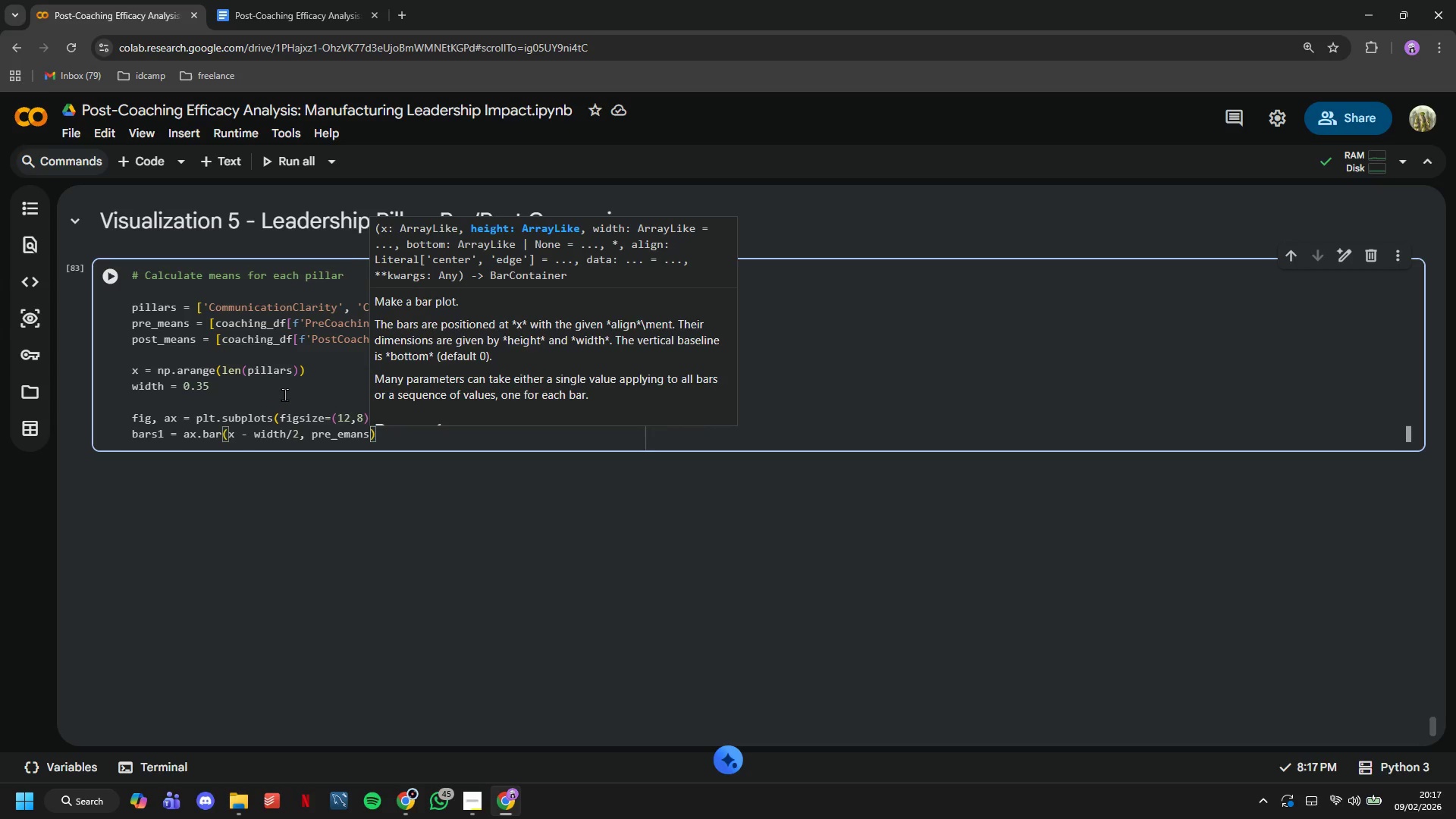 
key(Control+Backspace)
 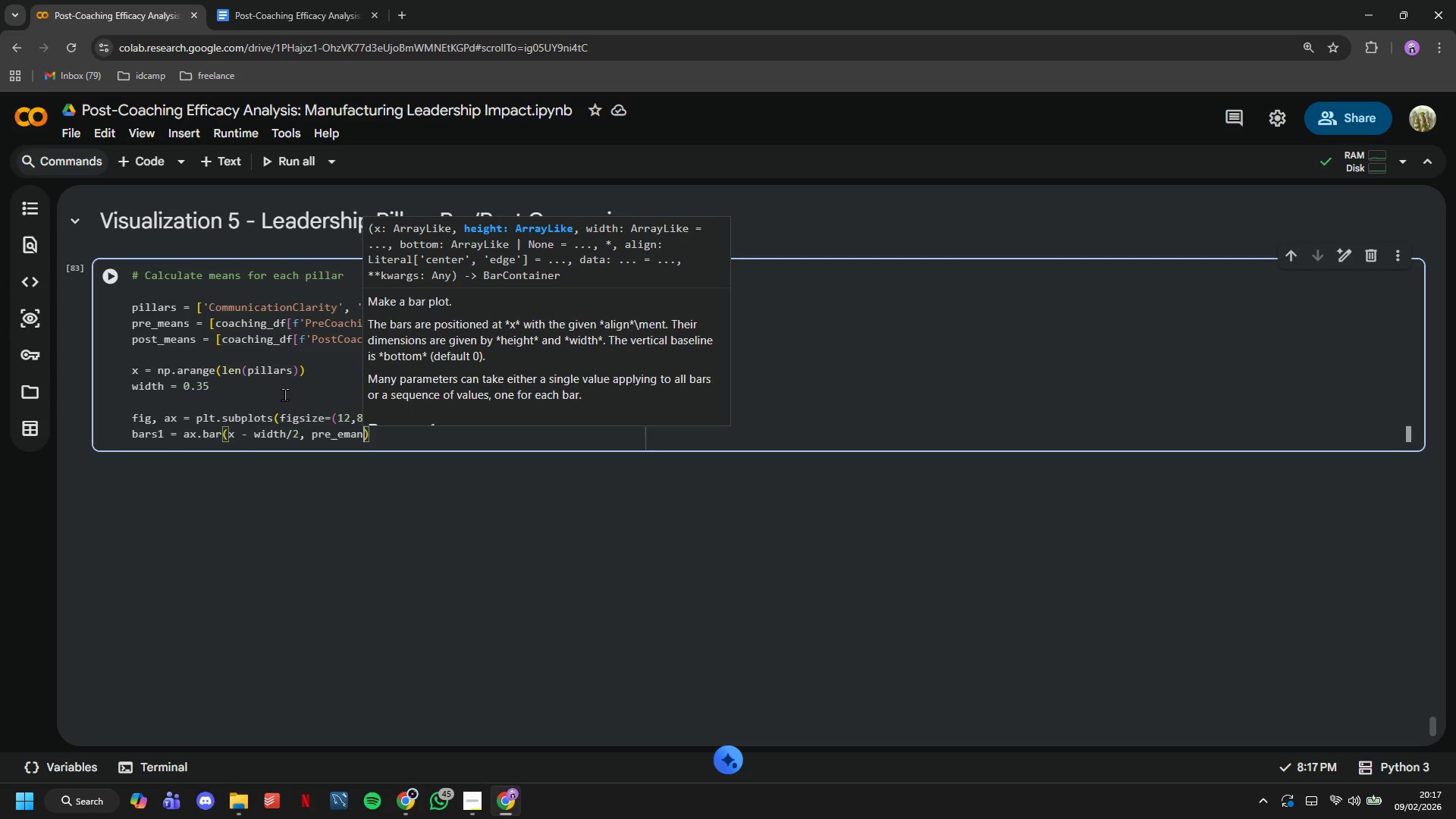 
key(Control+Backspace)
 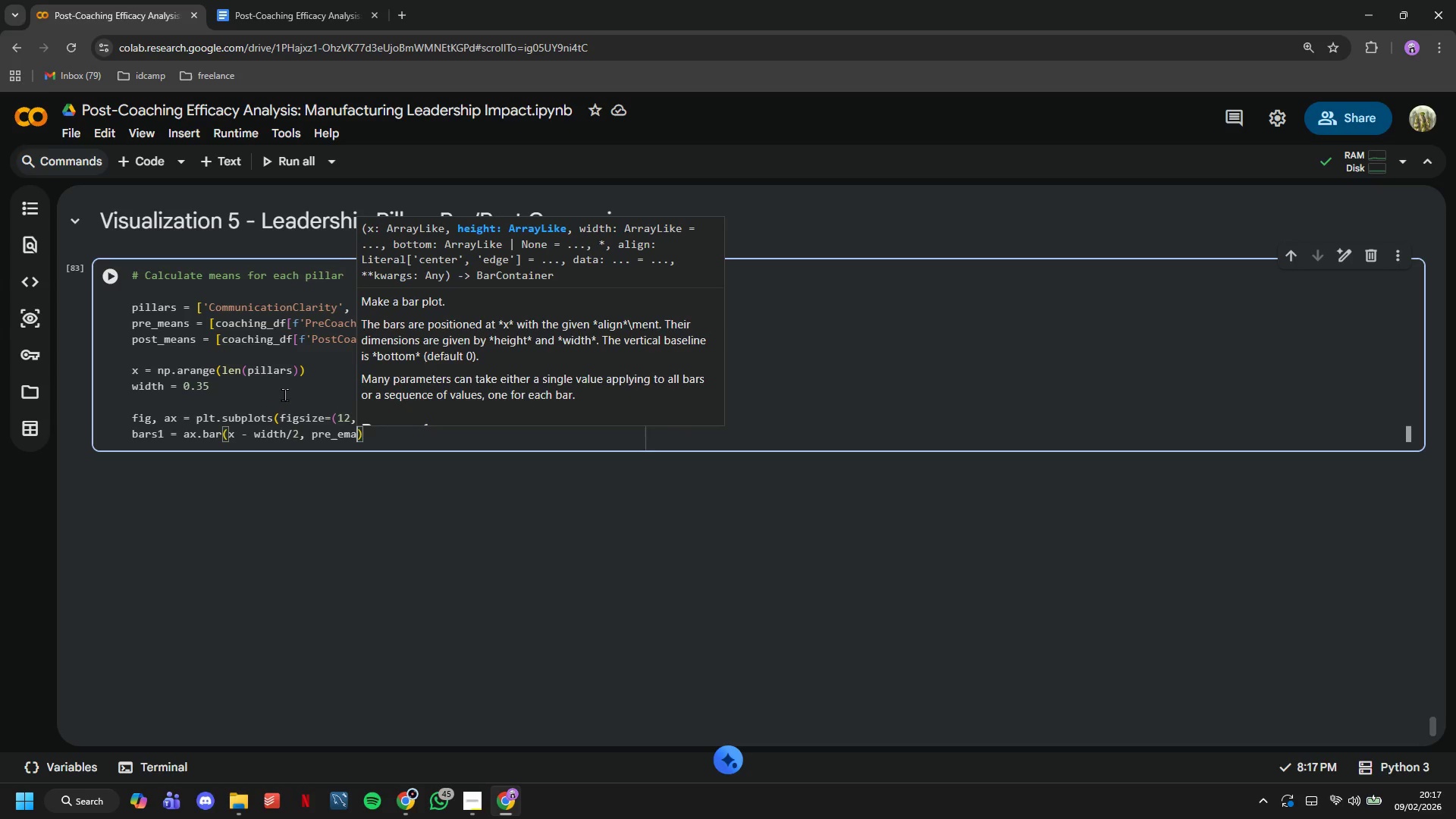 
key(Control+Backspace)
 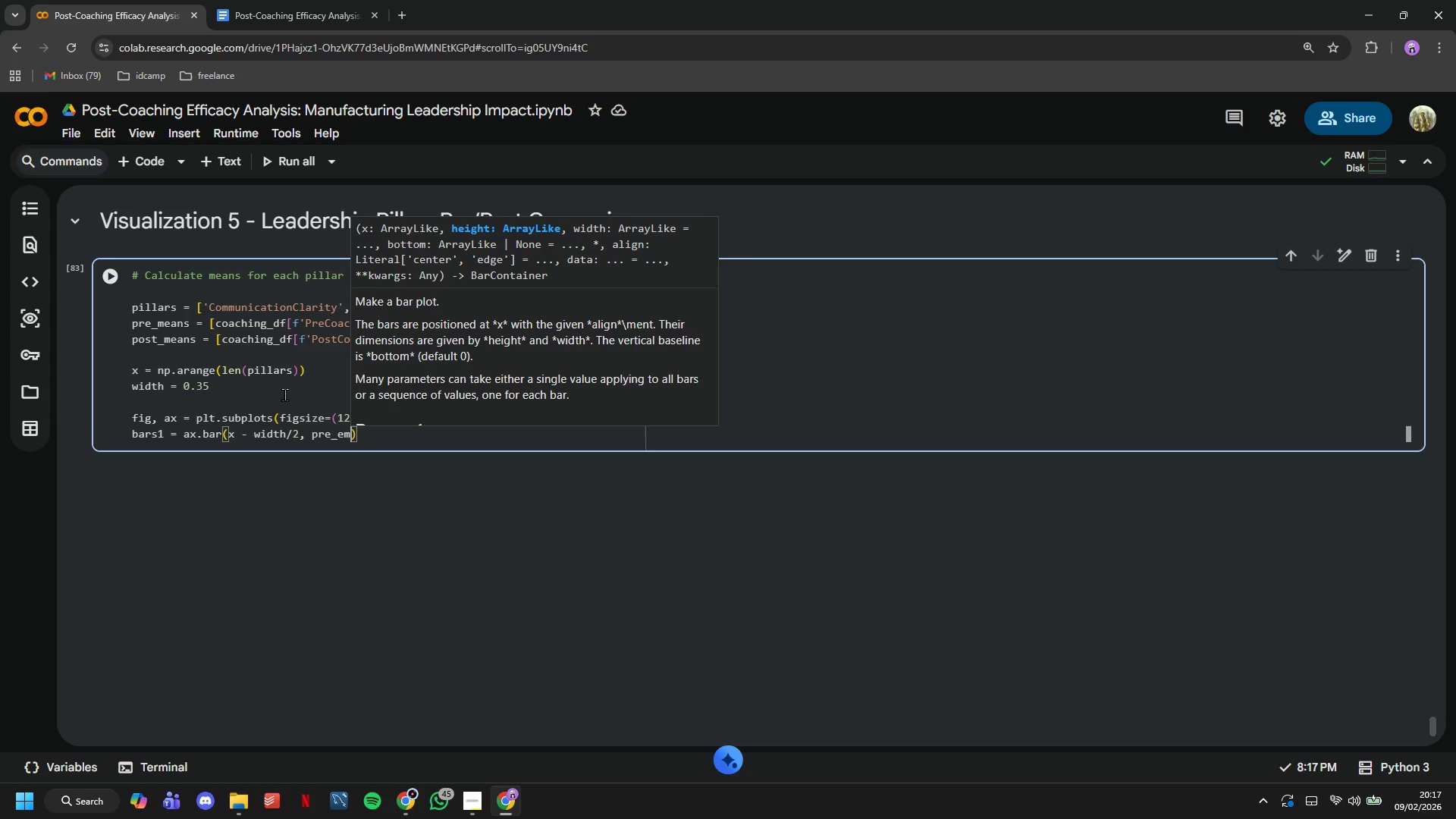 
key(Control+Backspace)
 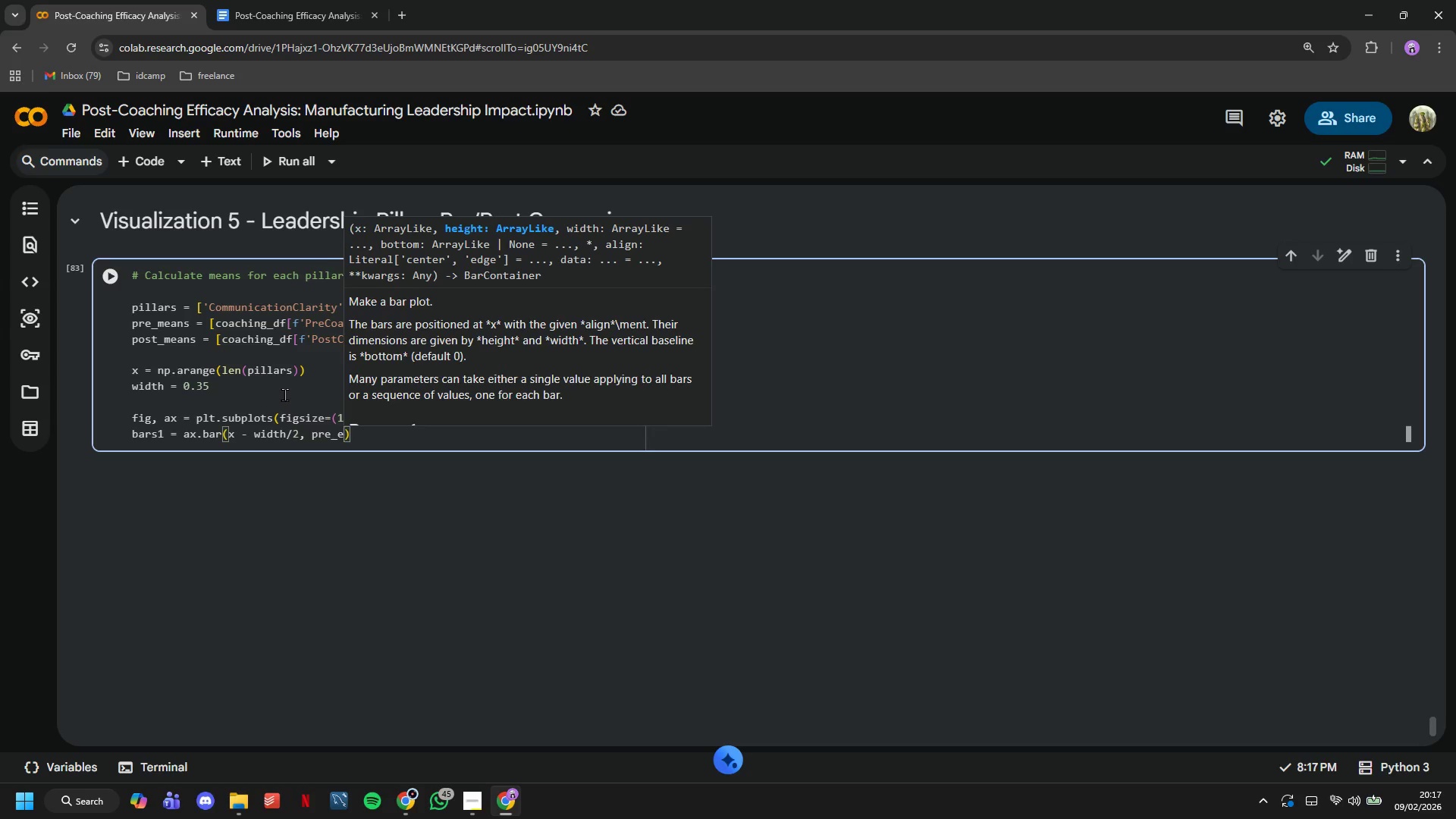 
key(Control+Backspace)
 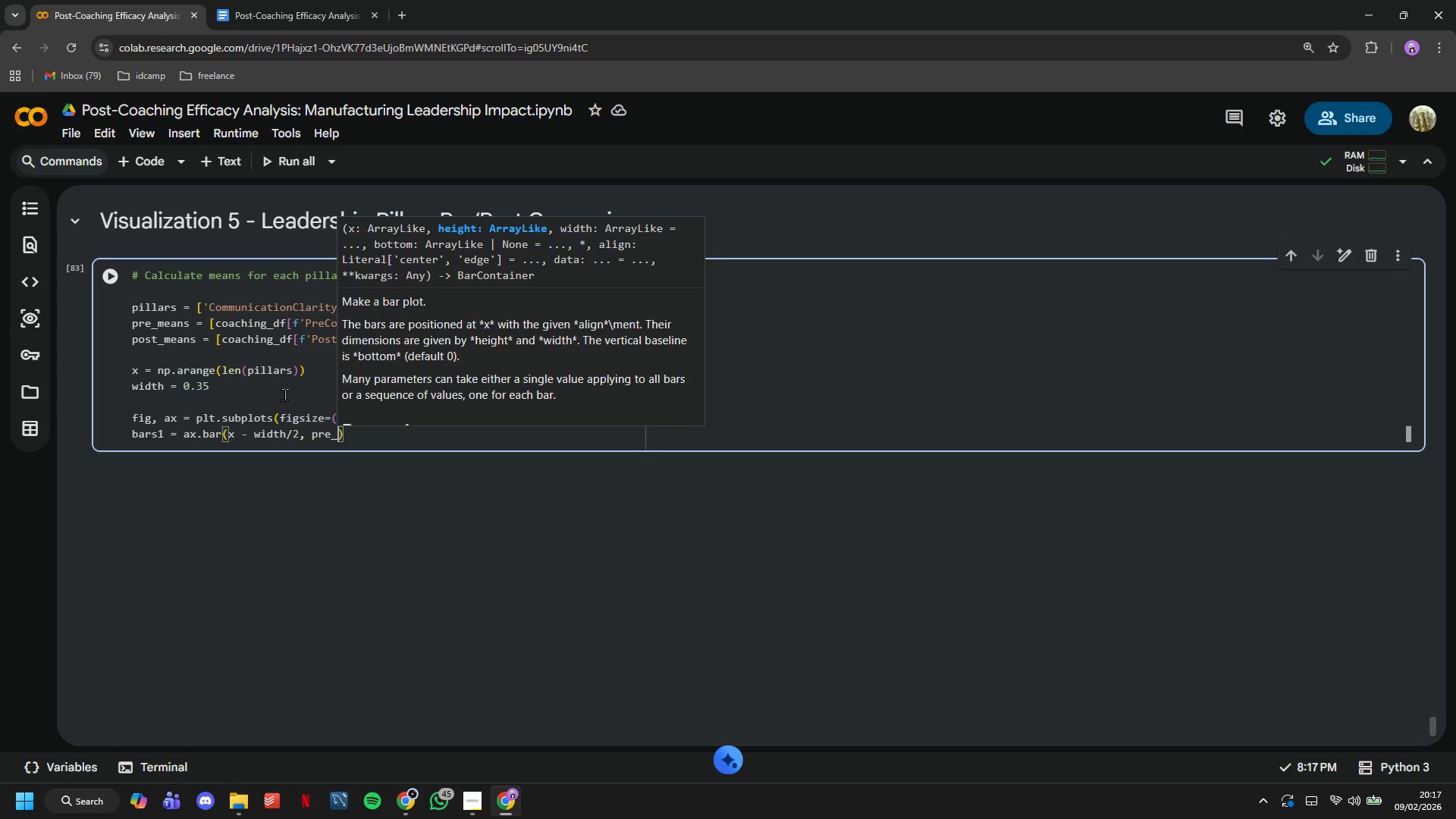 
key(Control+M)
 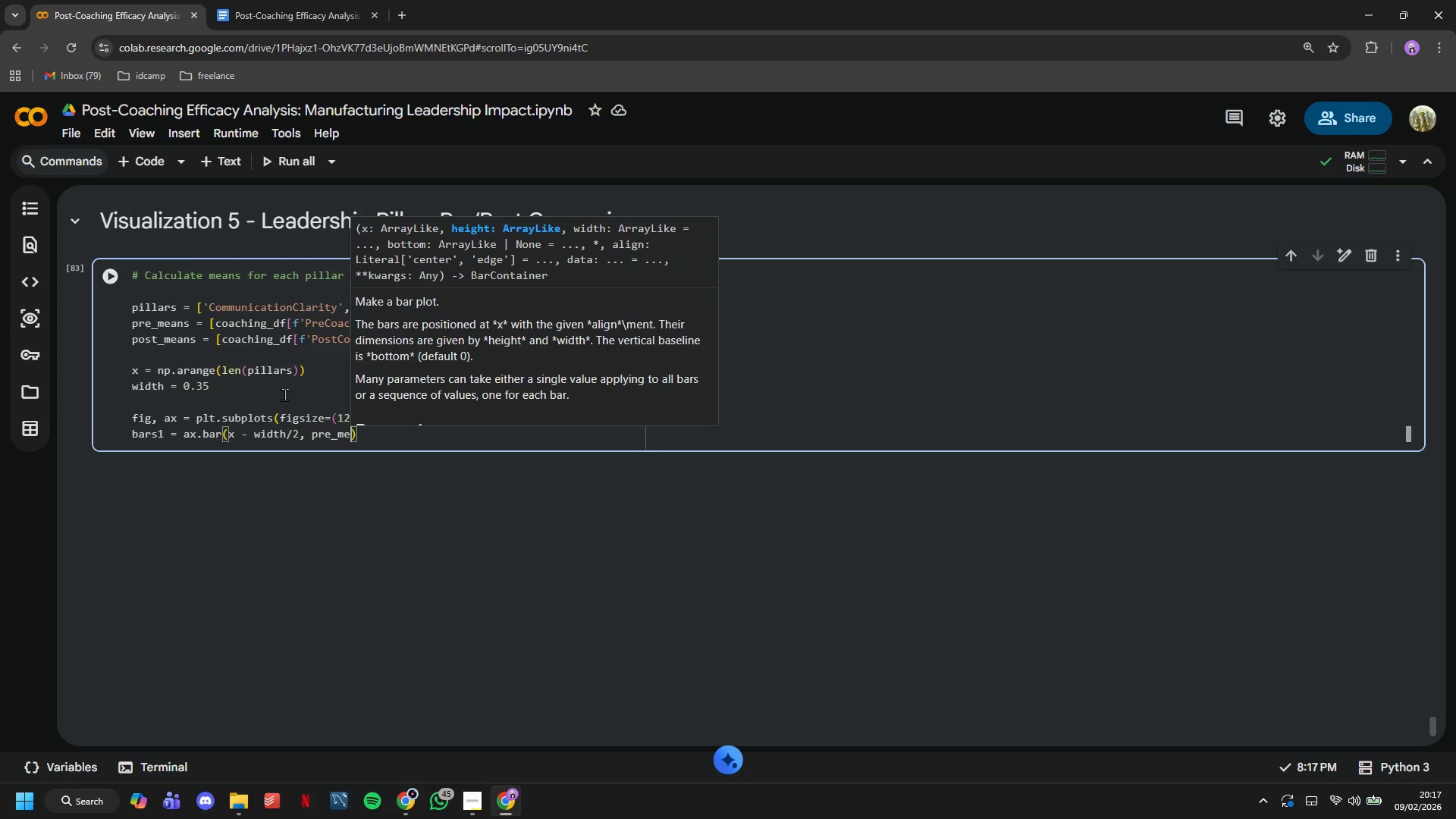 
key(Control+E)
 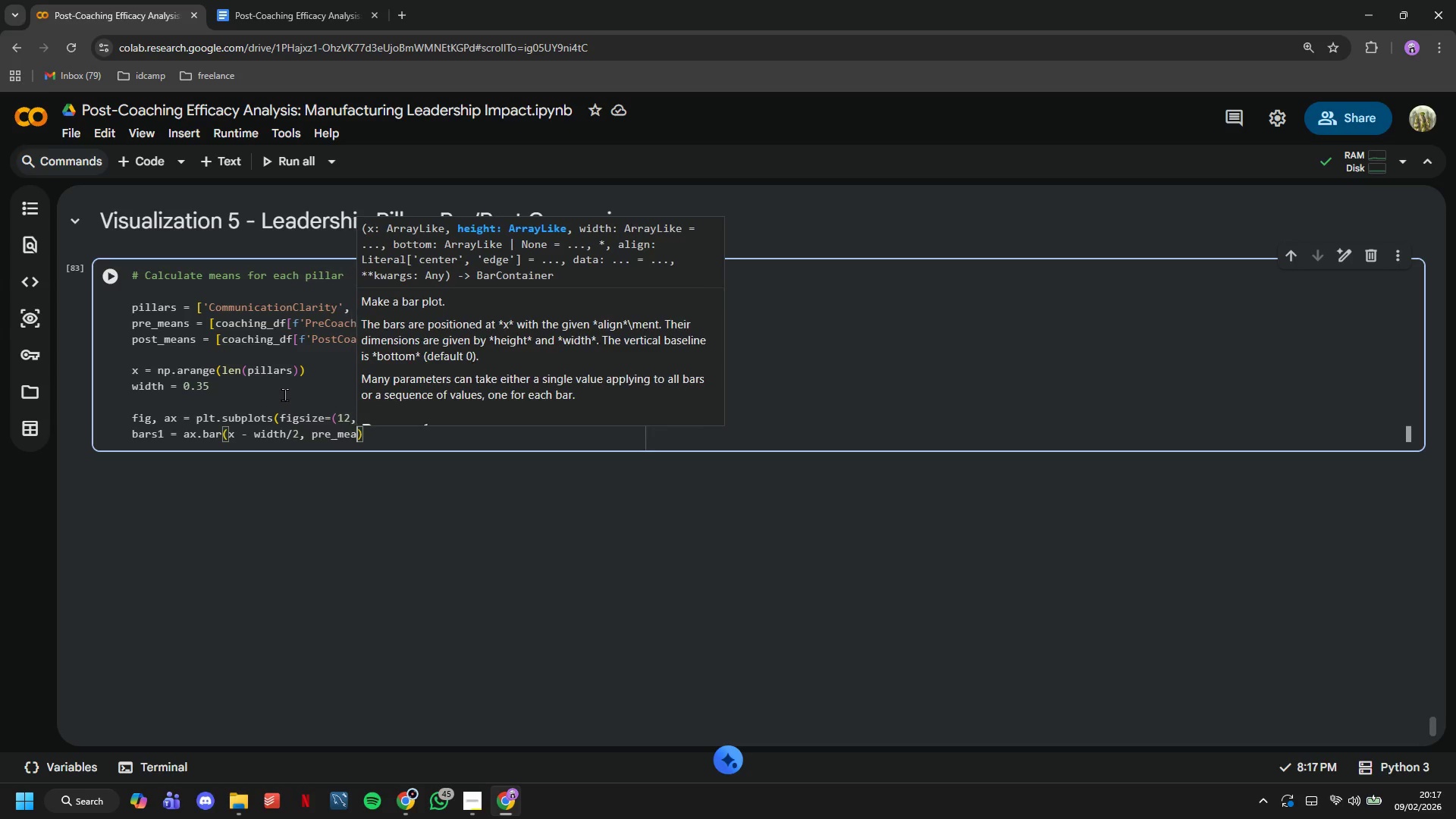 
key(Control+A)
 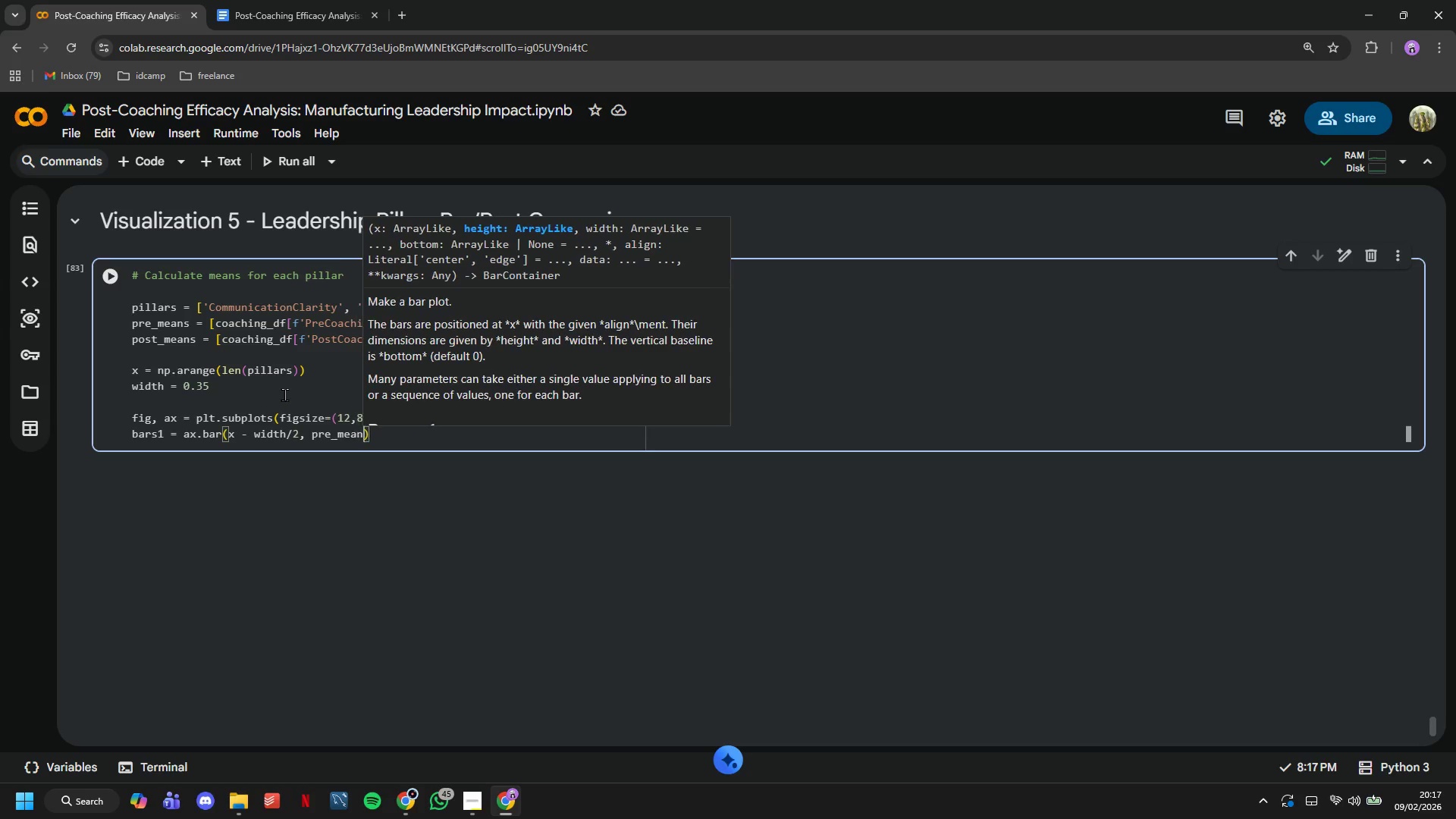 
key(Control+N)
 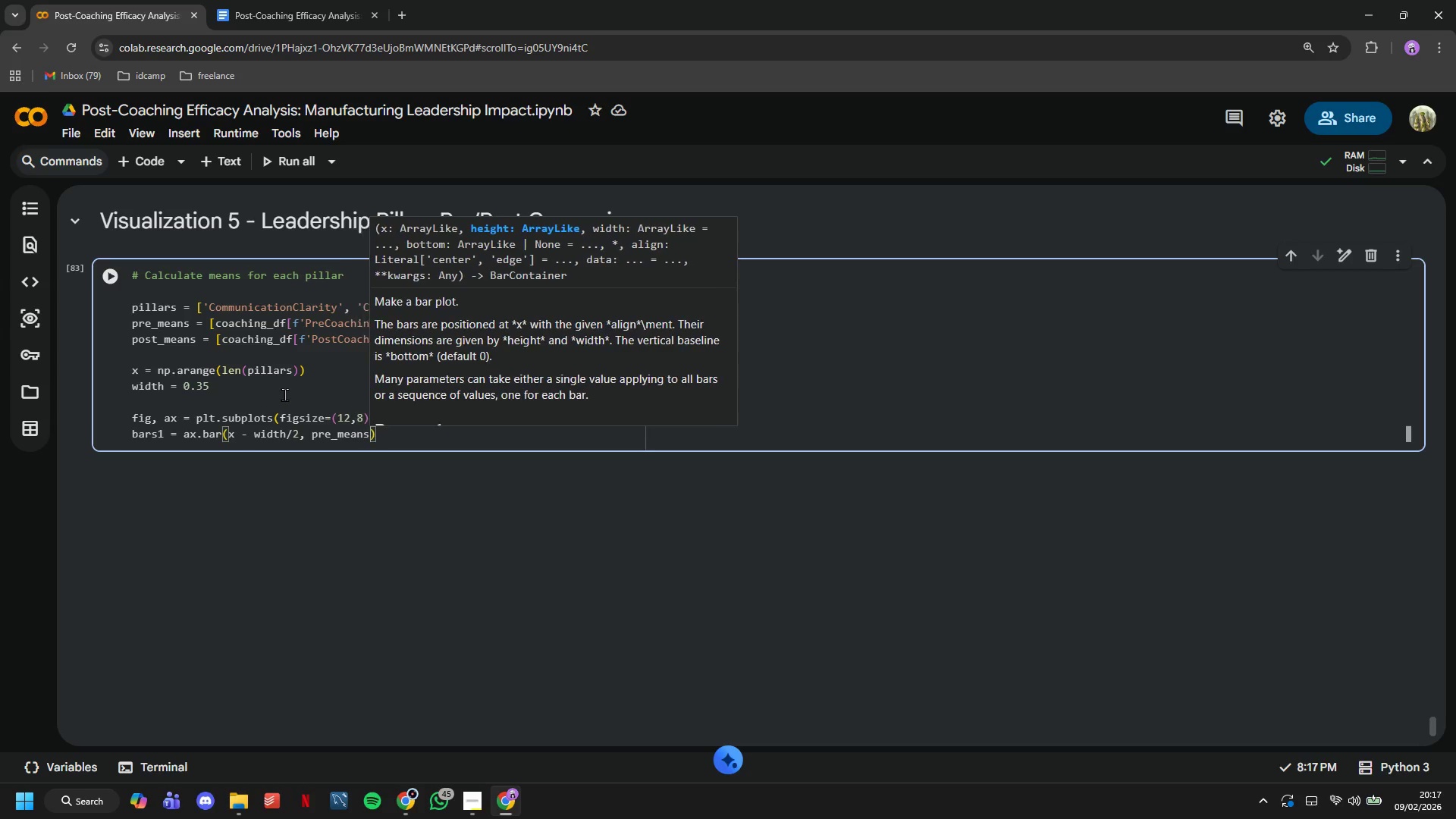 
key(Control+S)
 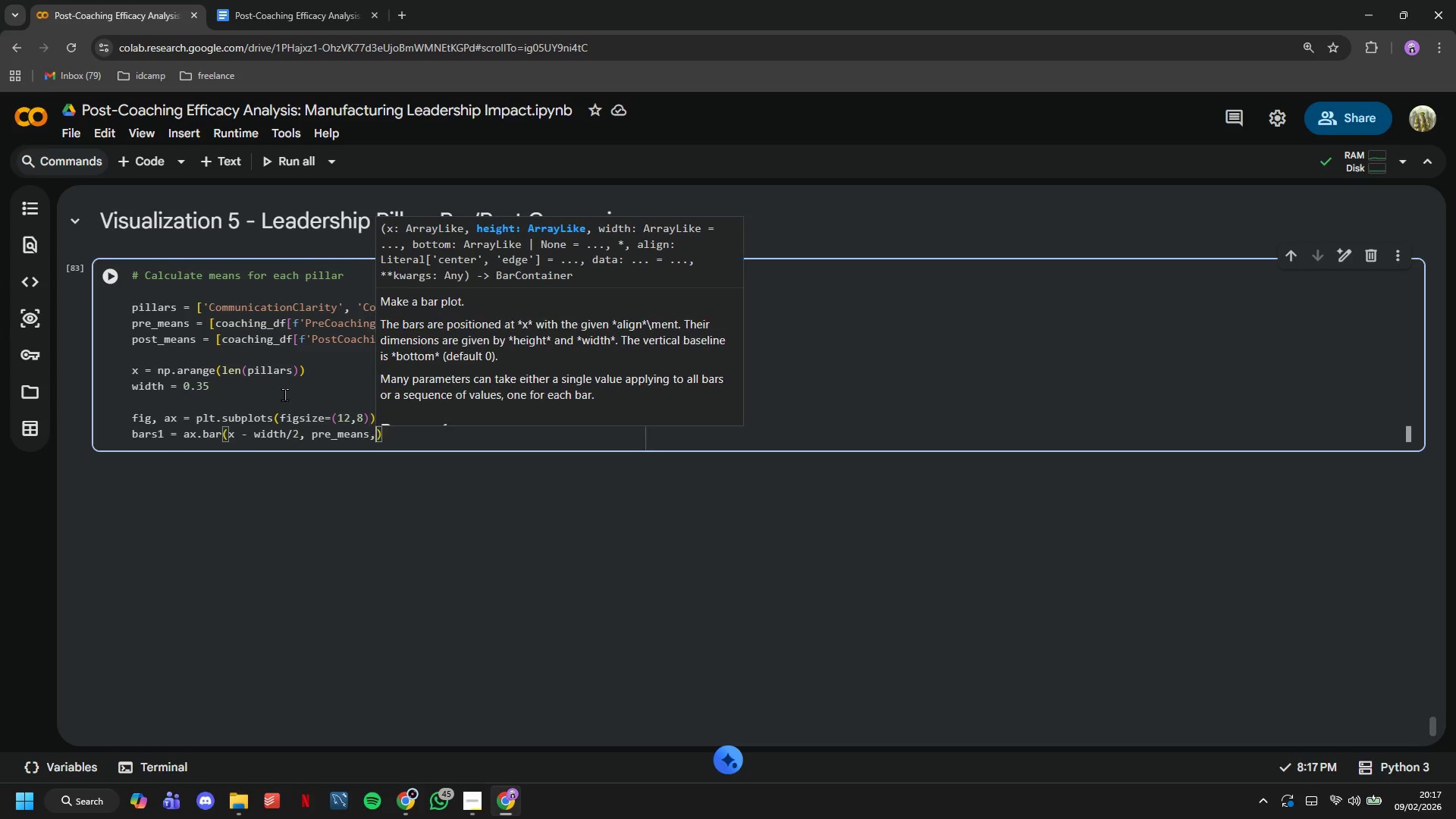 
key(Control+Comma)
 